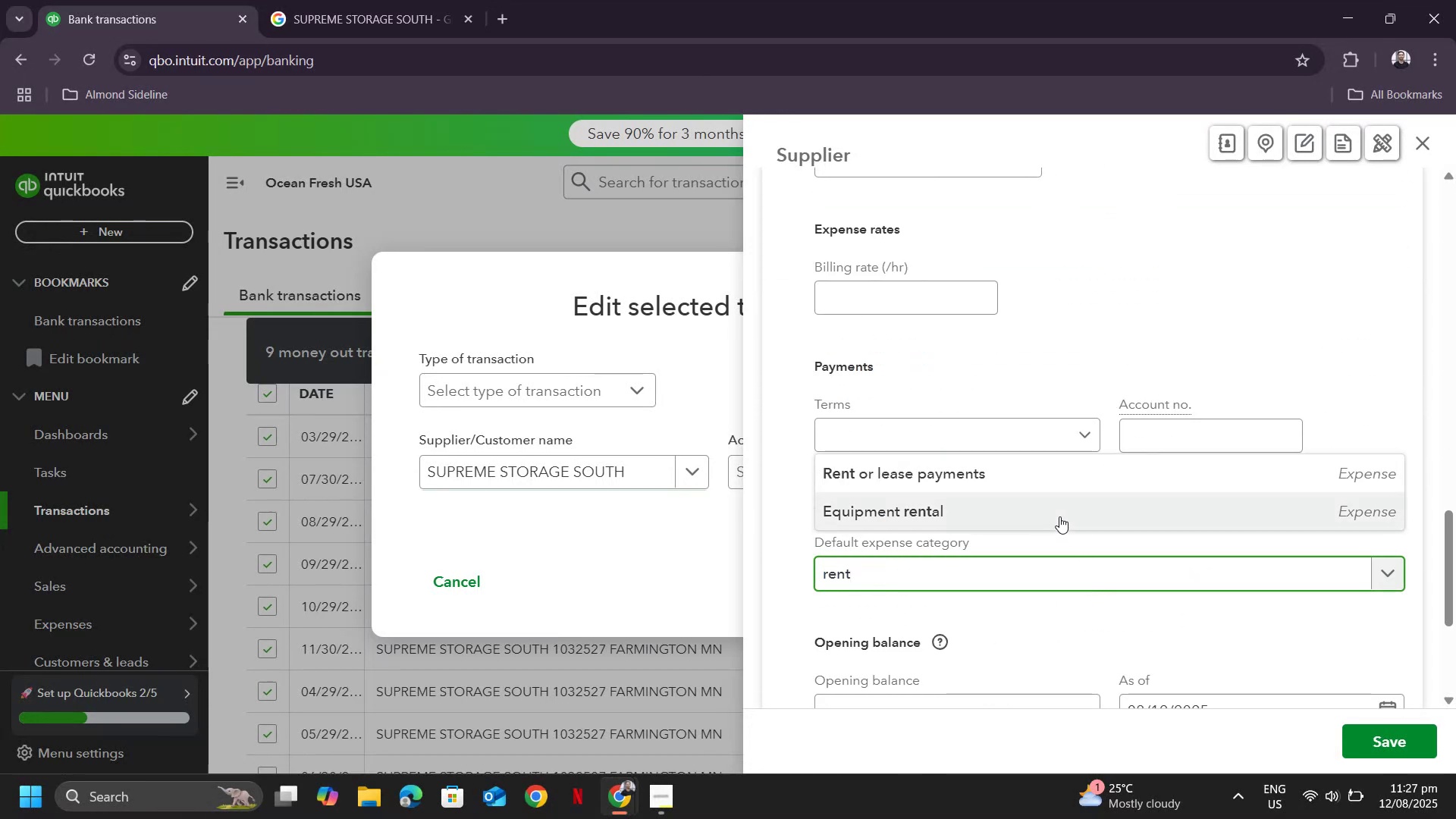 
left_click([1046, 480])
 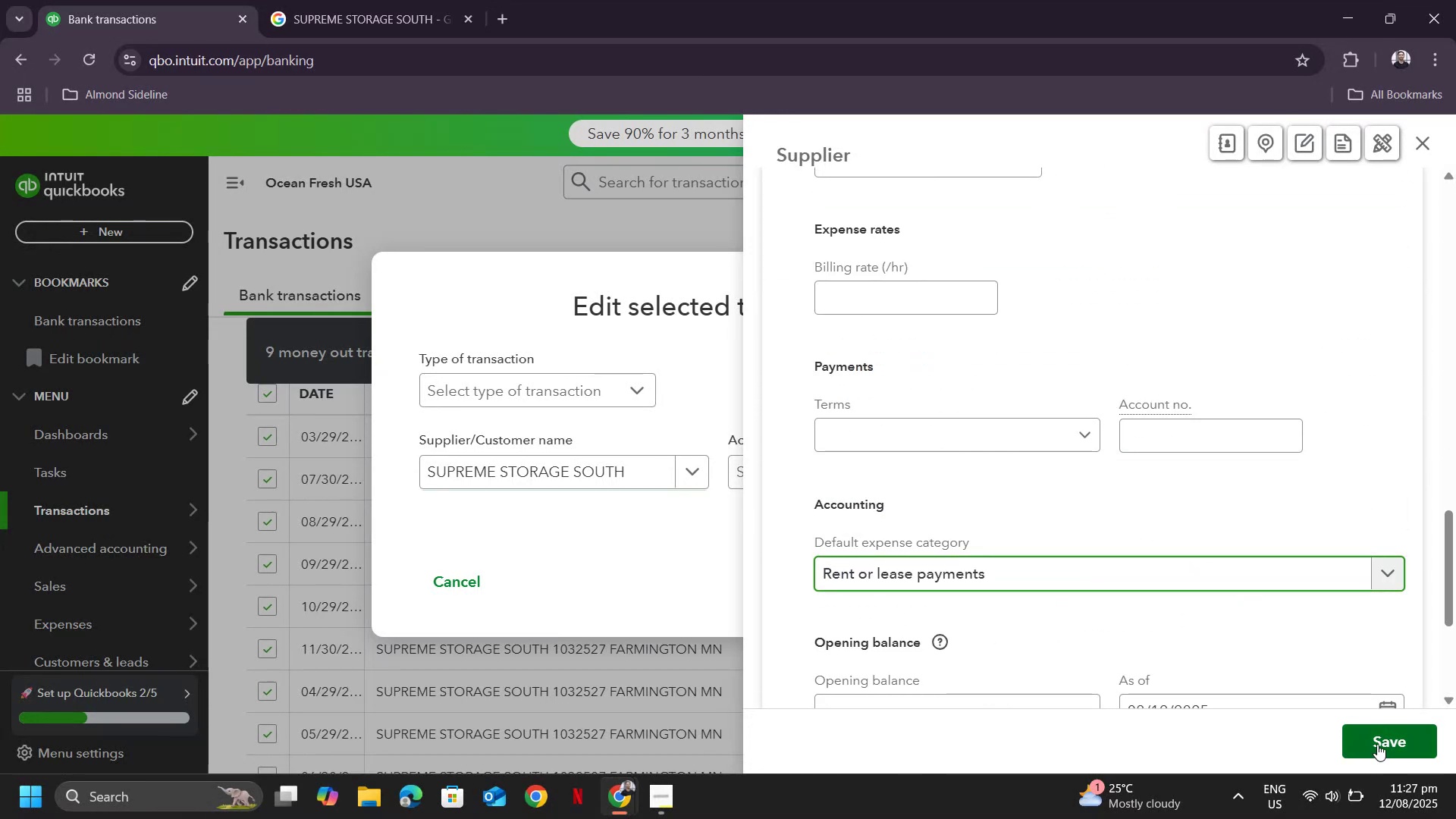 
left_click([1378, 741])
 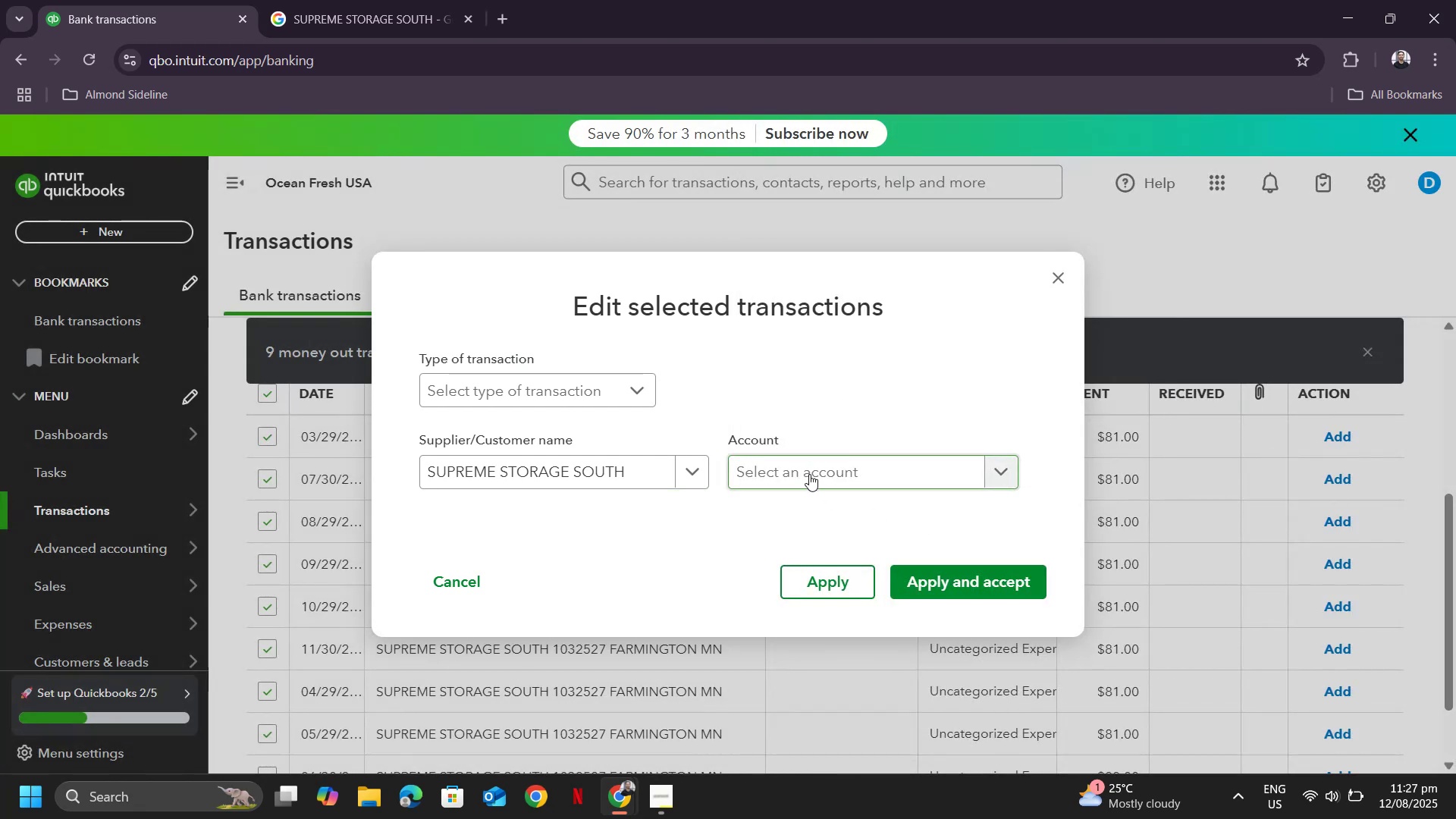 
left_click([809, 474])
 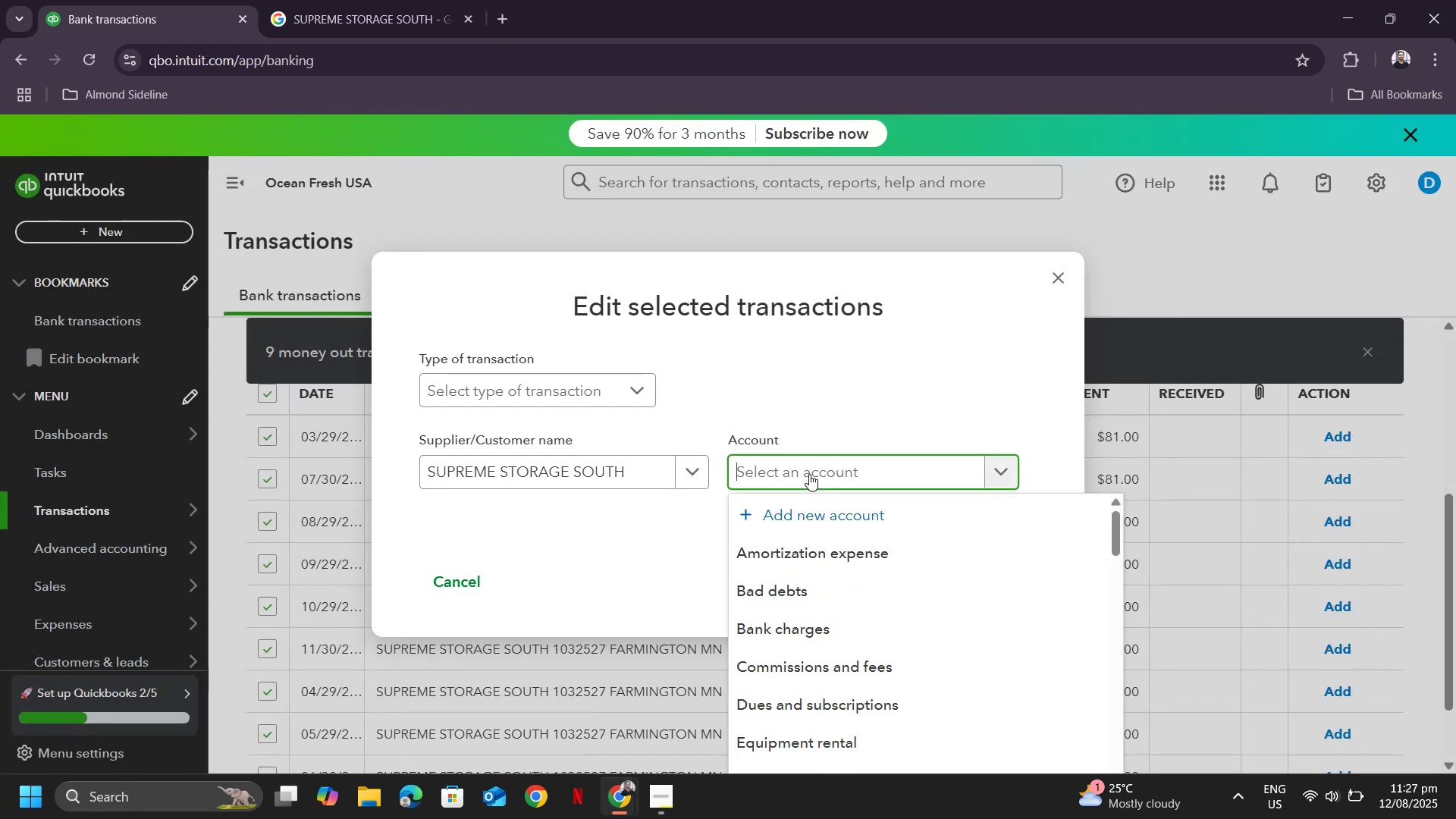 
type(reb)
key(Backspace)
type(nt)
 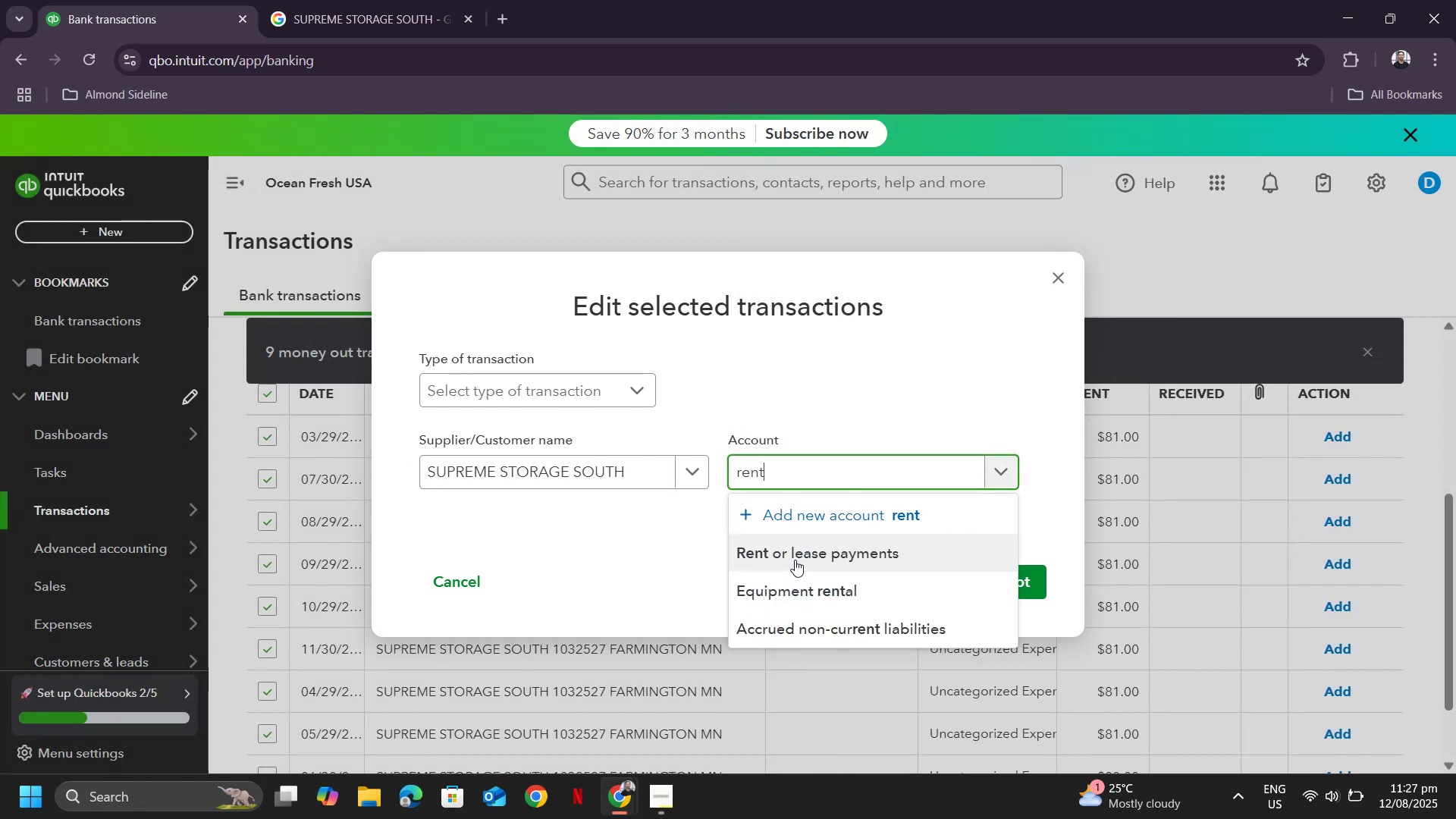 
left_click([795, 560])
 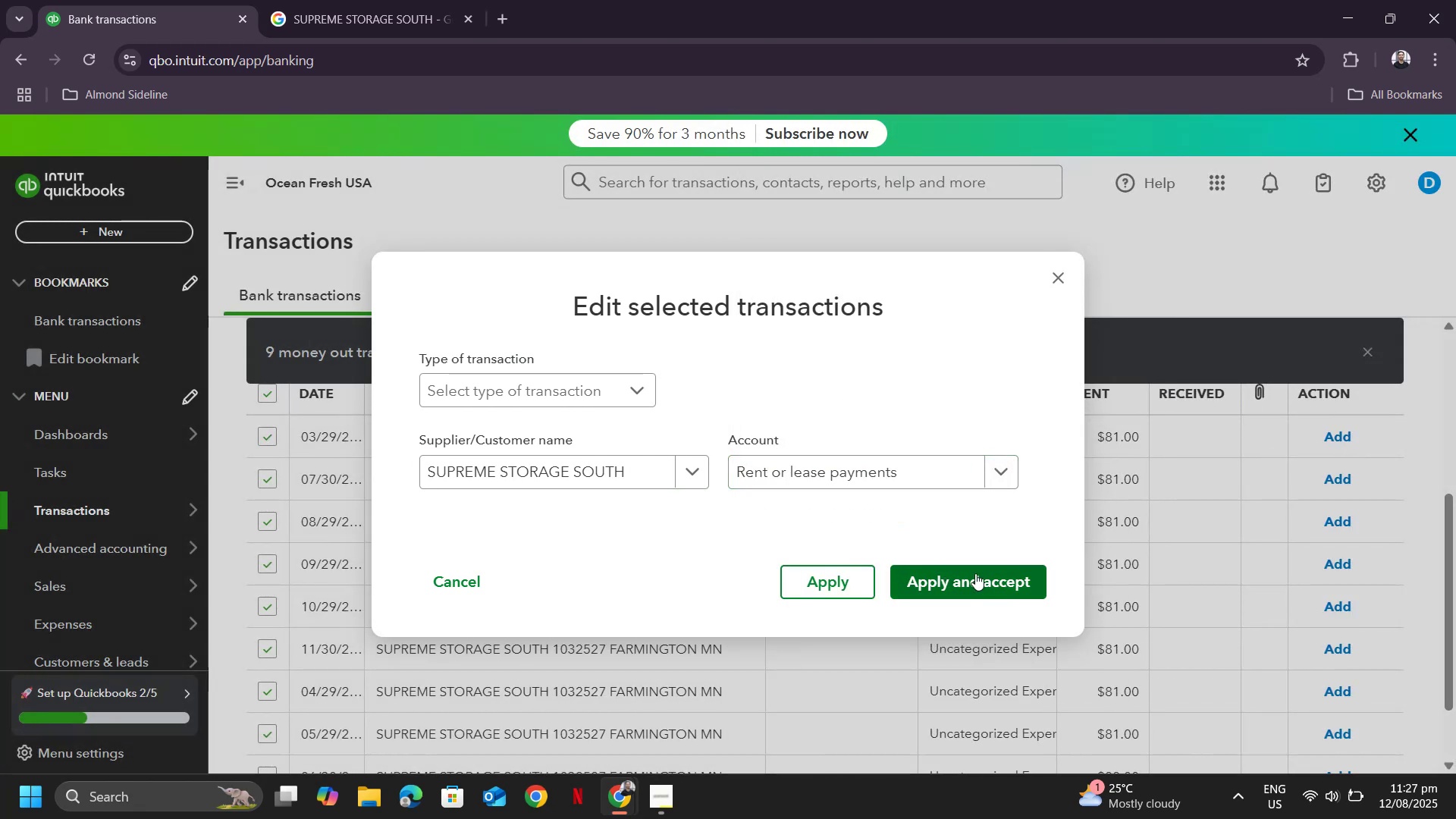 
left_click([975, 573])
 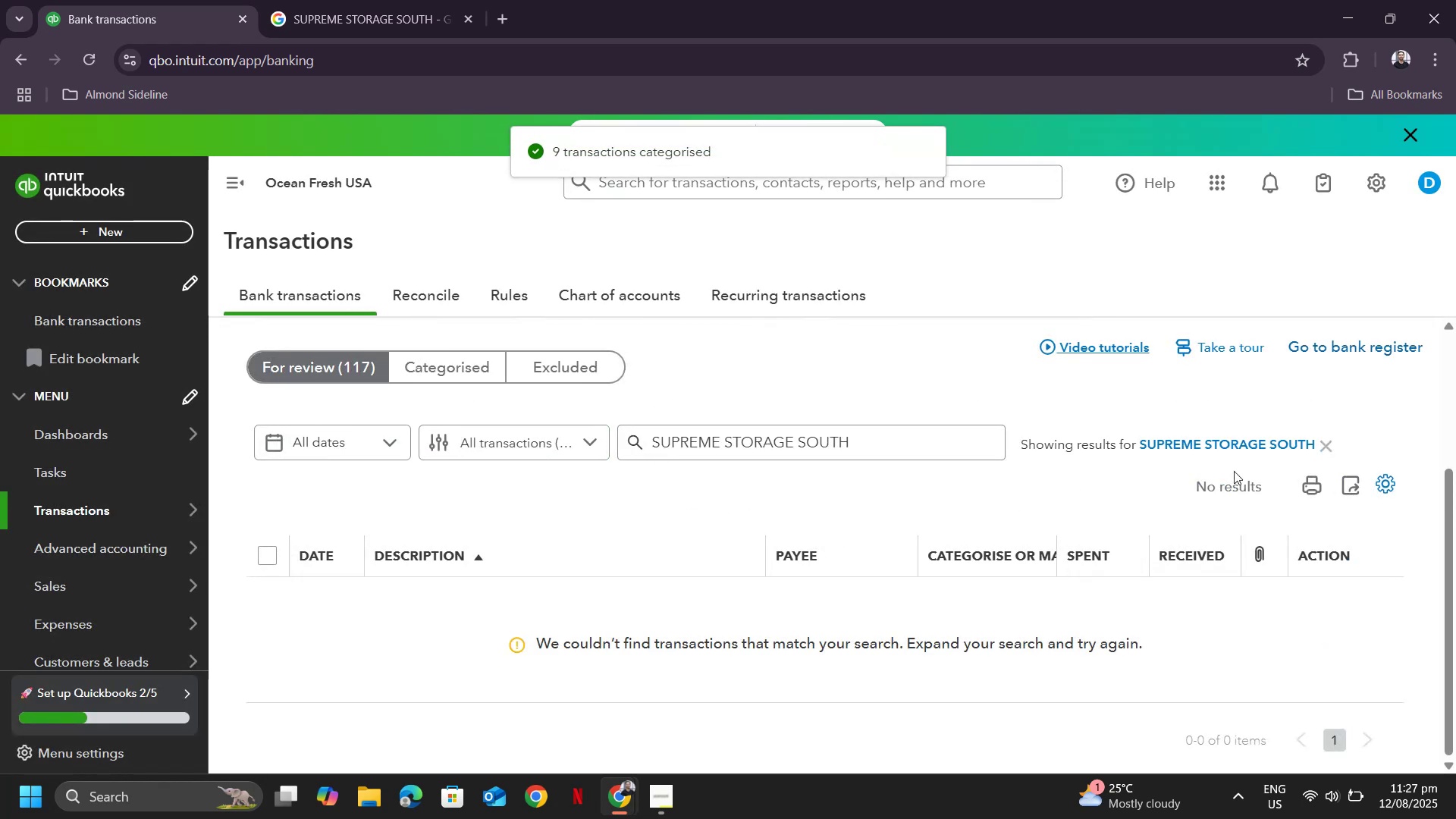 
left_click([1325, 448])
 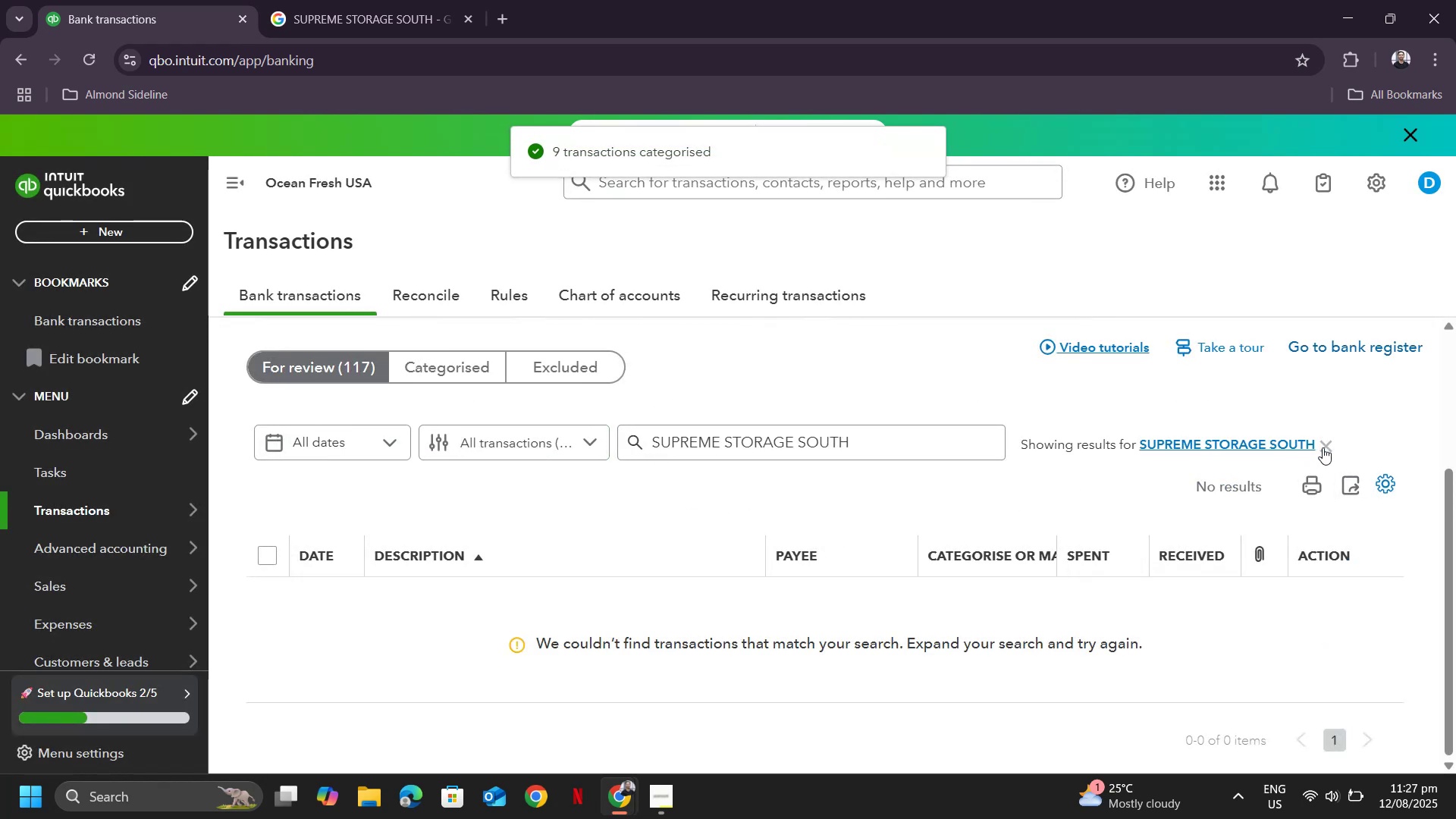 
left_click([1323, 447])
 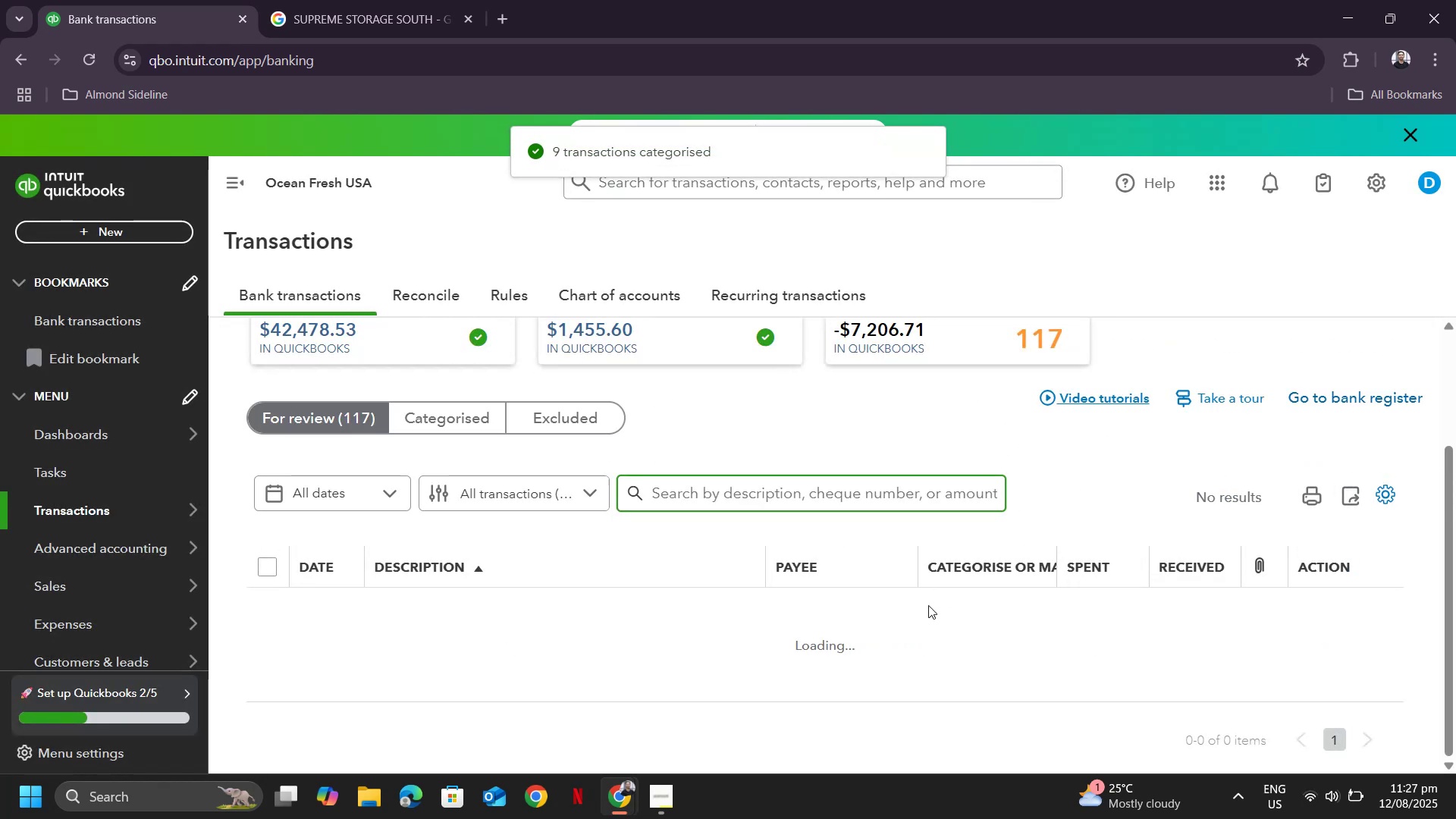 
scroll: coordinate [871, 580], scroll_direction: down, amount: 52.0
 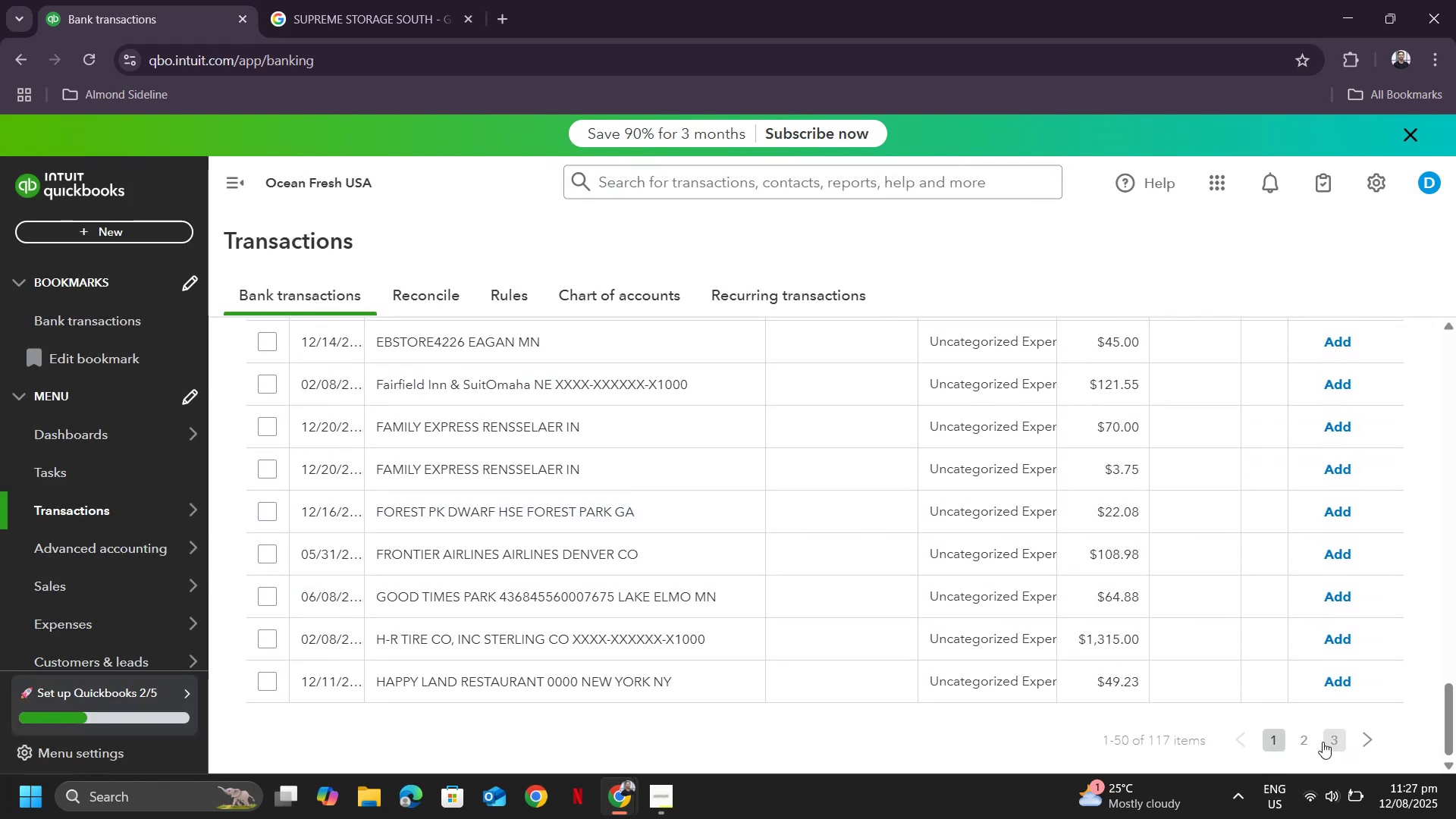 
left_click([1323, 742])
 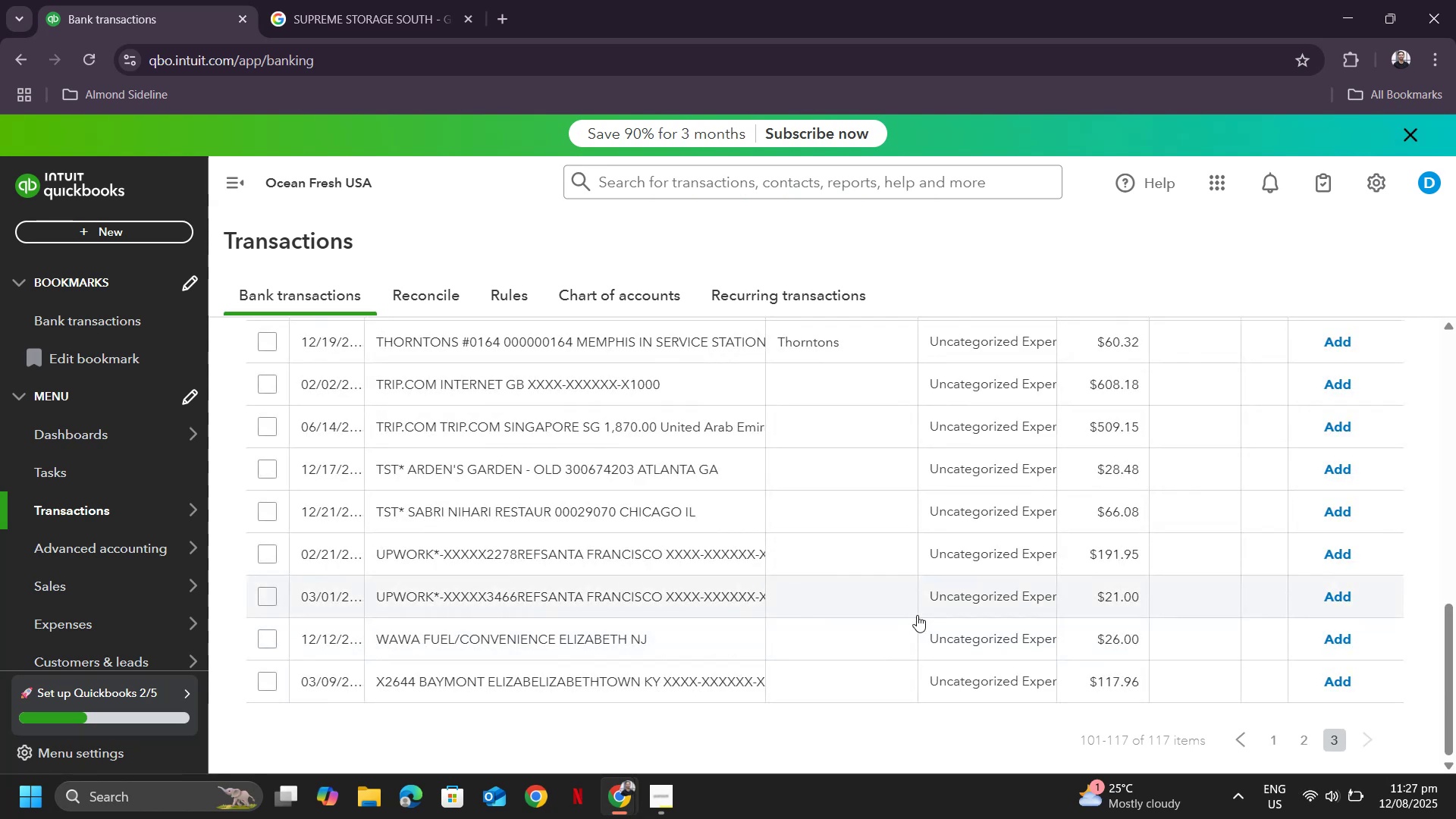 
scroll: coordinate [850, 400], scroll_direction: up, amount: 6.0
 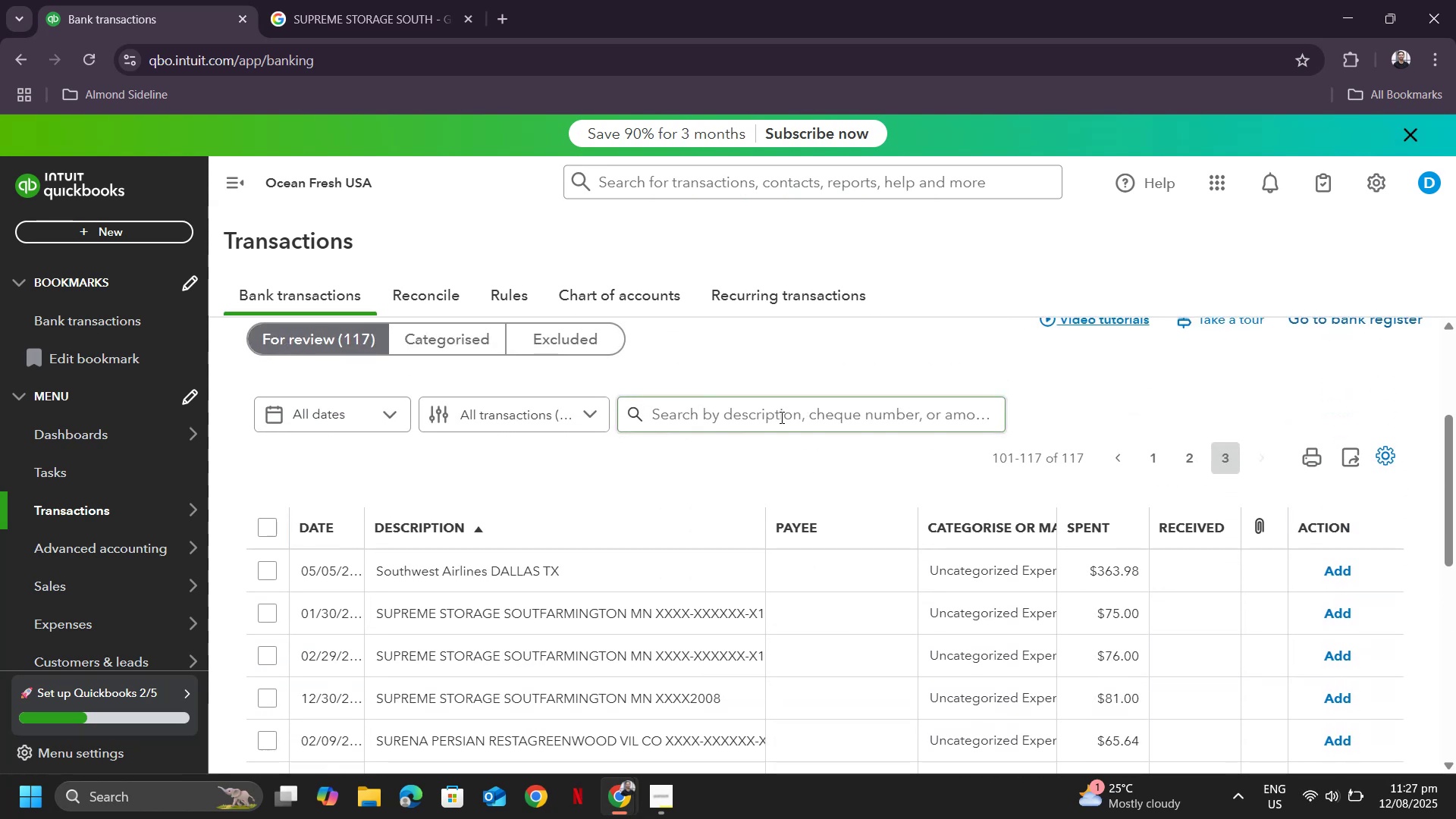 
left_click([780, 417])
 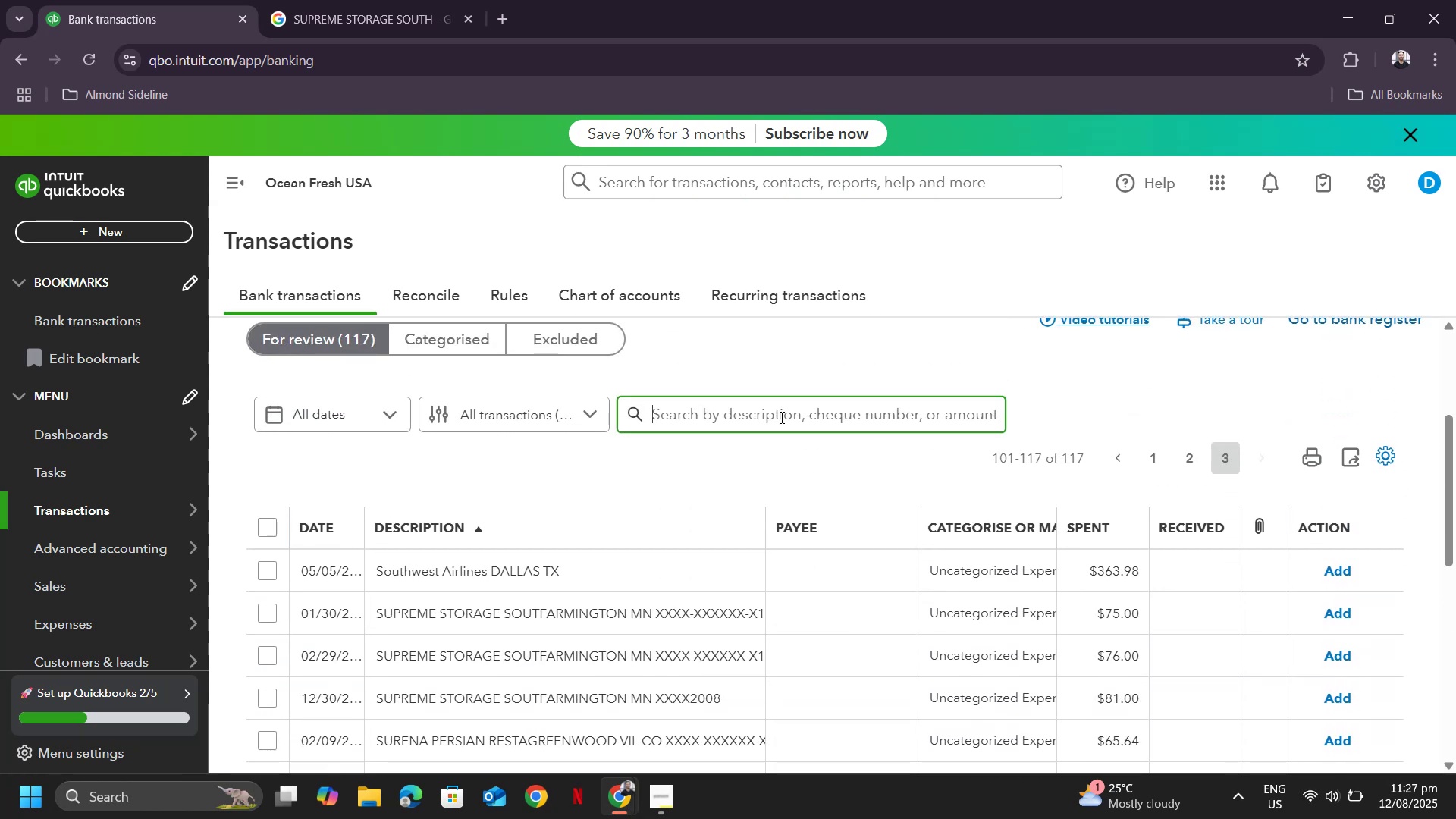 
type(airline)
 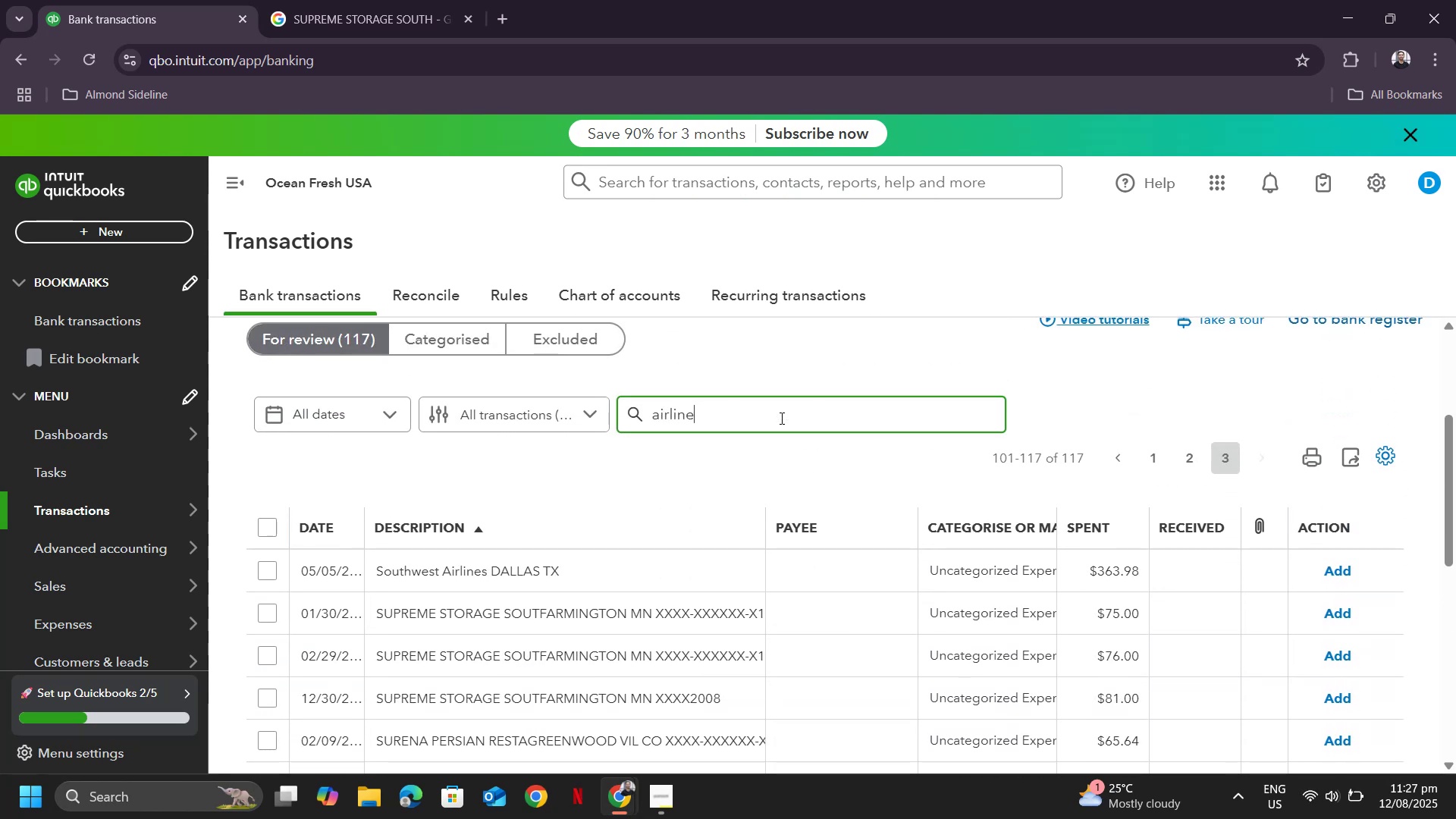 
key(Enter)
 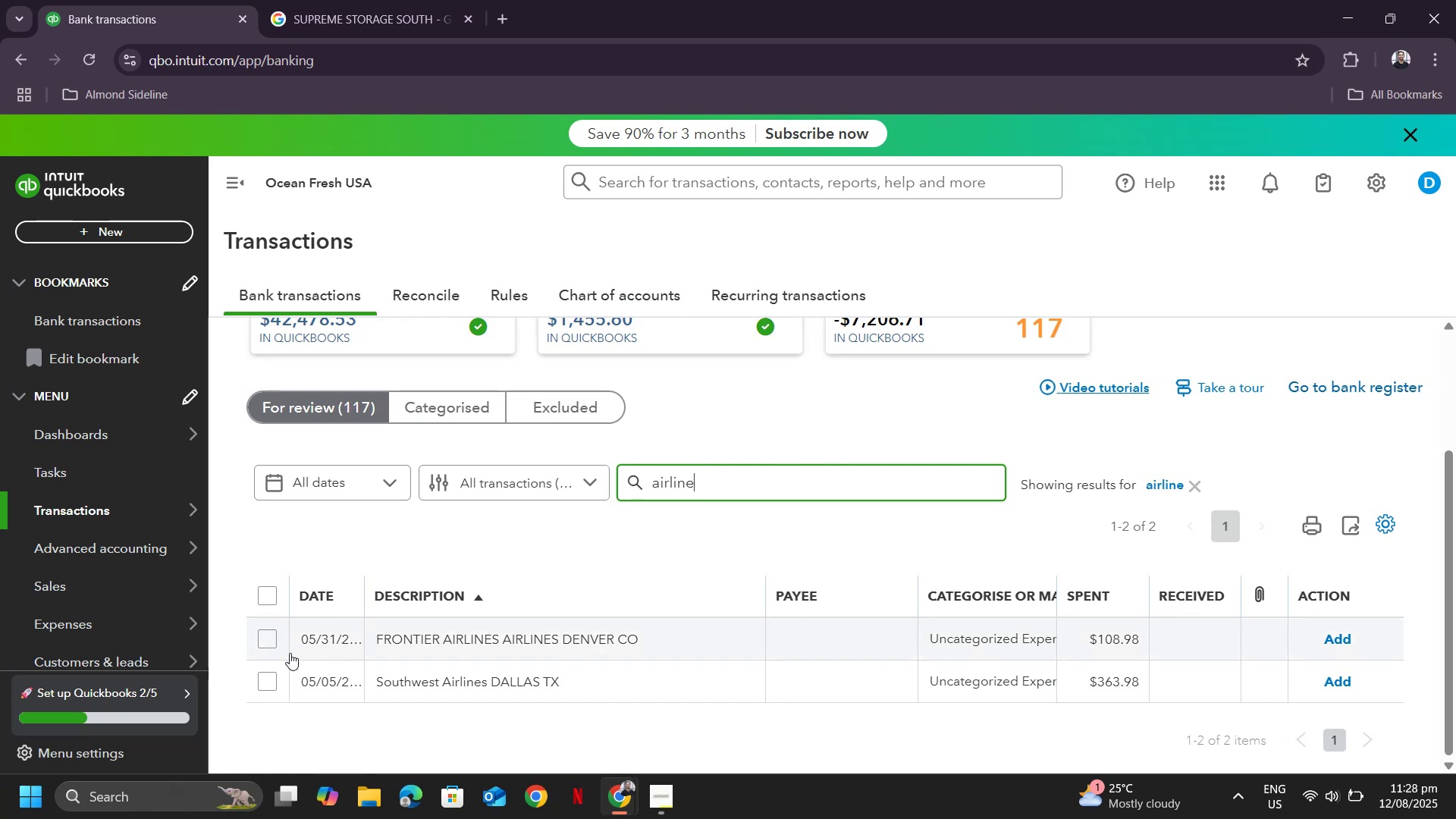 
wait(7.39)
 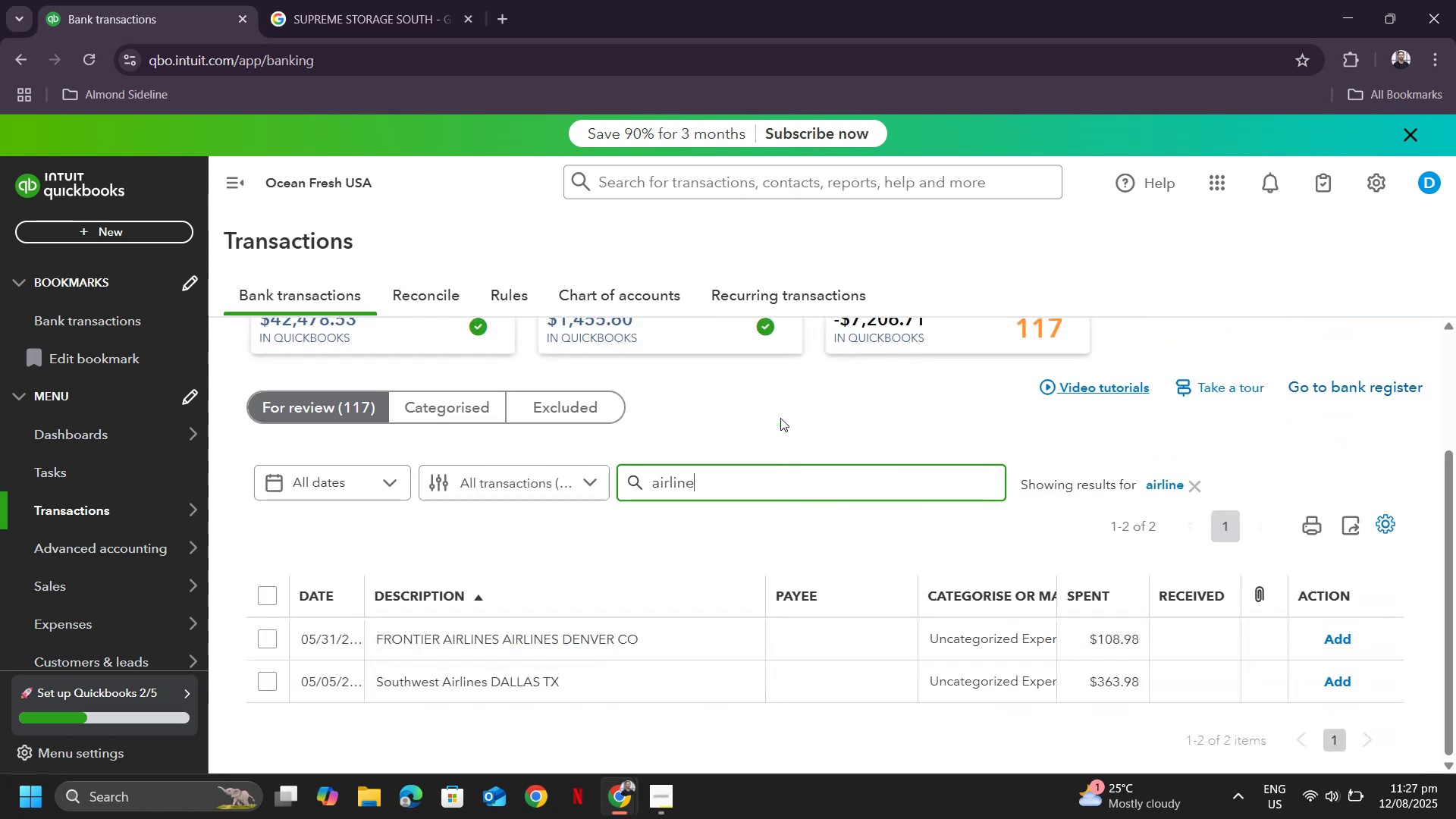 
left_click_drag(start_coordinate=[372, 640], to_coordinate=[498, 645])
 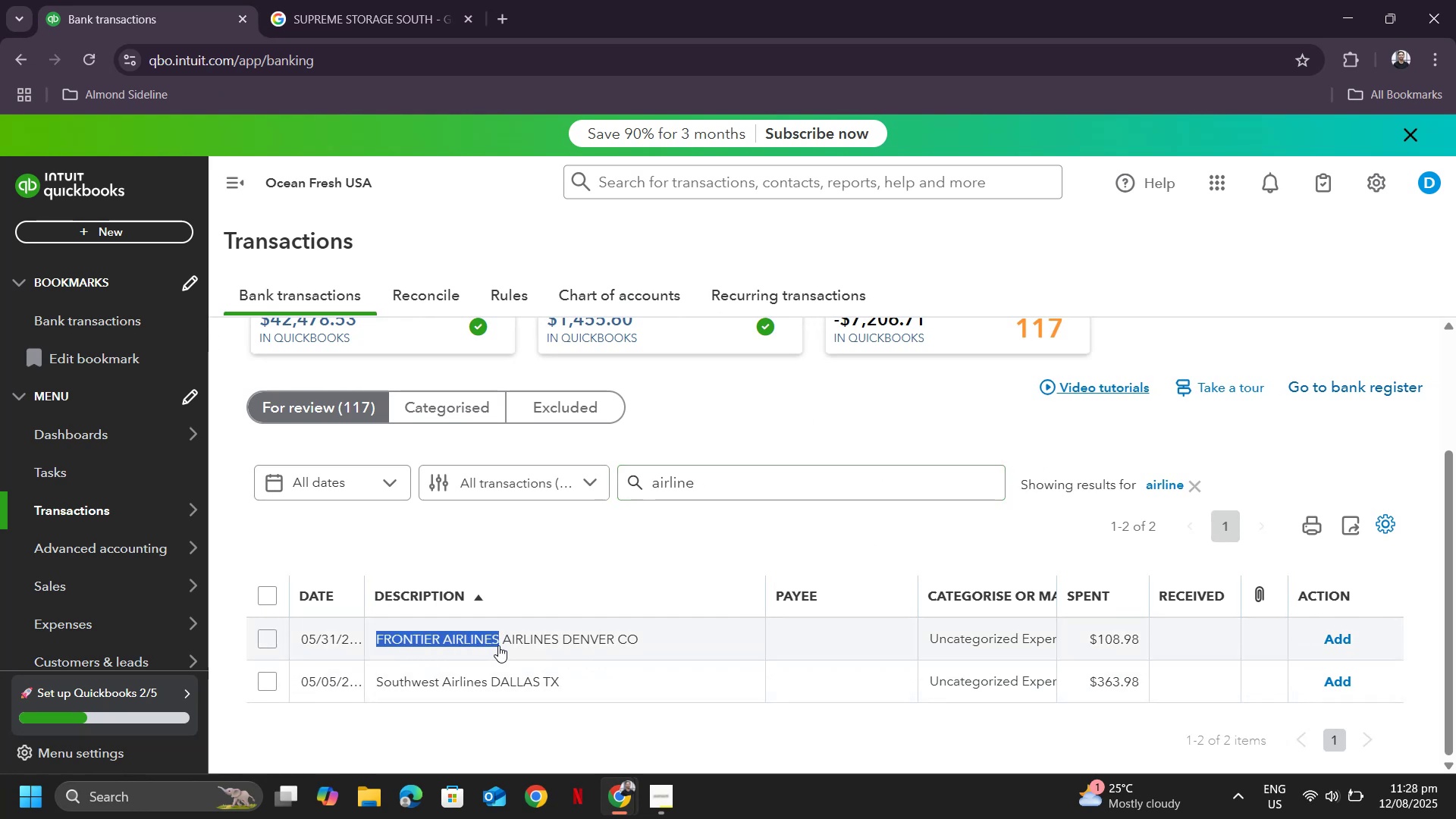 
key(Control+ControlLeft)
 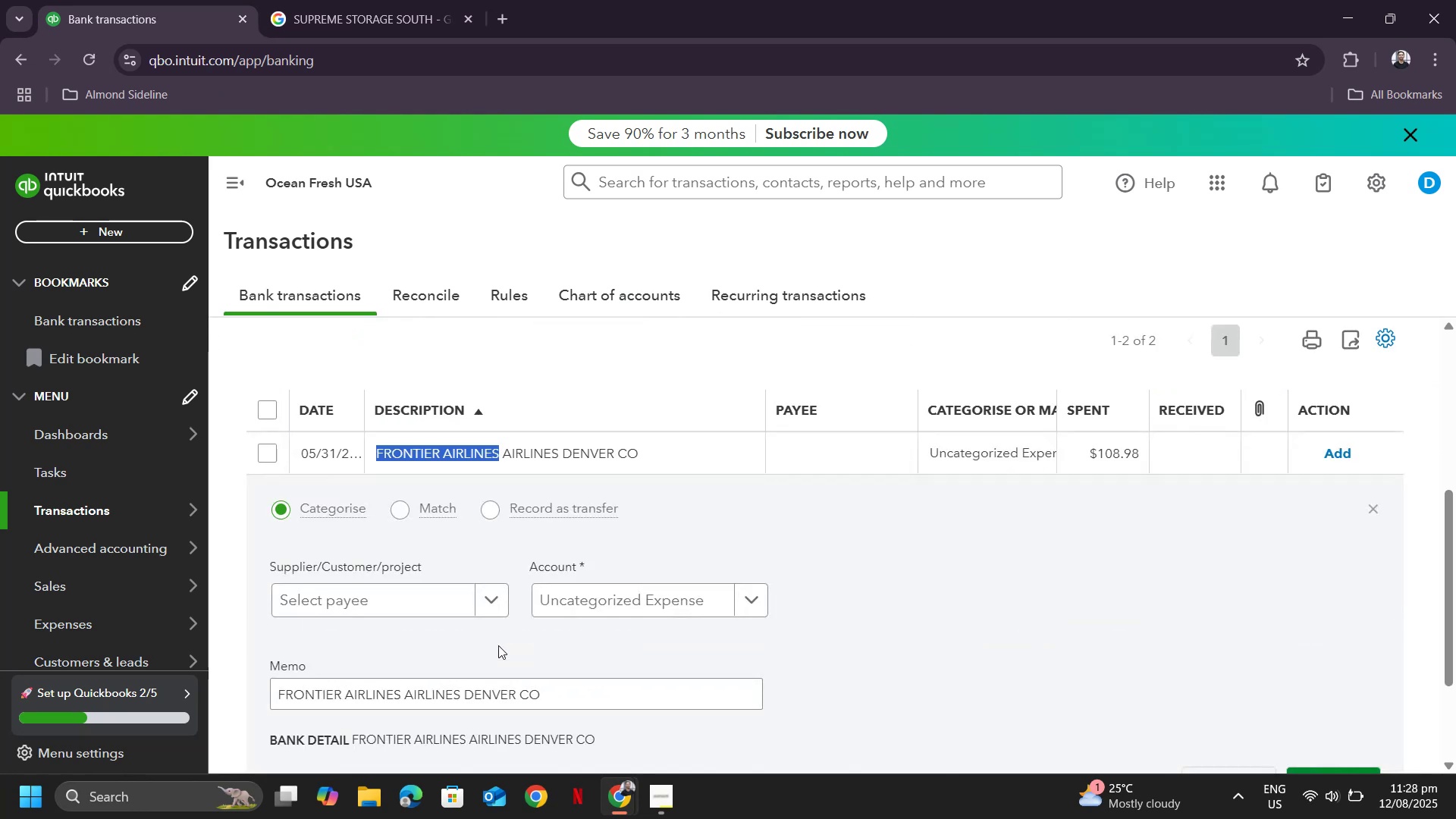 
key(Control+C)
 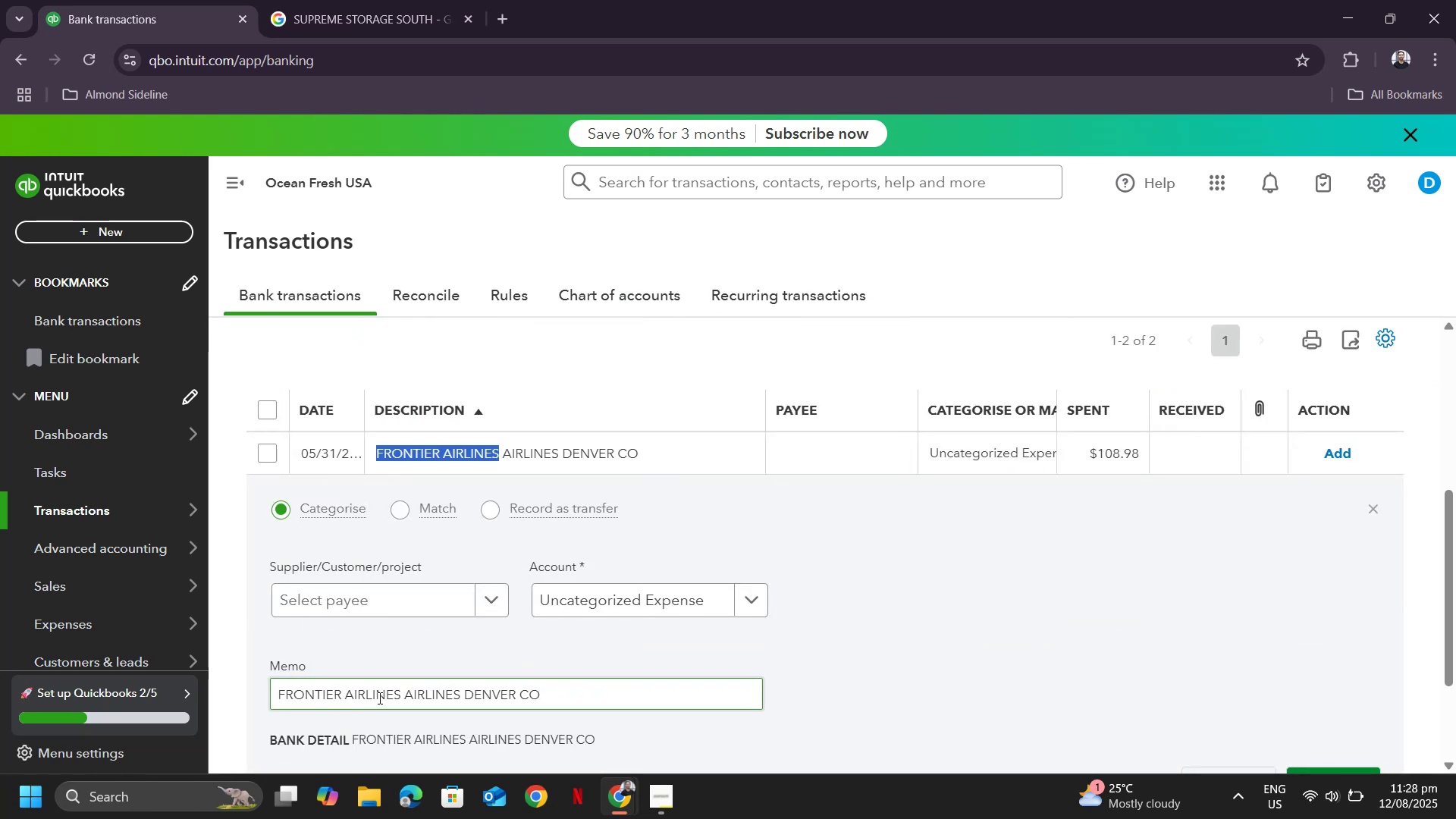 
left_click_drag(start_coordinate=[400, 693], to_coordinate=[146, 695])
 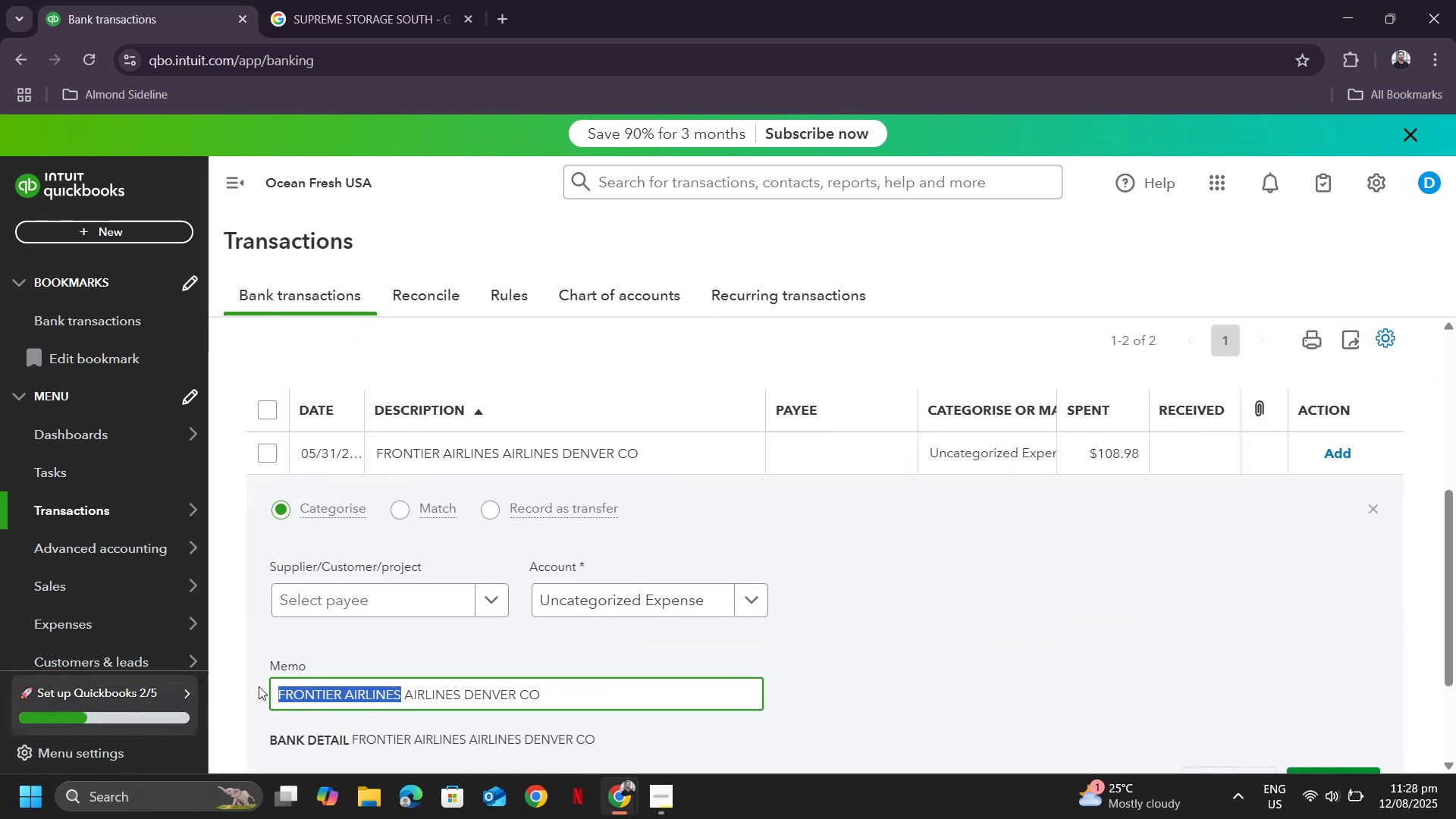 
key(Control+ControlLeft)
 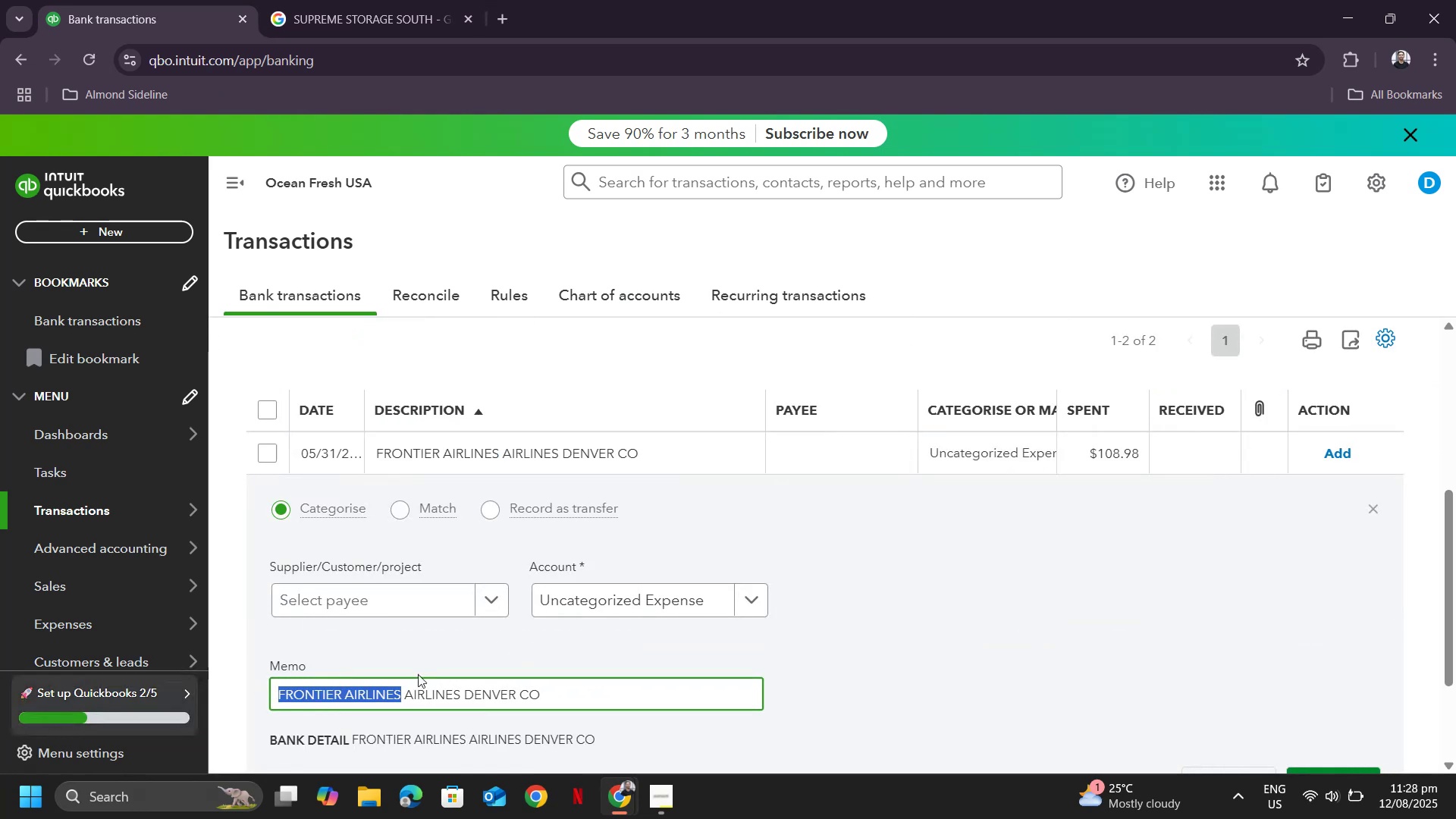 
key(Control+C)
 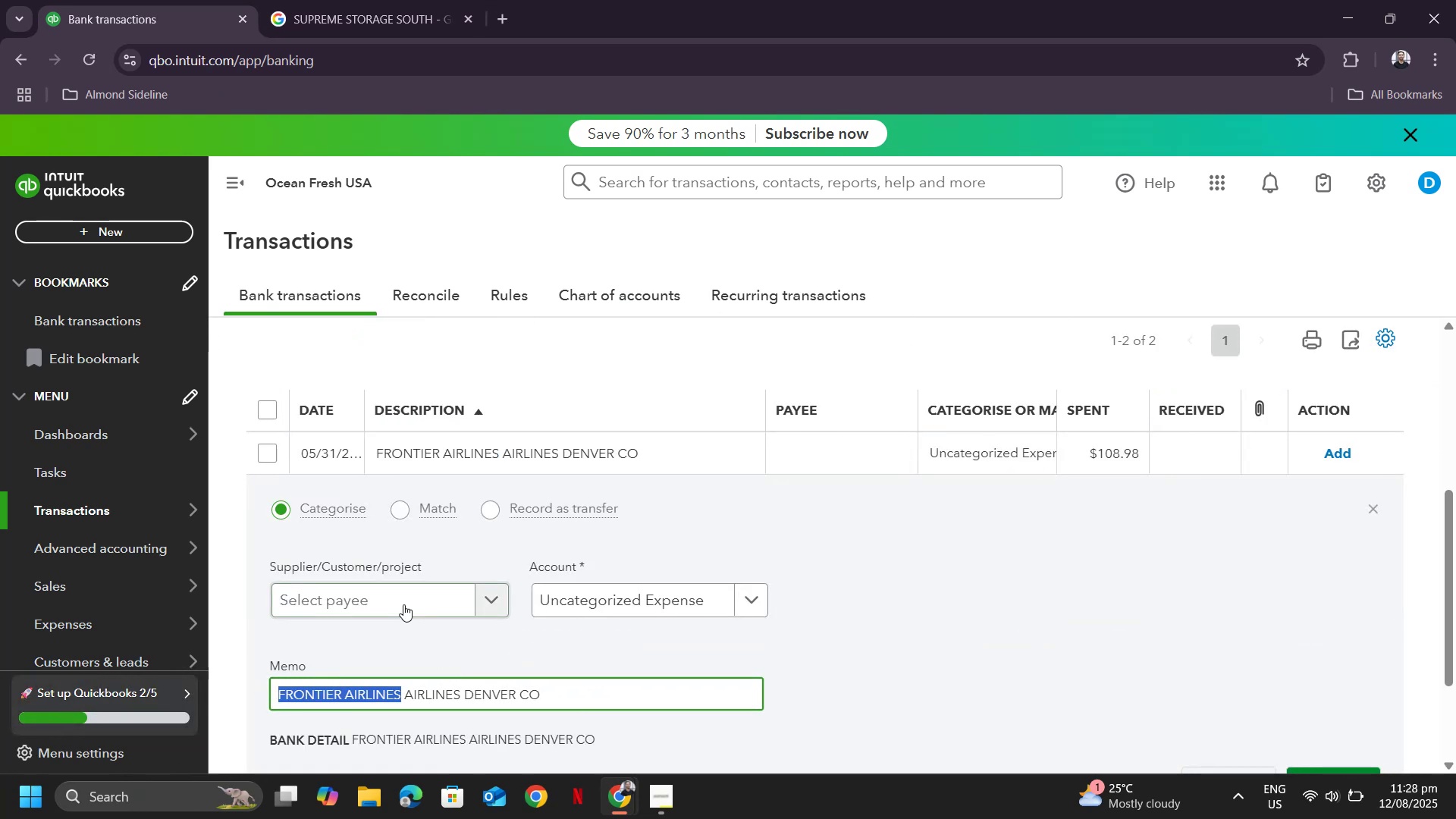 
left_click([403, 604])
 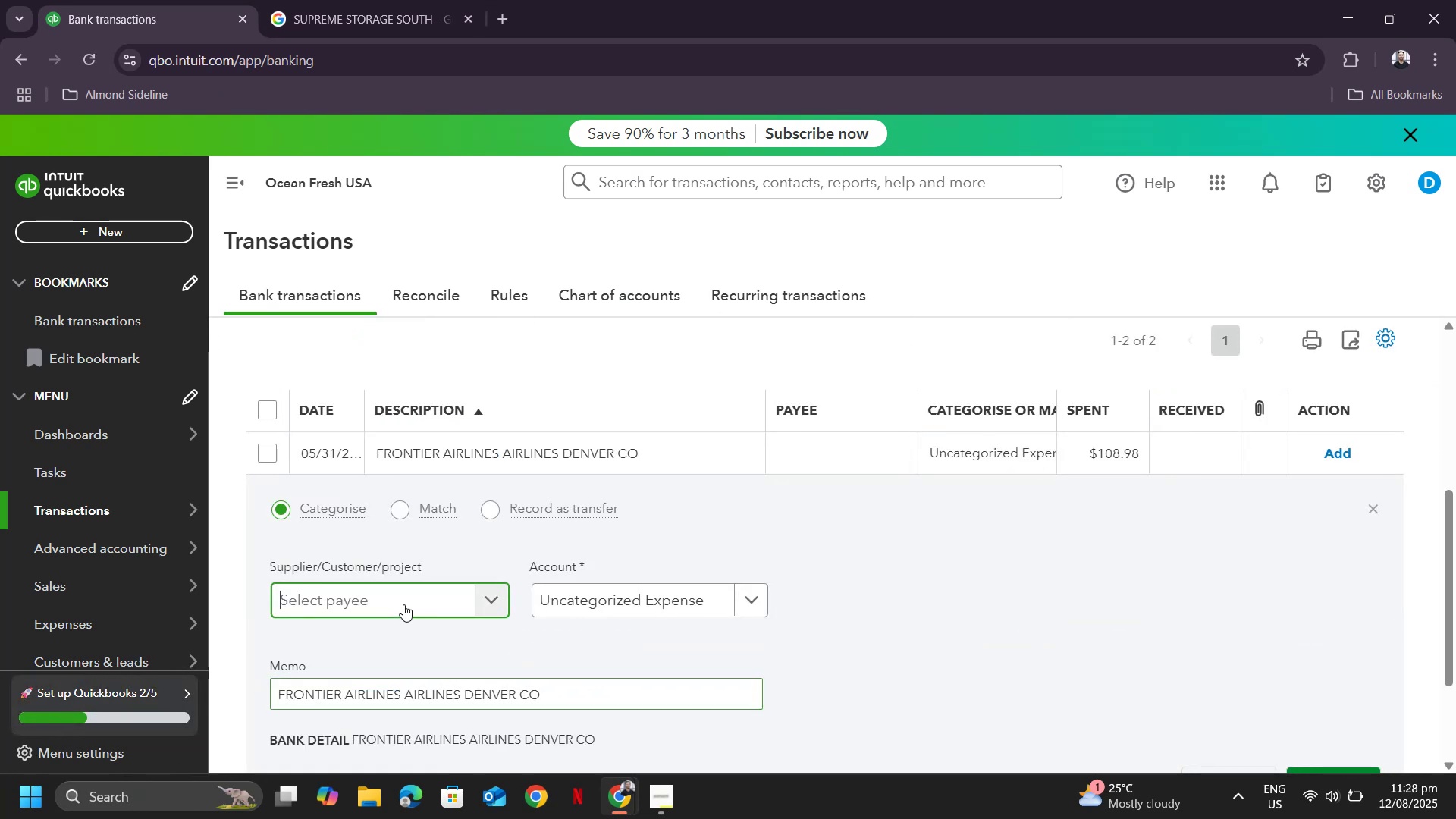 
key(Control+ControlLeft)
 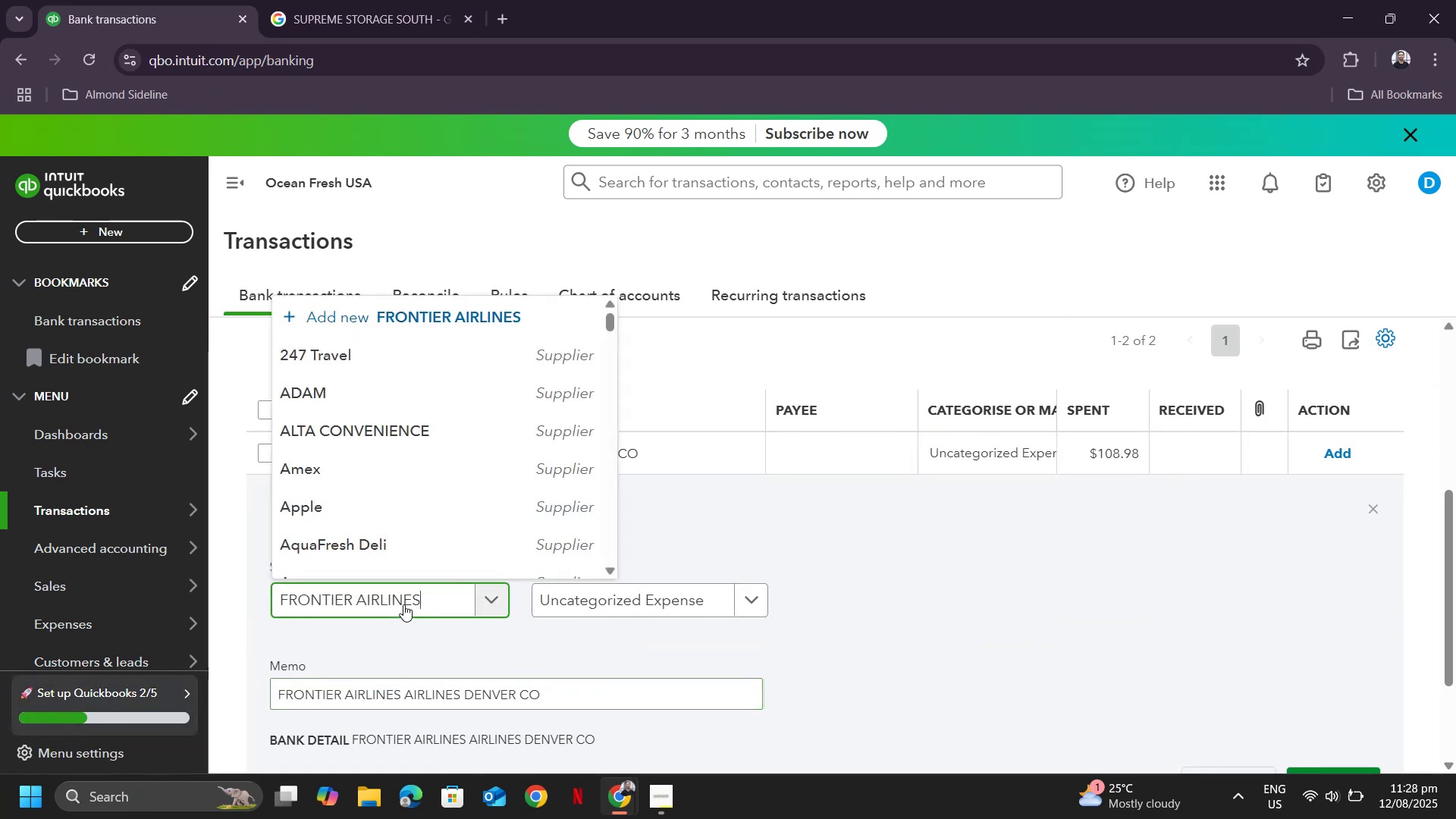 
key(Control+V)
 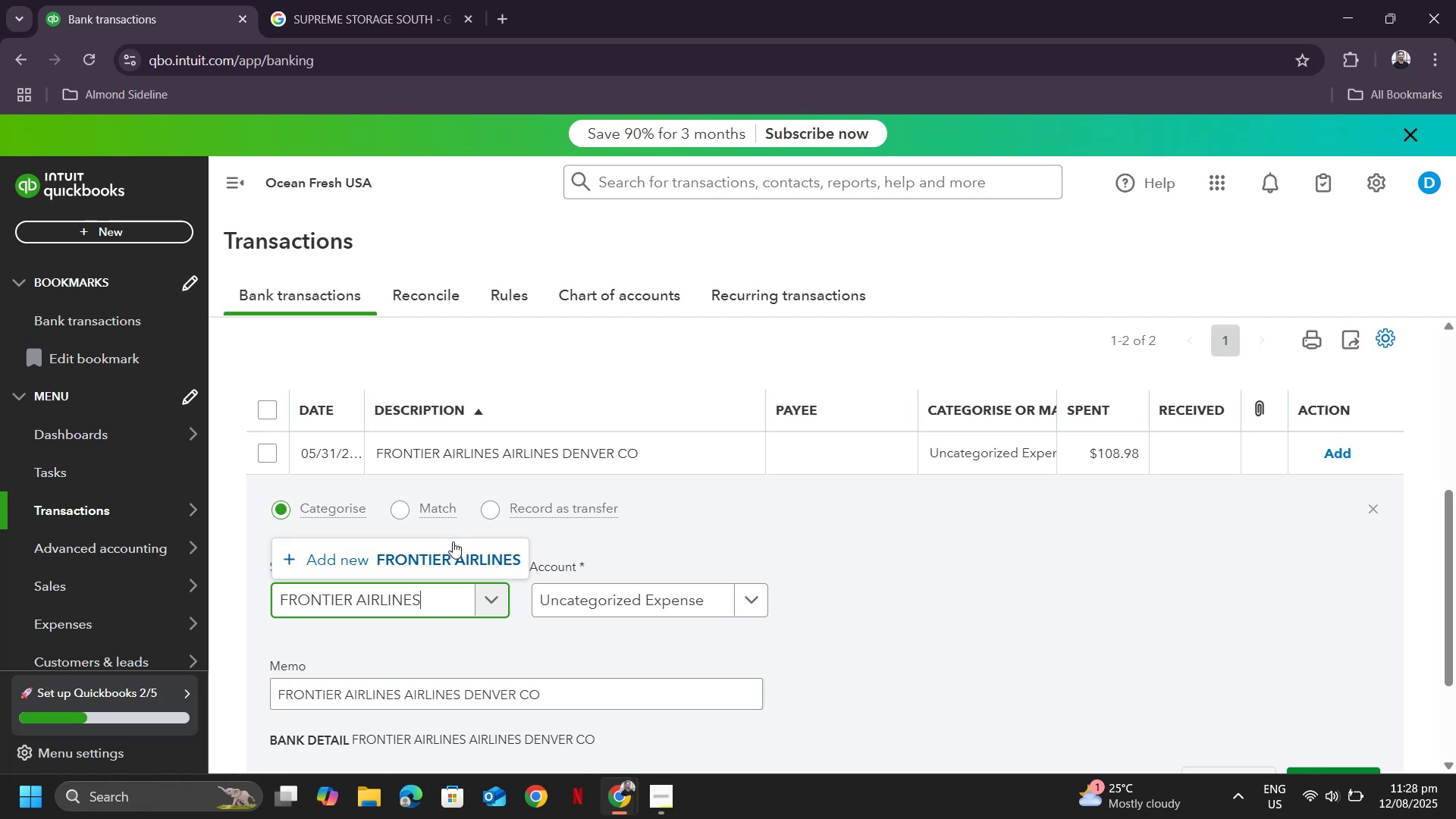 
left_click([451, 562])
 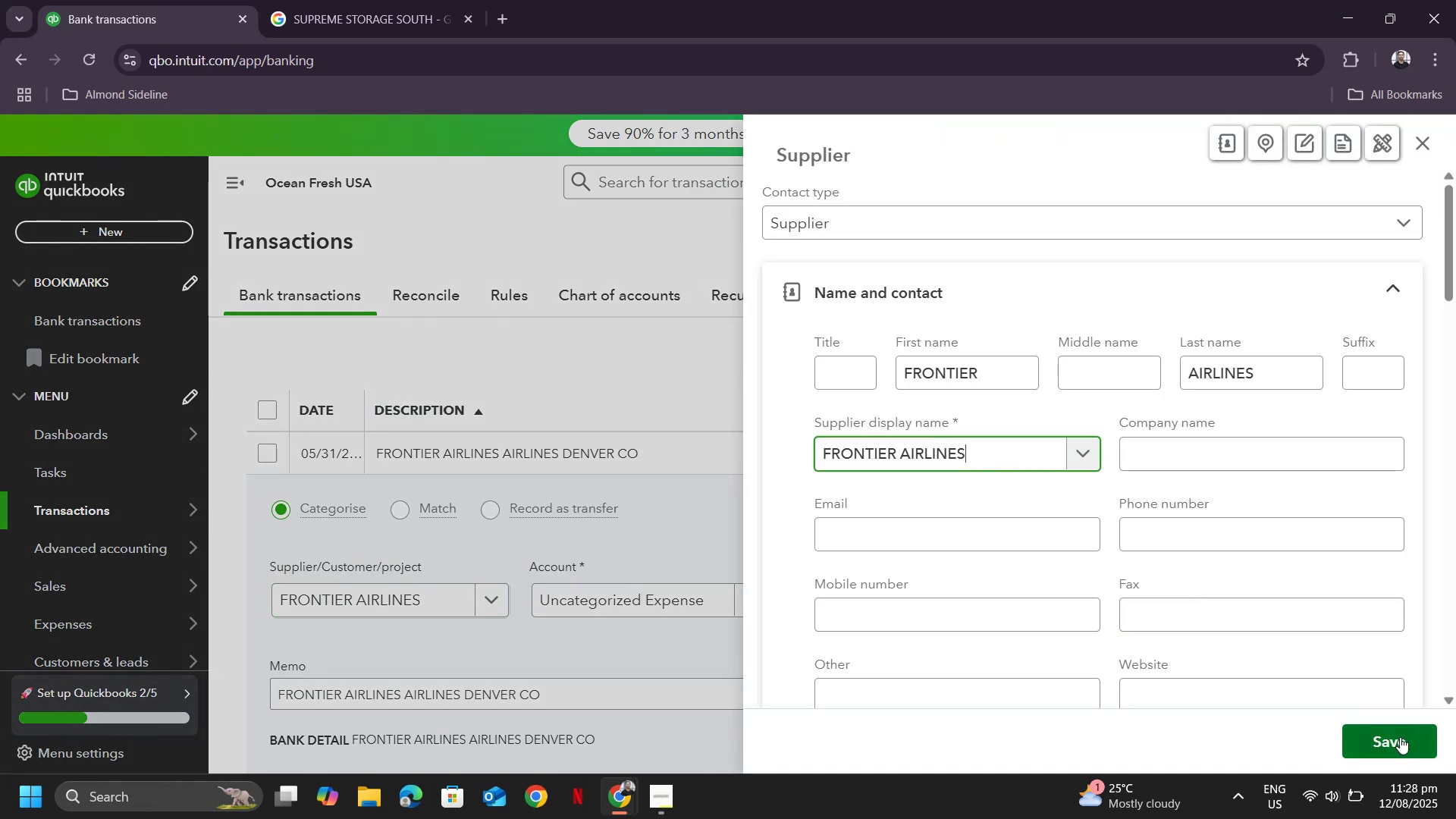 
left_click([1402, 739])
 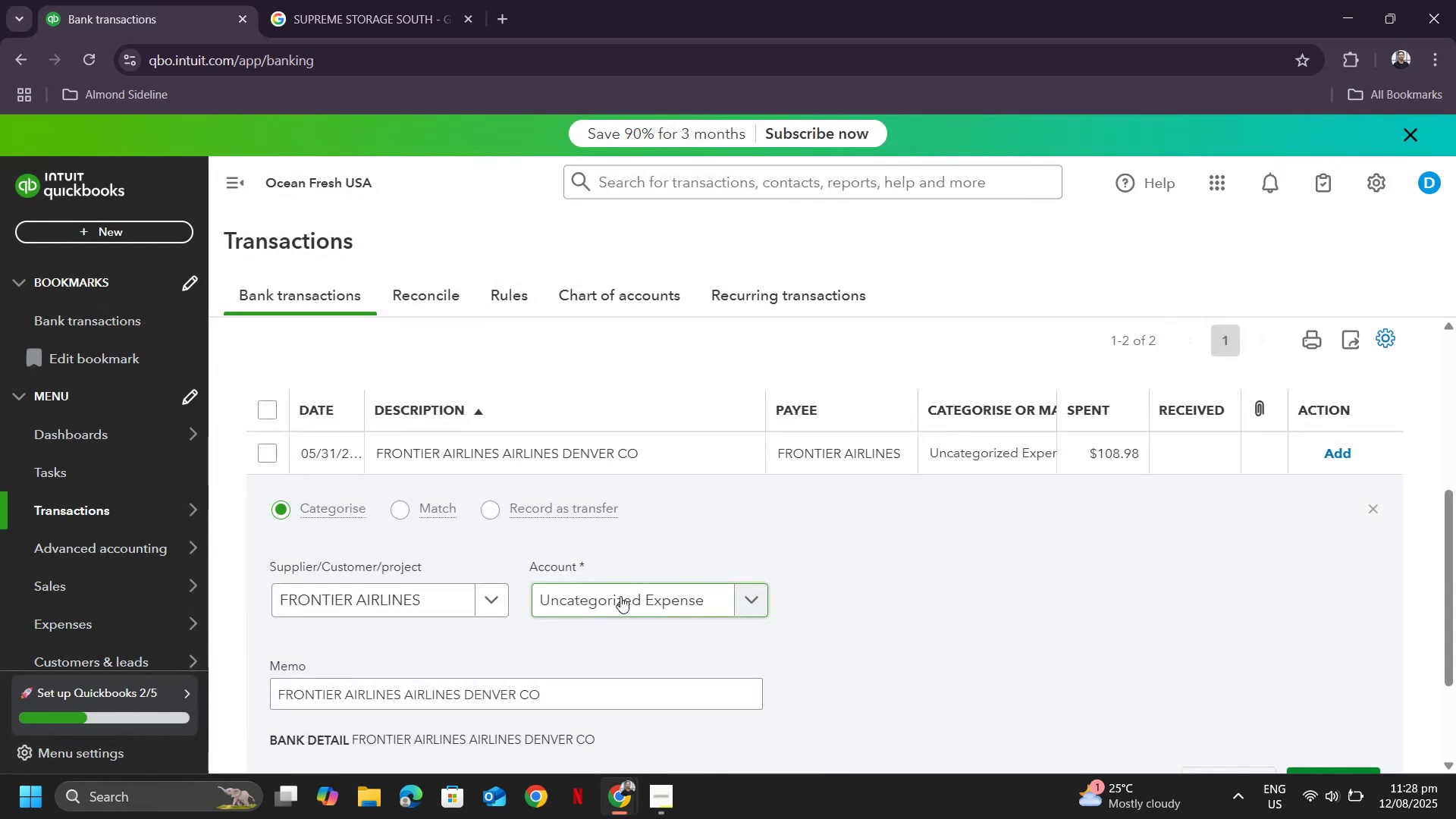 
left_click([620, 596])
 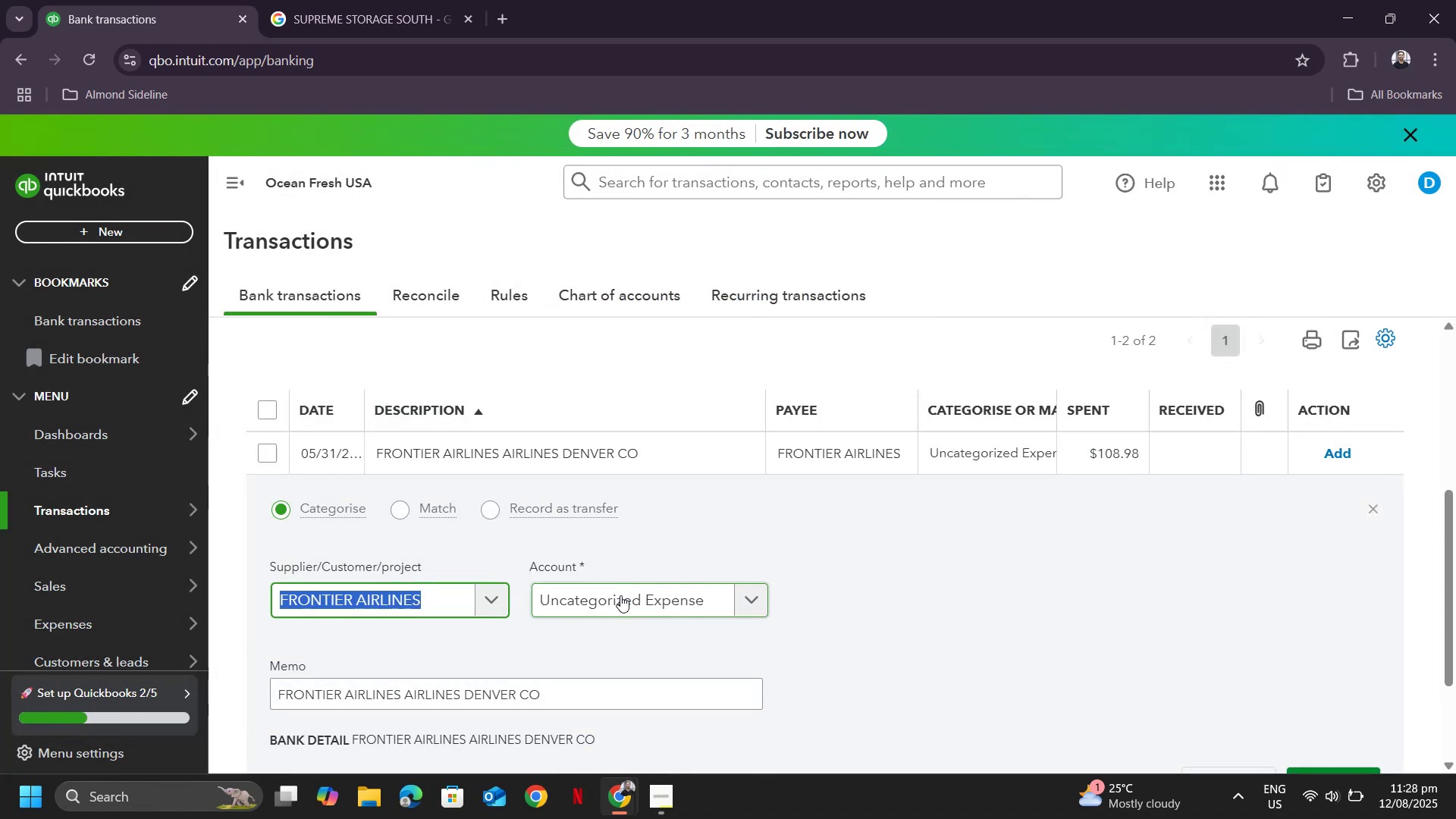 
left_click([620, 595])
 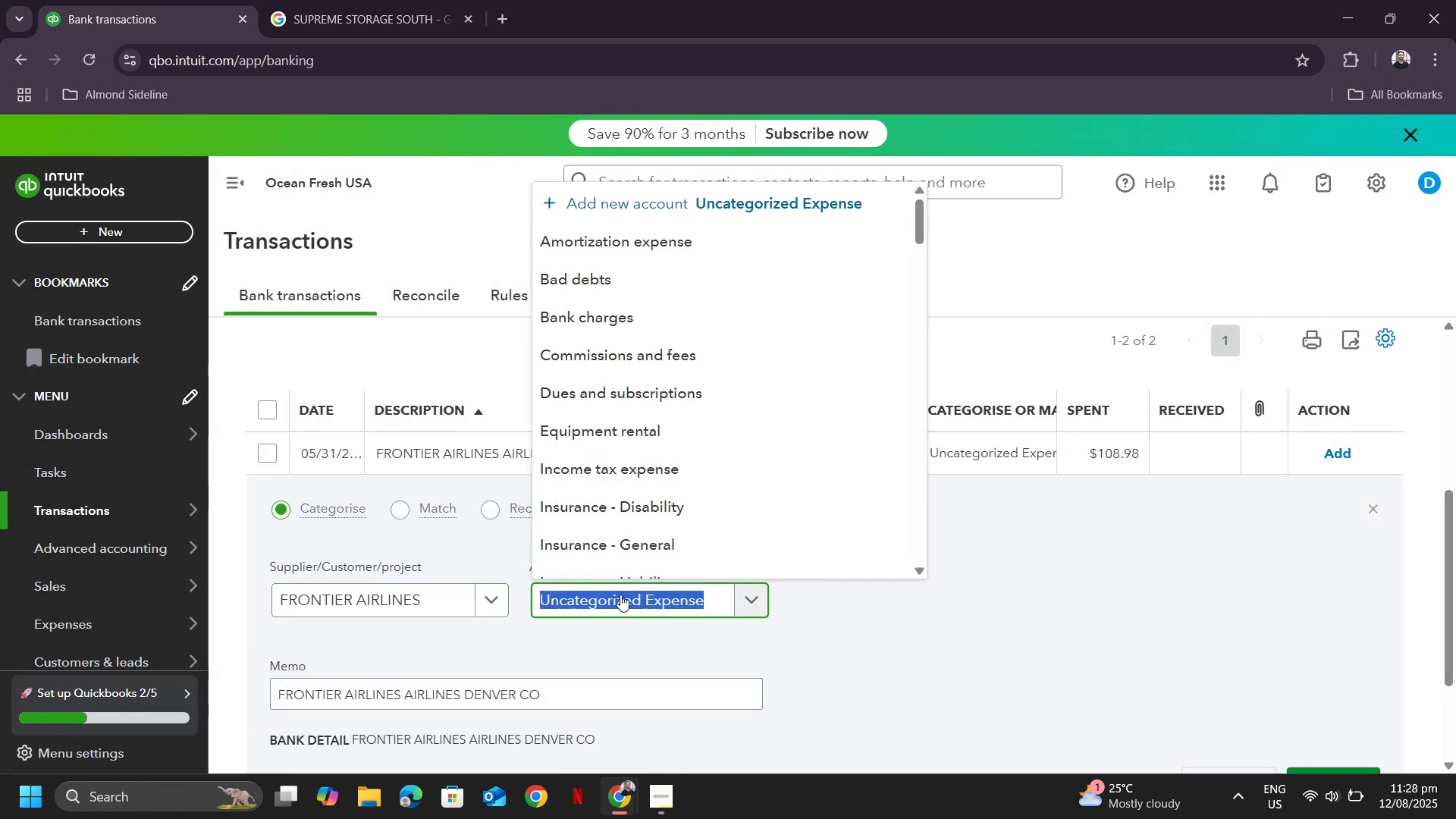 
type(shippfreigh)
 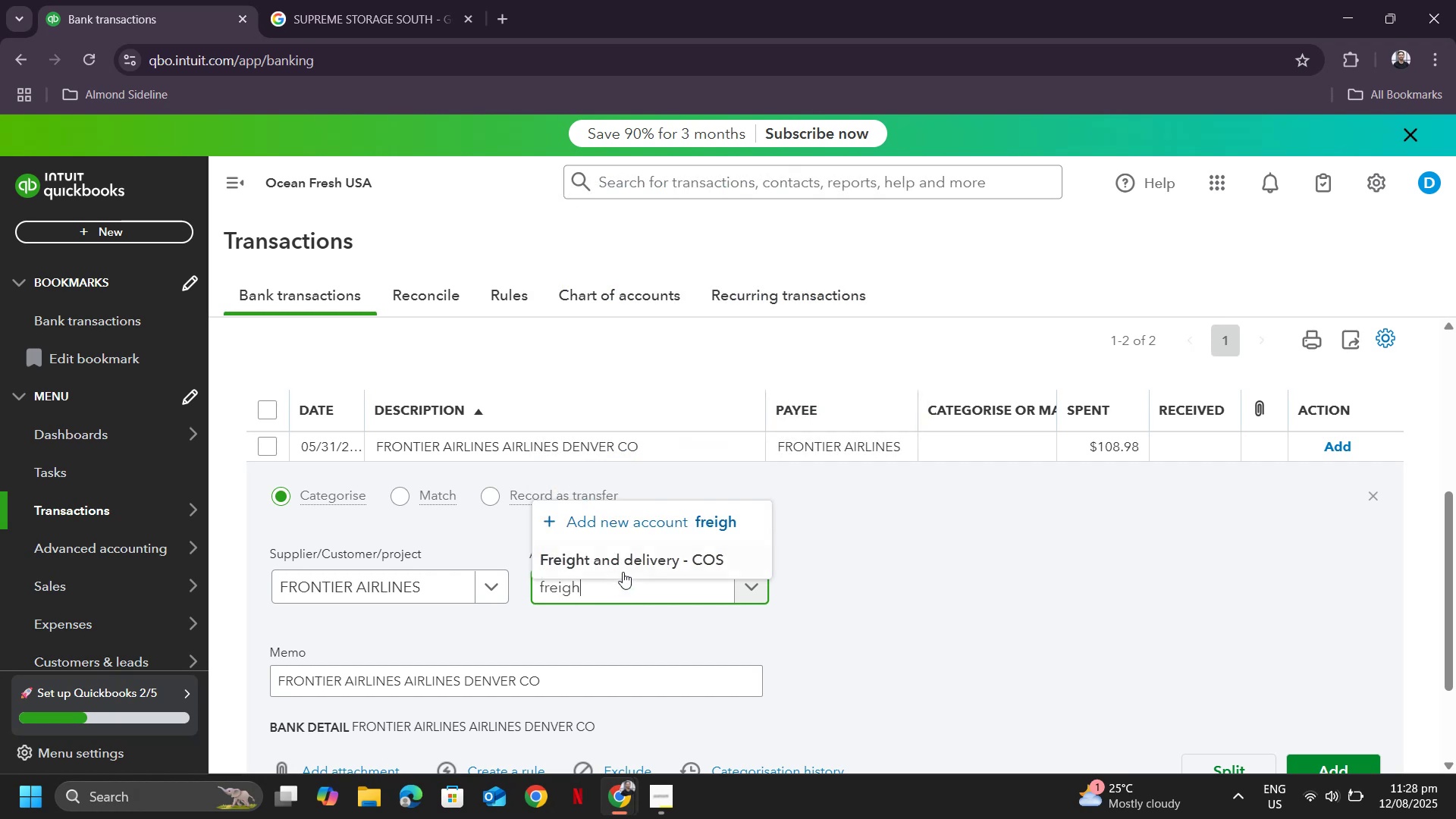 
hold_key(key=Backspace, duration=0.82)
 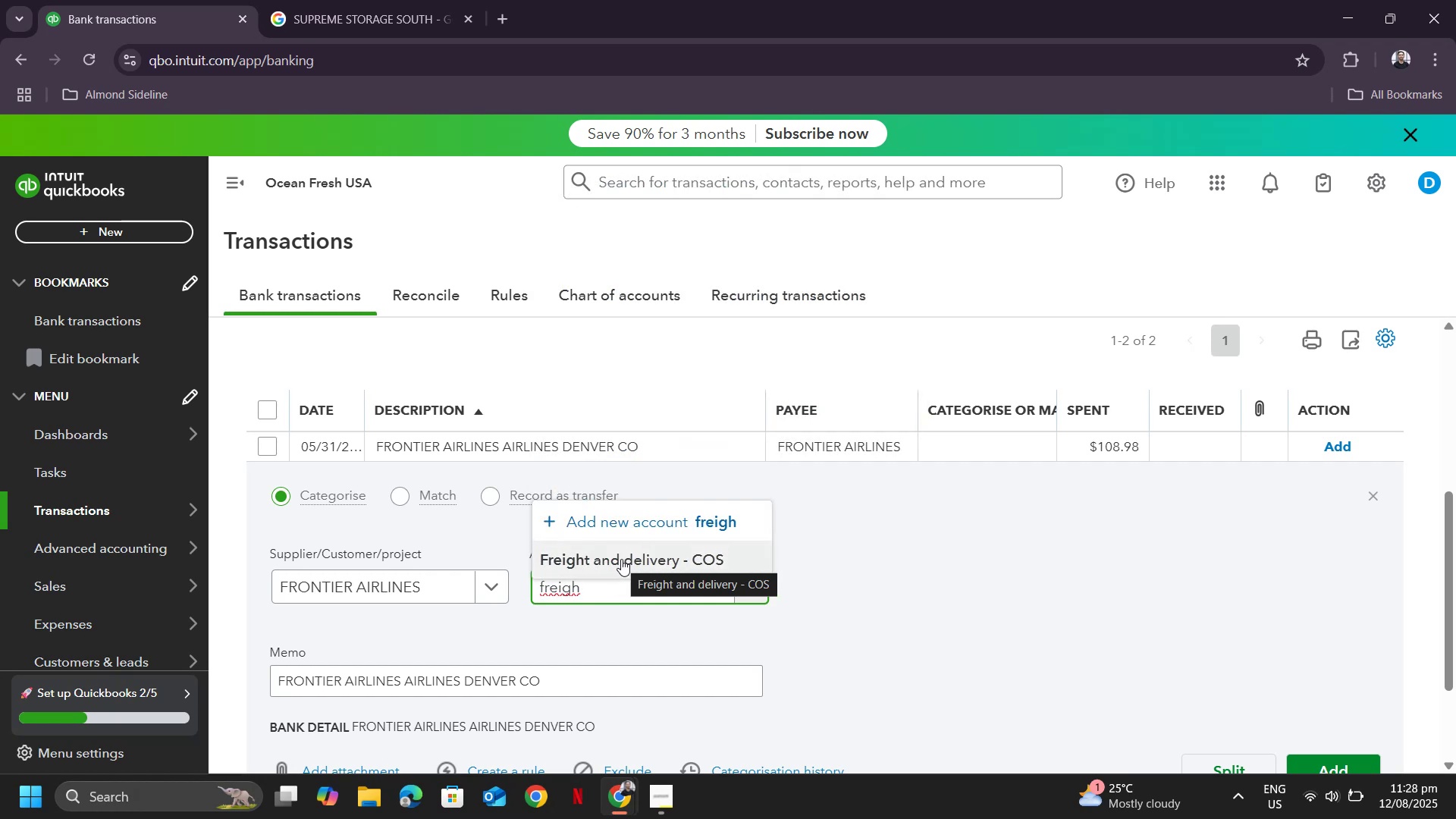 
left_click([594, 594])
 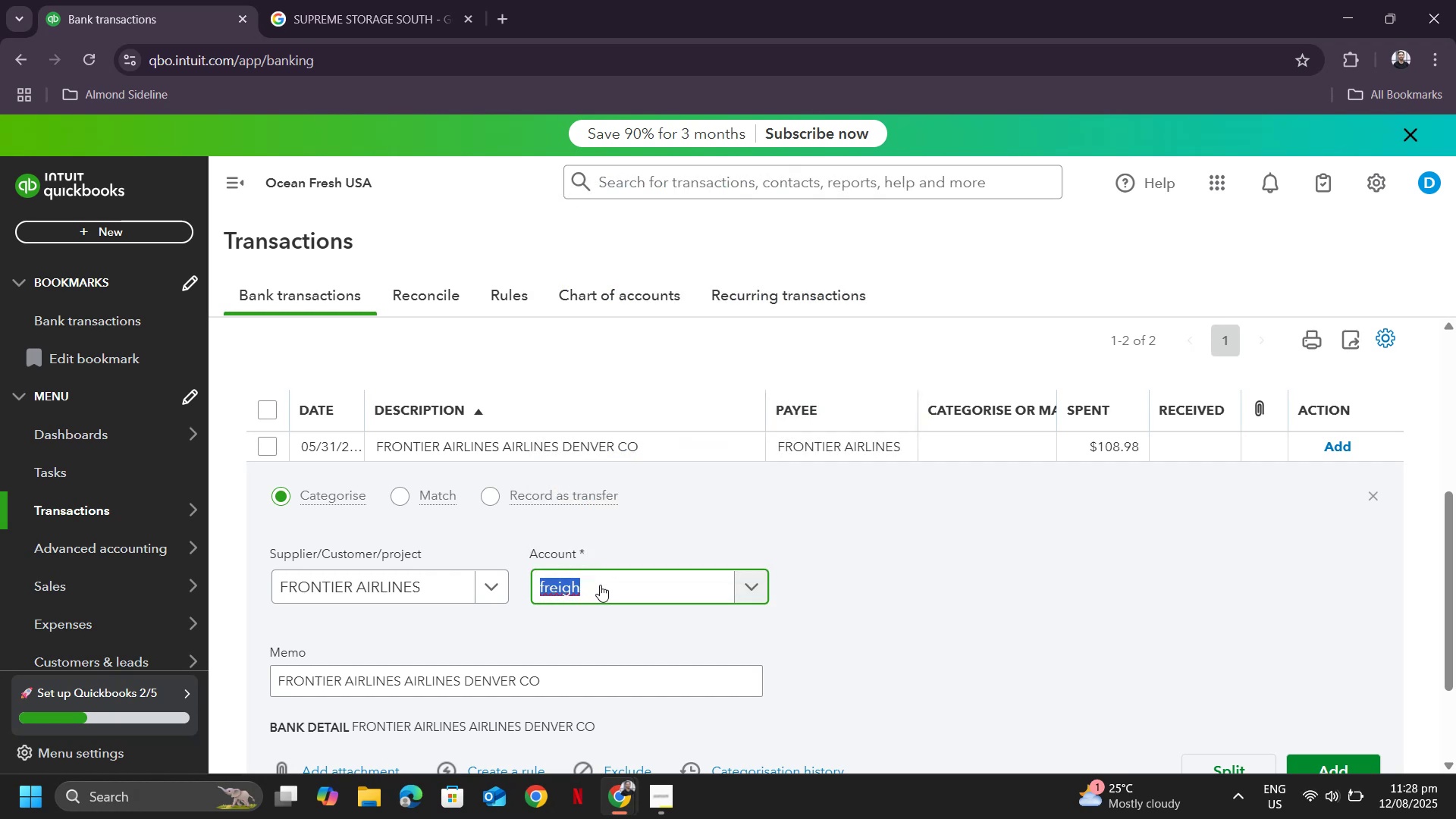 
type(travce)
key(Backspace)
type(el)
 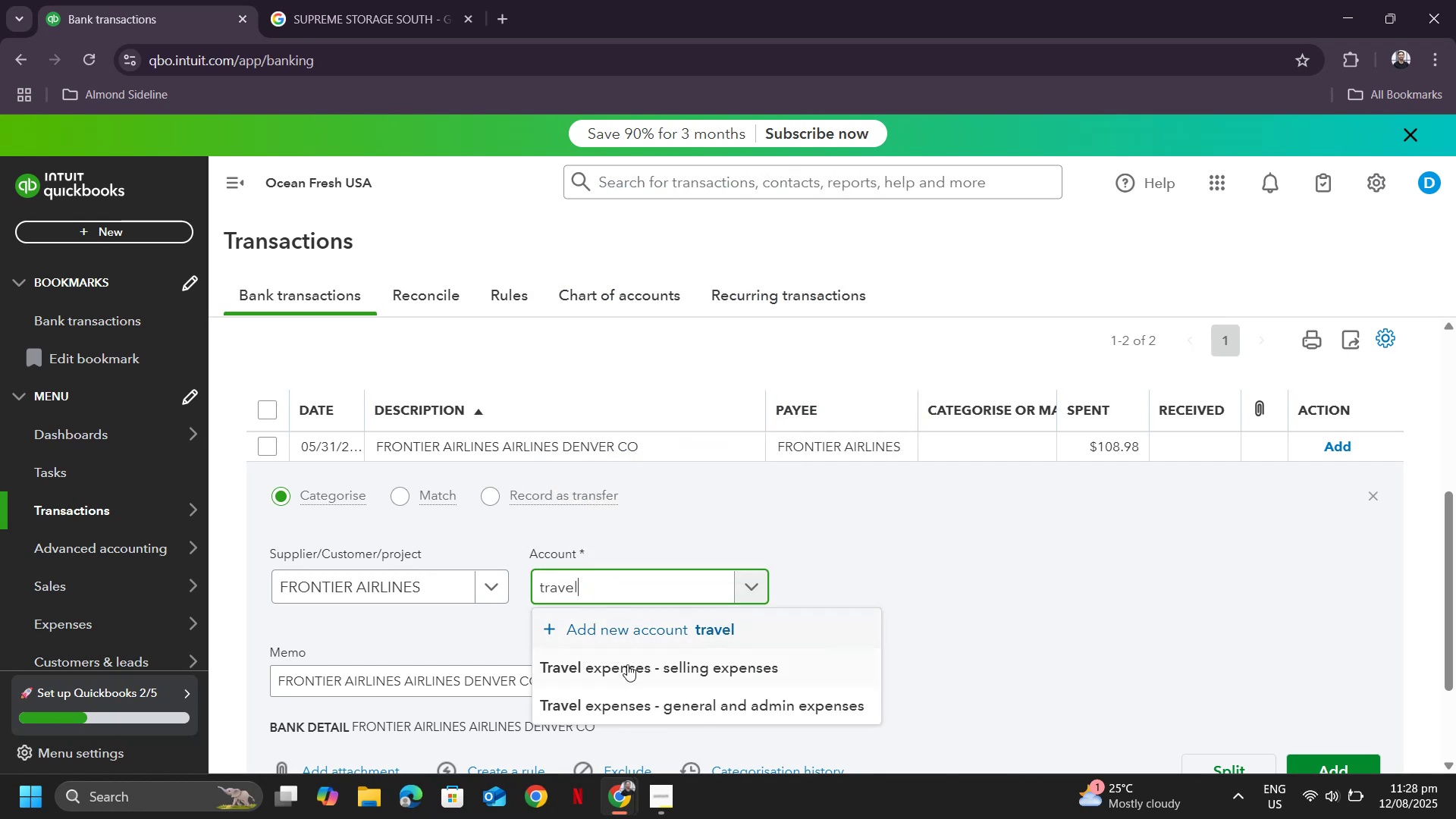 
left_click([612, 711])
 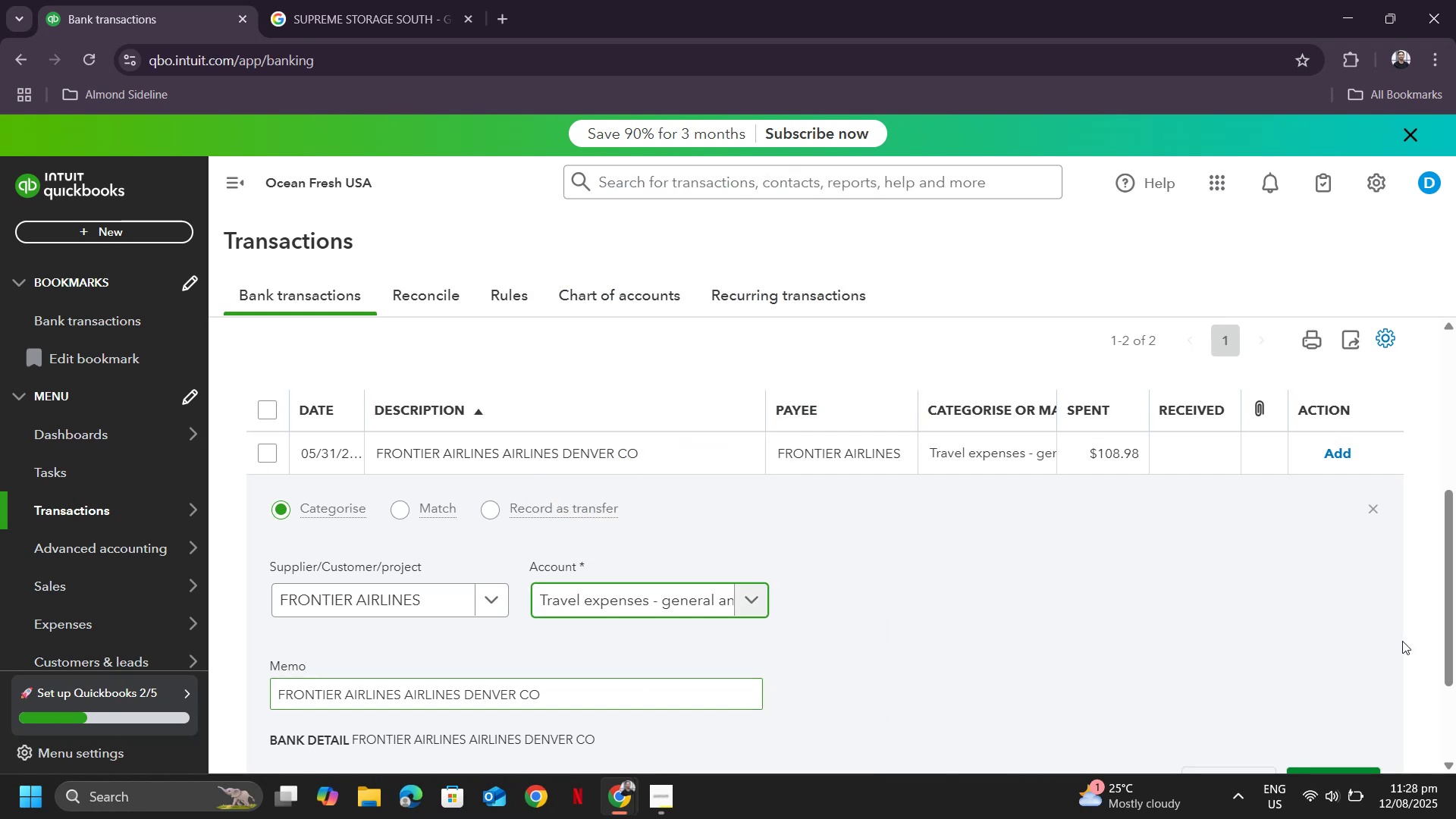 
scroll: coordinate [1447, 623], scroll_direction: down, amount: 2.0
 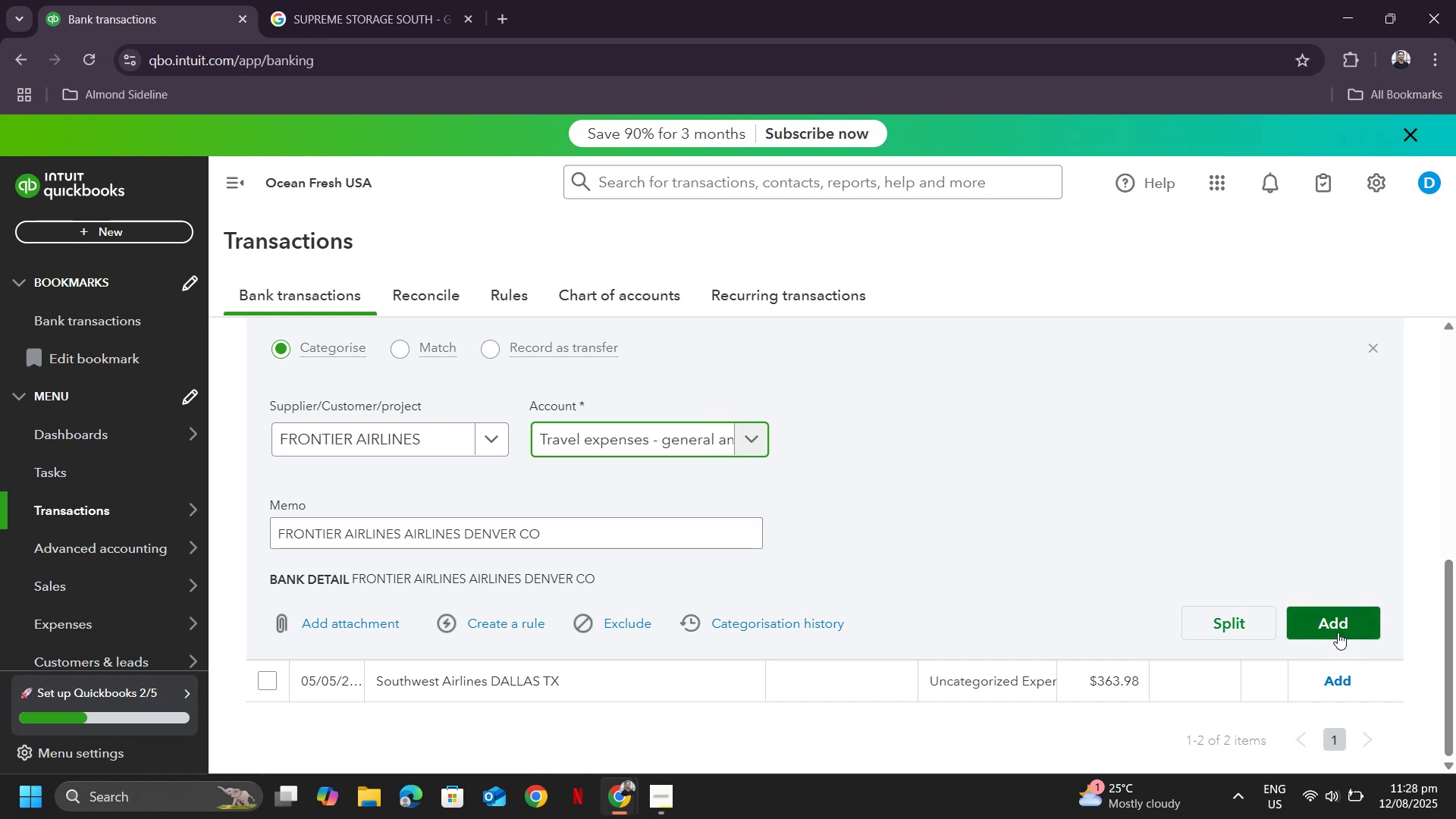 
left_click([1333, 614])
 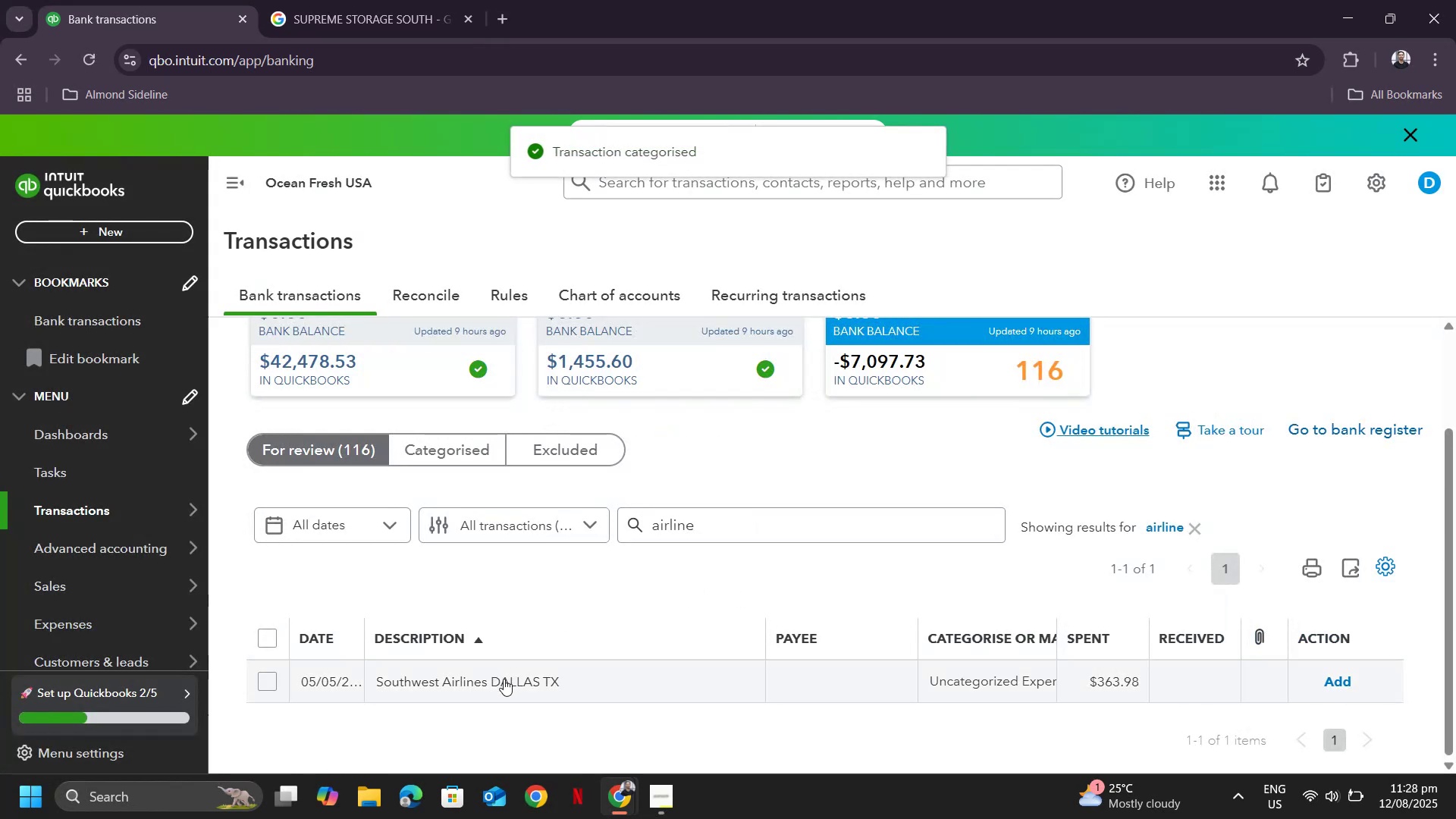 
left_click([504, 679])
 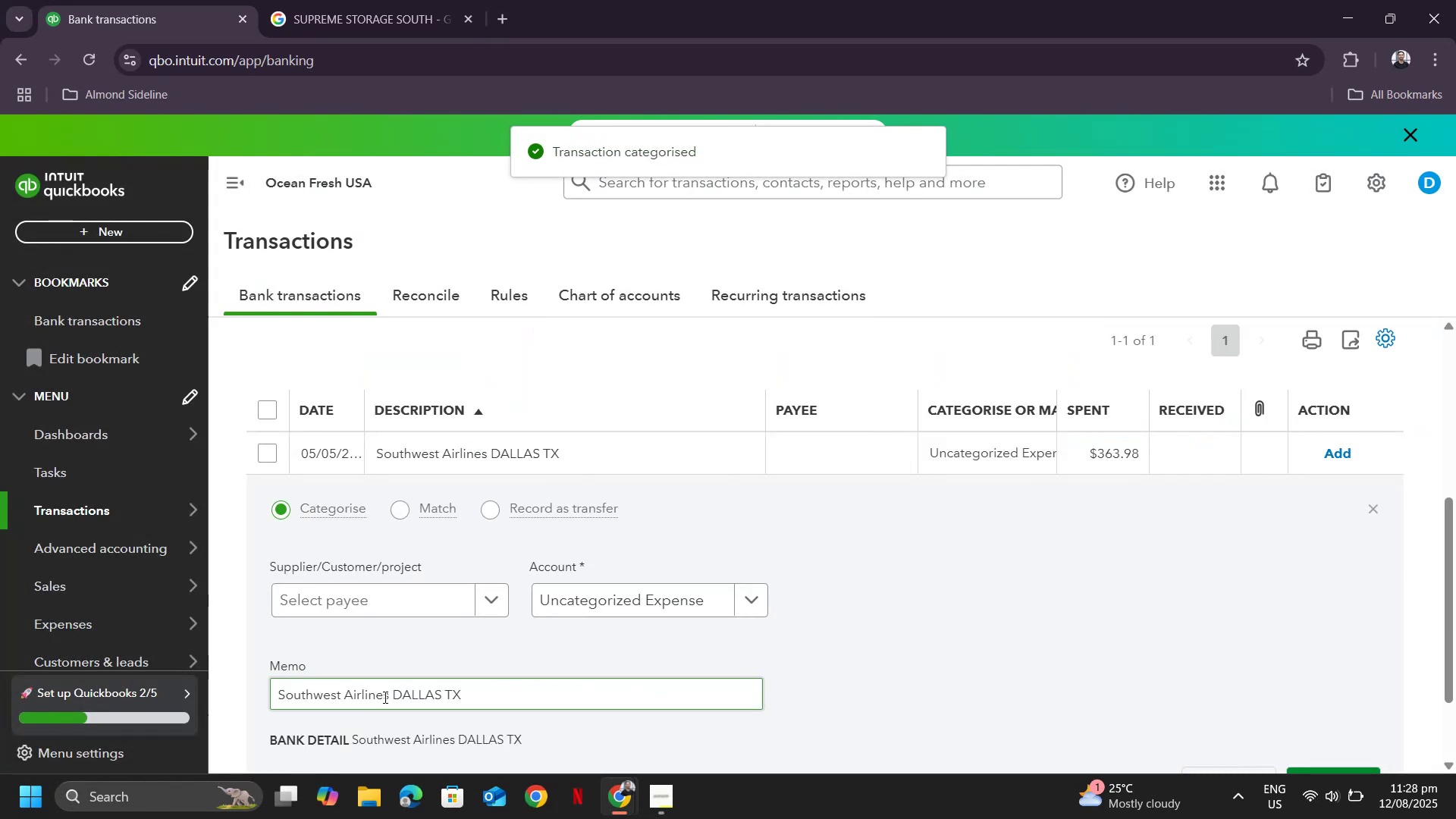 
left_click_drag(start_coordinate=[388, 695], to_coordinate=[264, 687])
 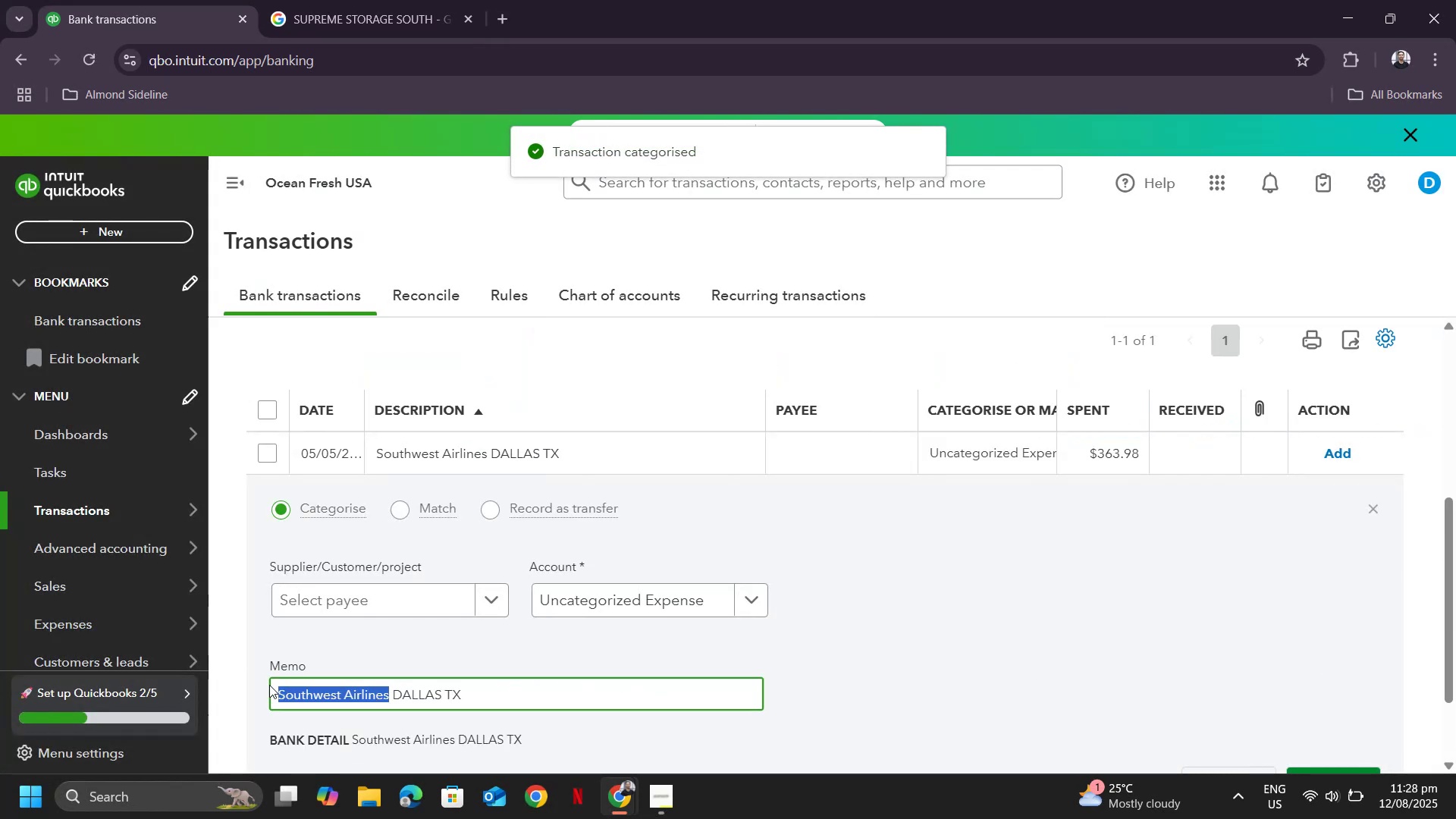 
key(Control+ControlLeft)
 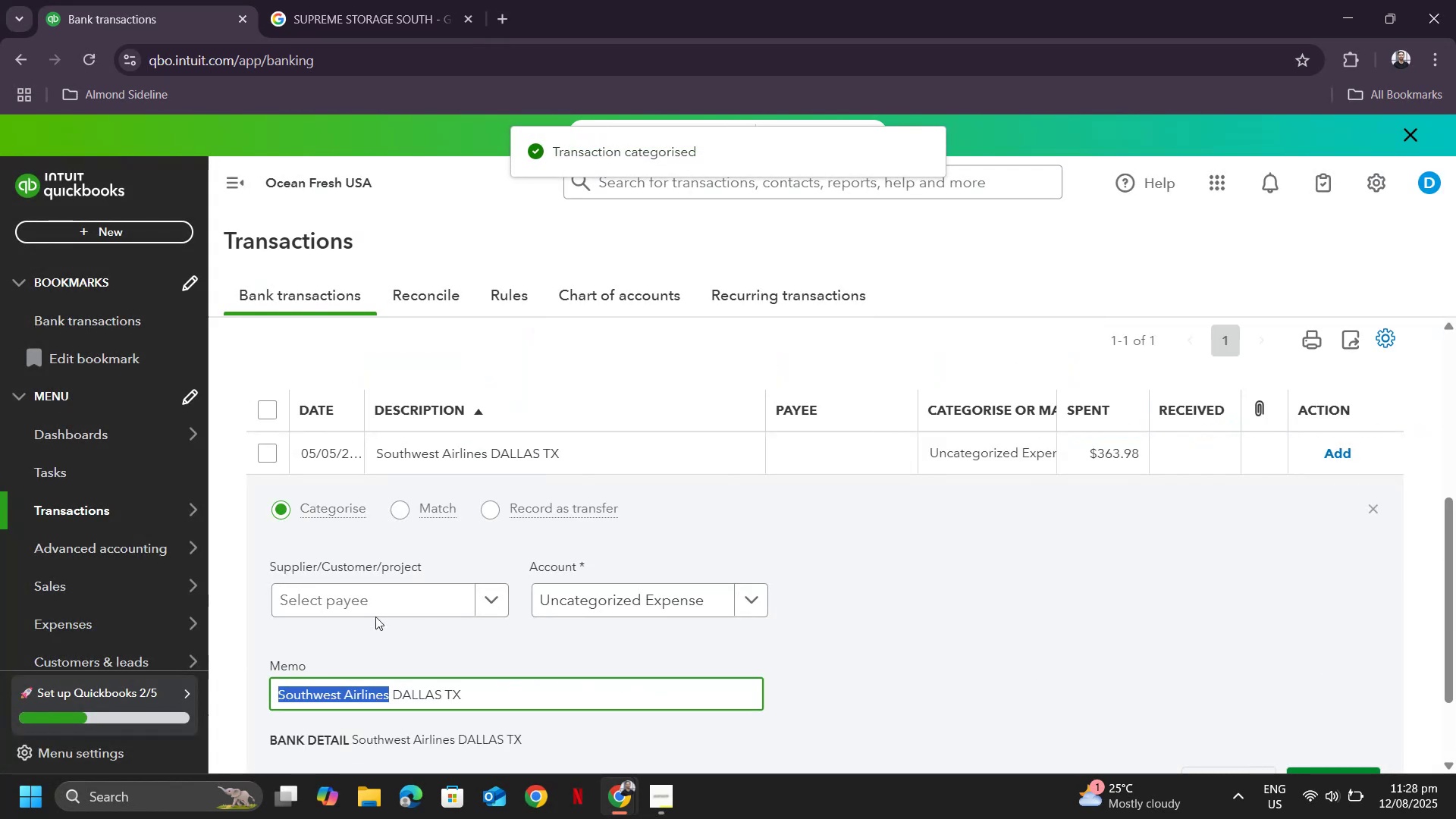 
key(Control+C)
 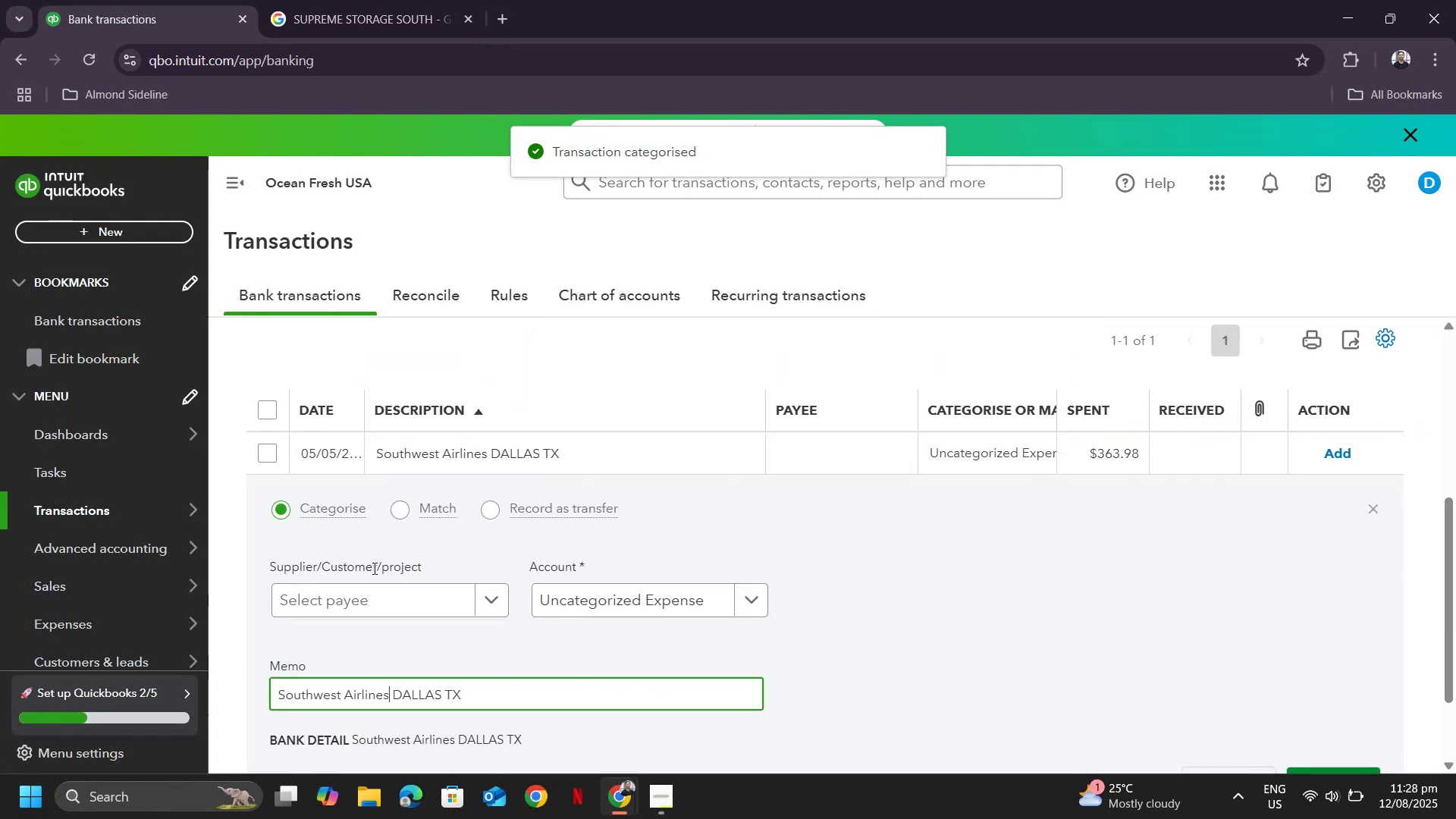 
key(Control+V)
 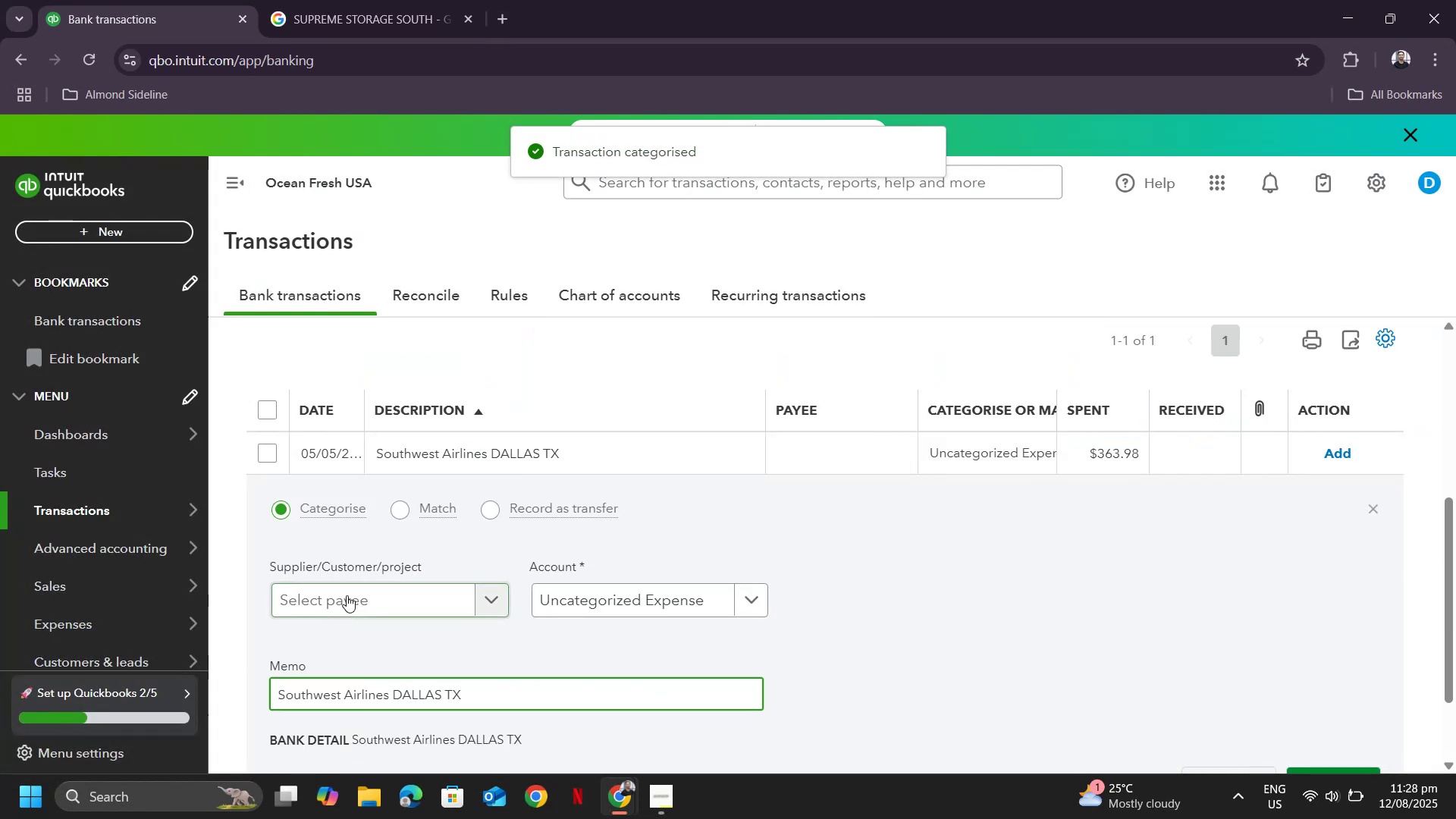 
key(Control+ControlLeft)
 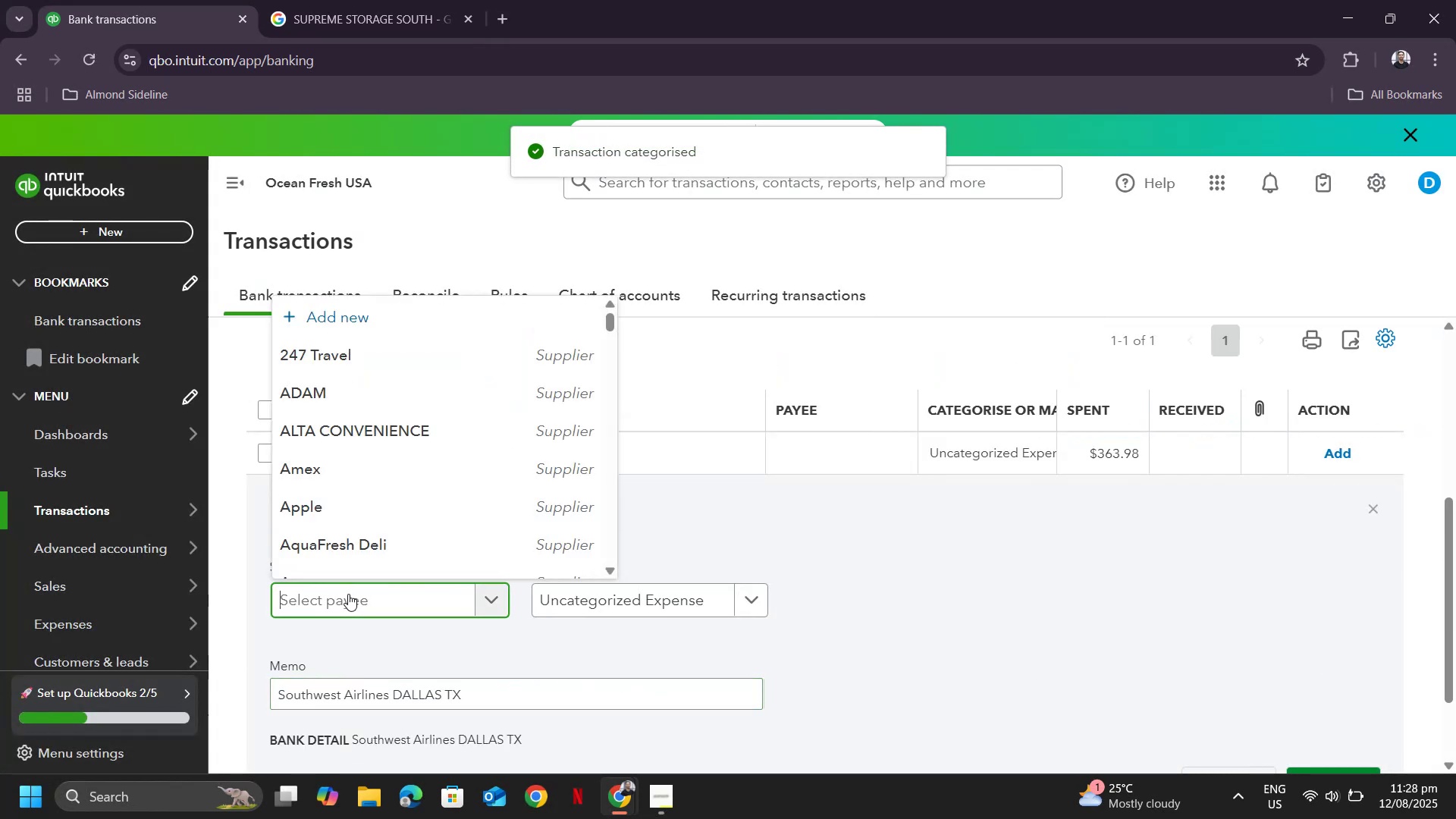 
key(Control+V)
 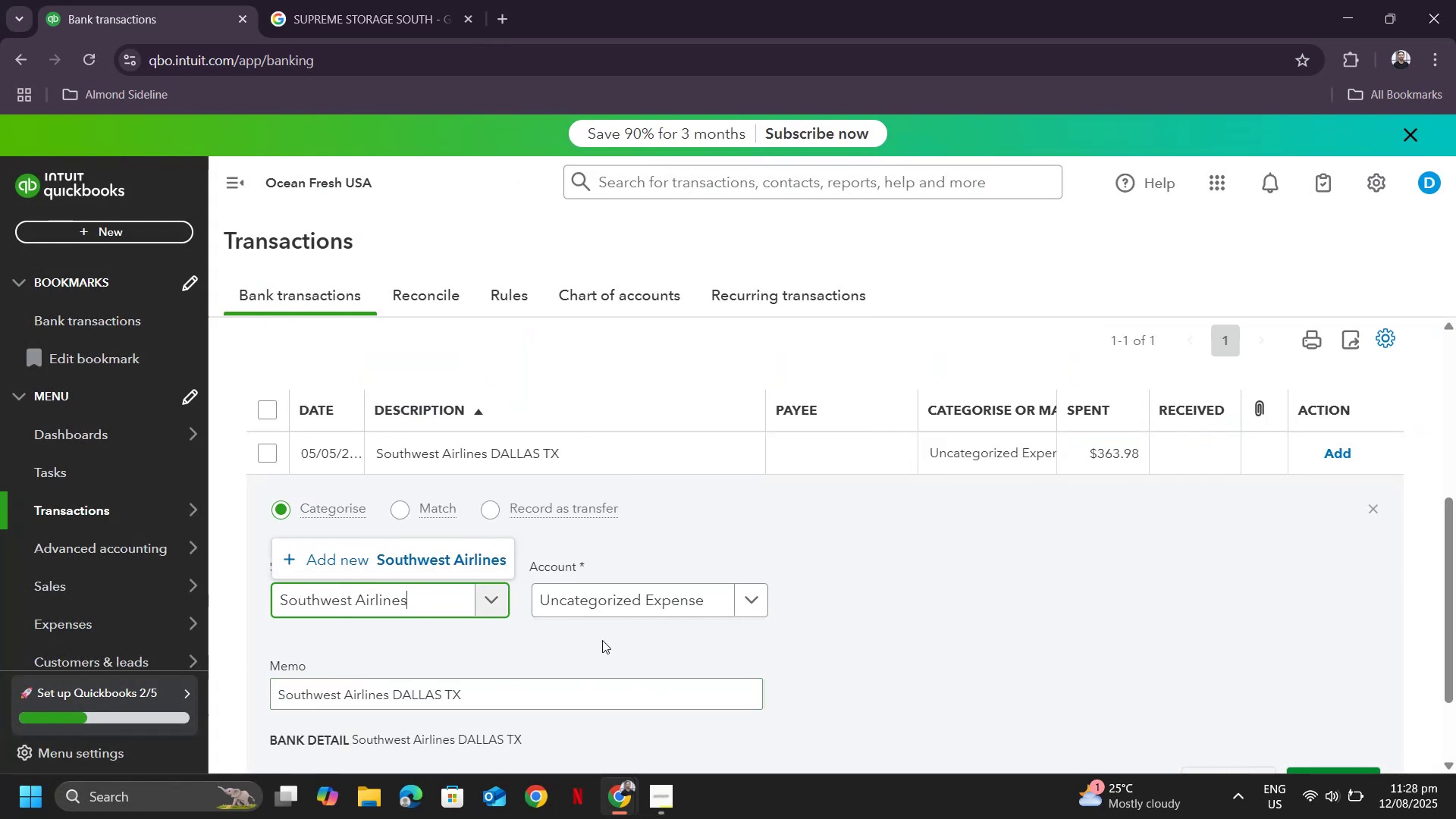 
key(Backspace)
 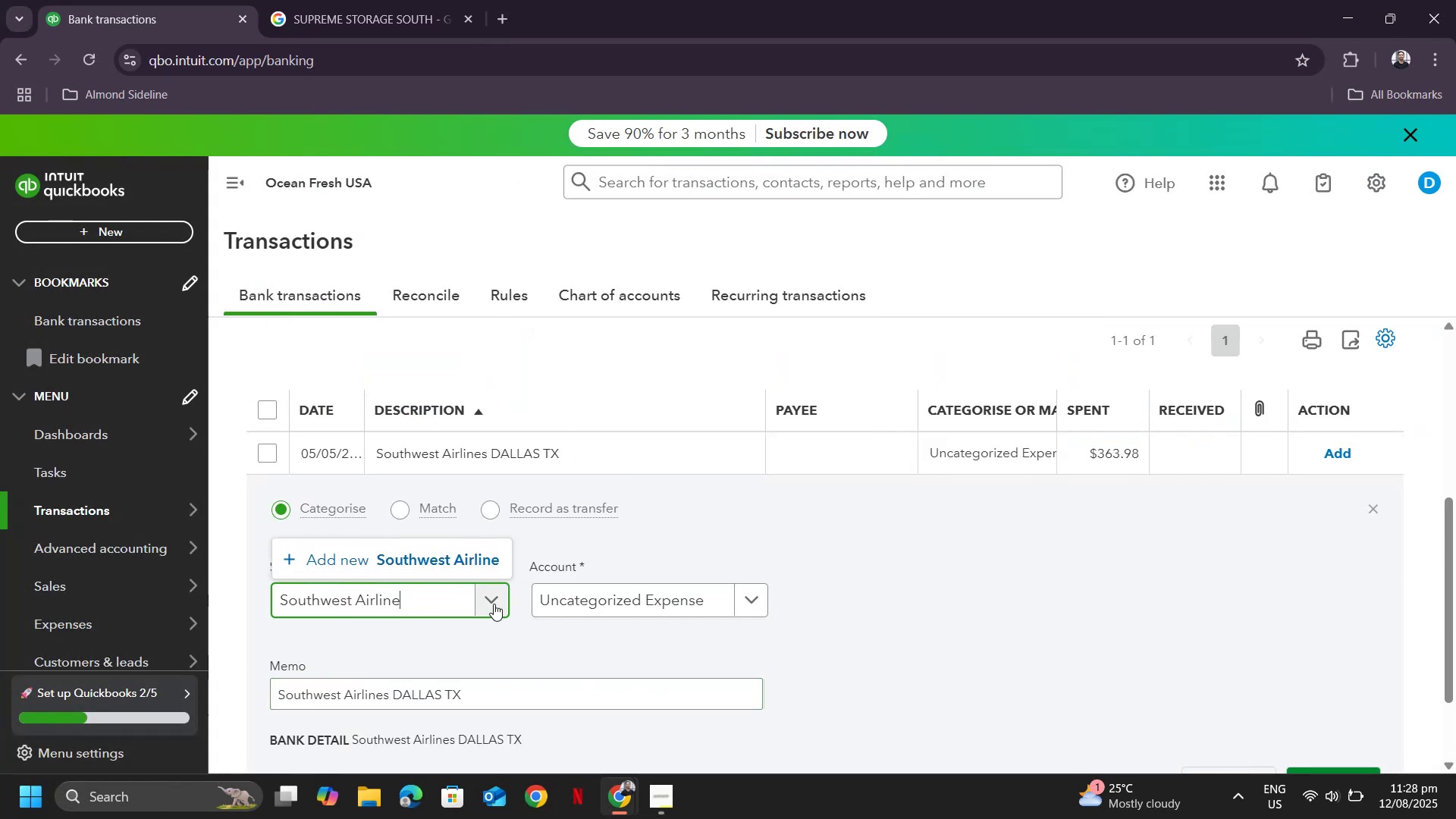 
left_click([485, 558])
 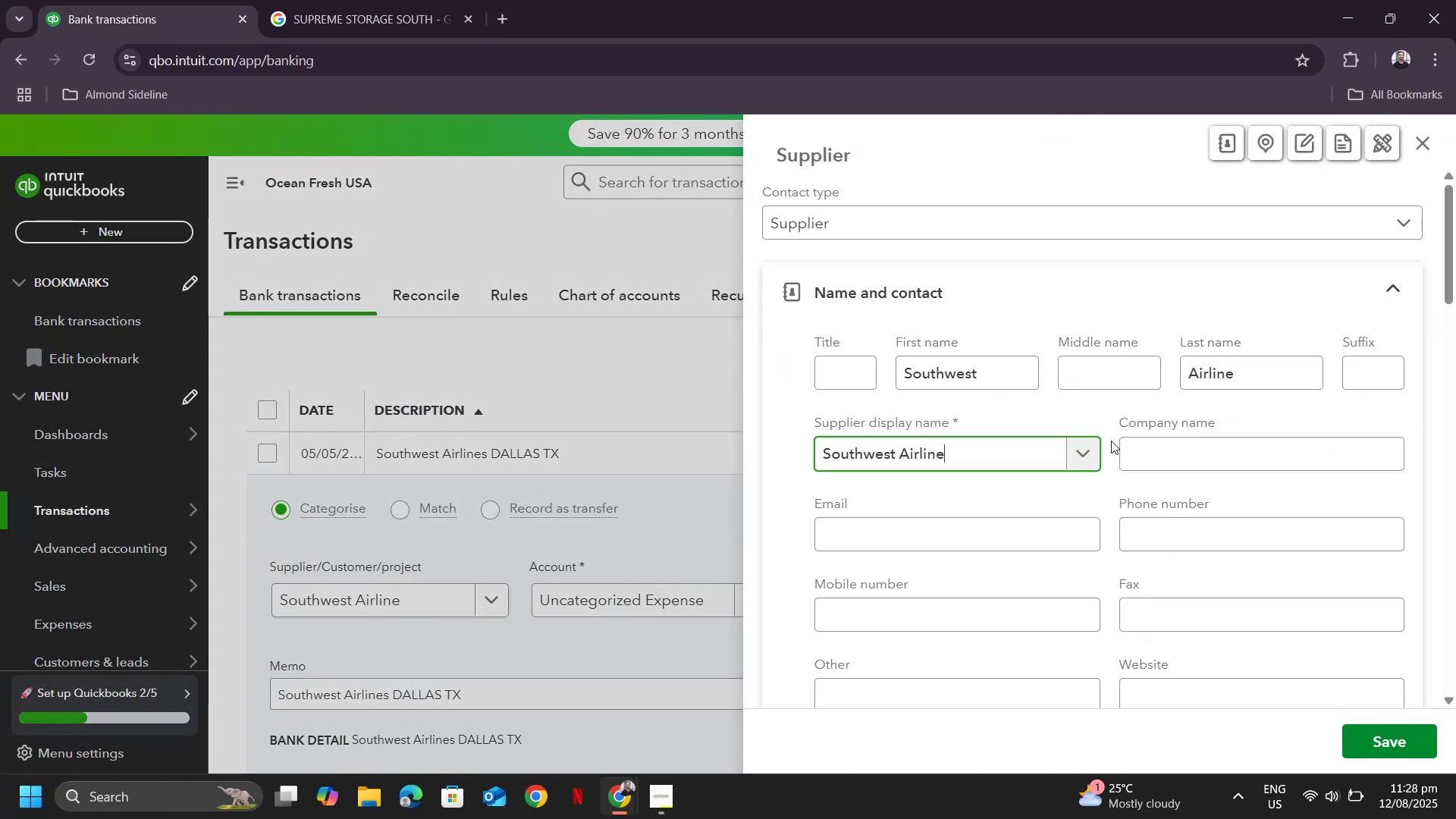 
key(S)
 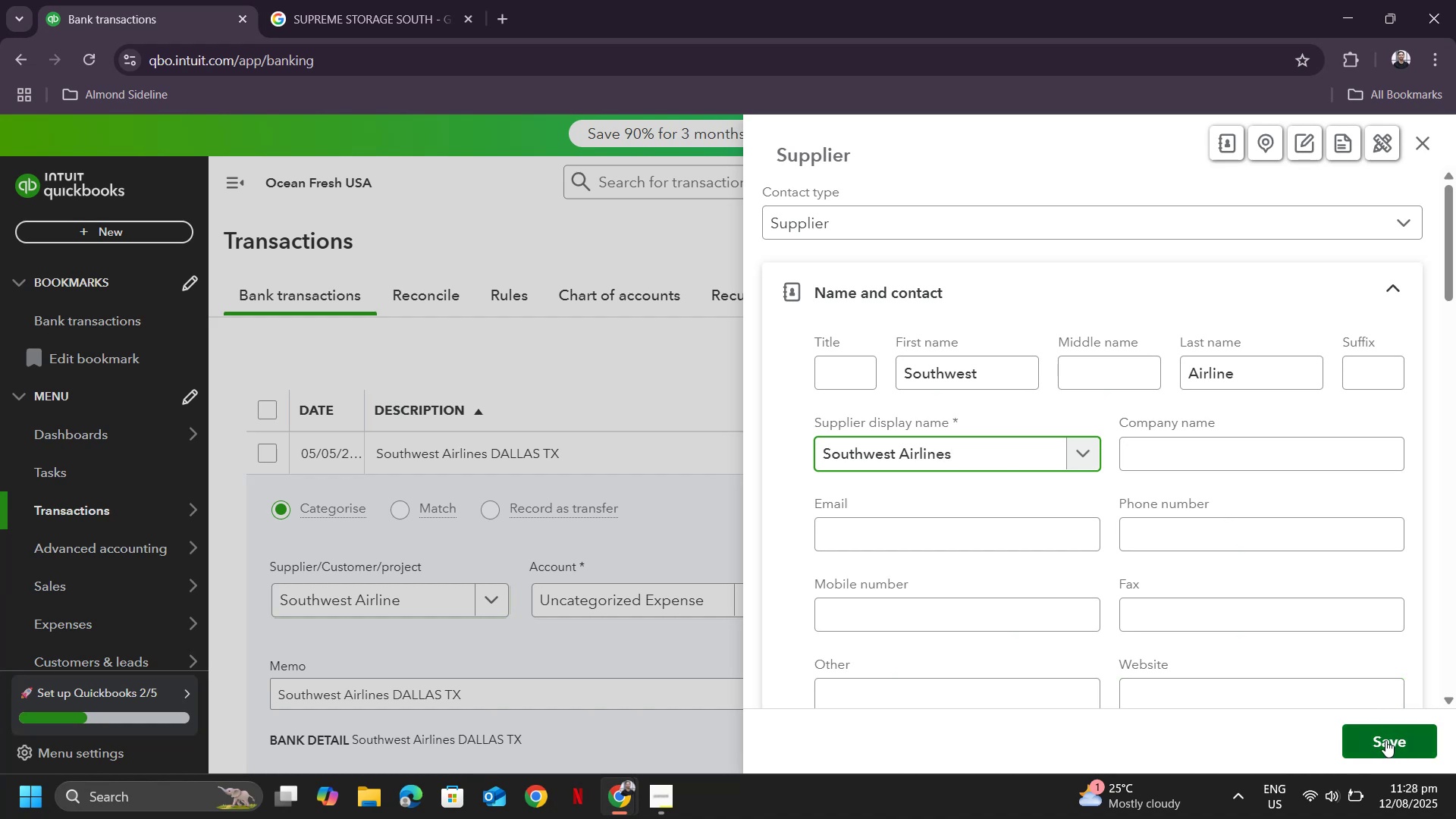 
left_click([1385, 739])
 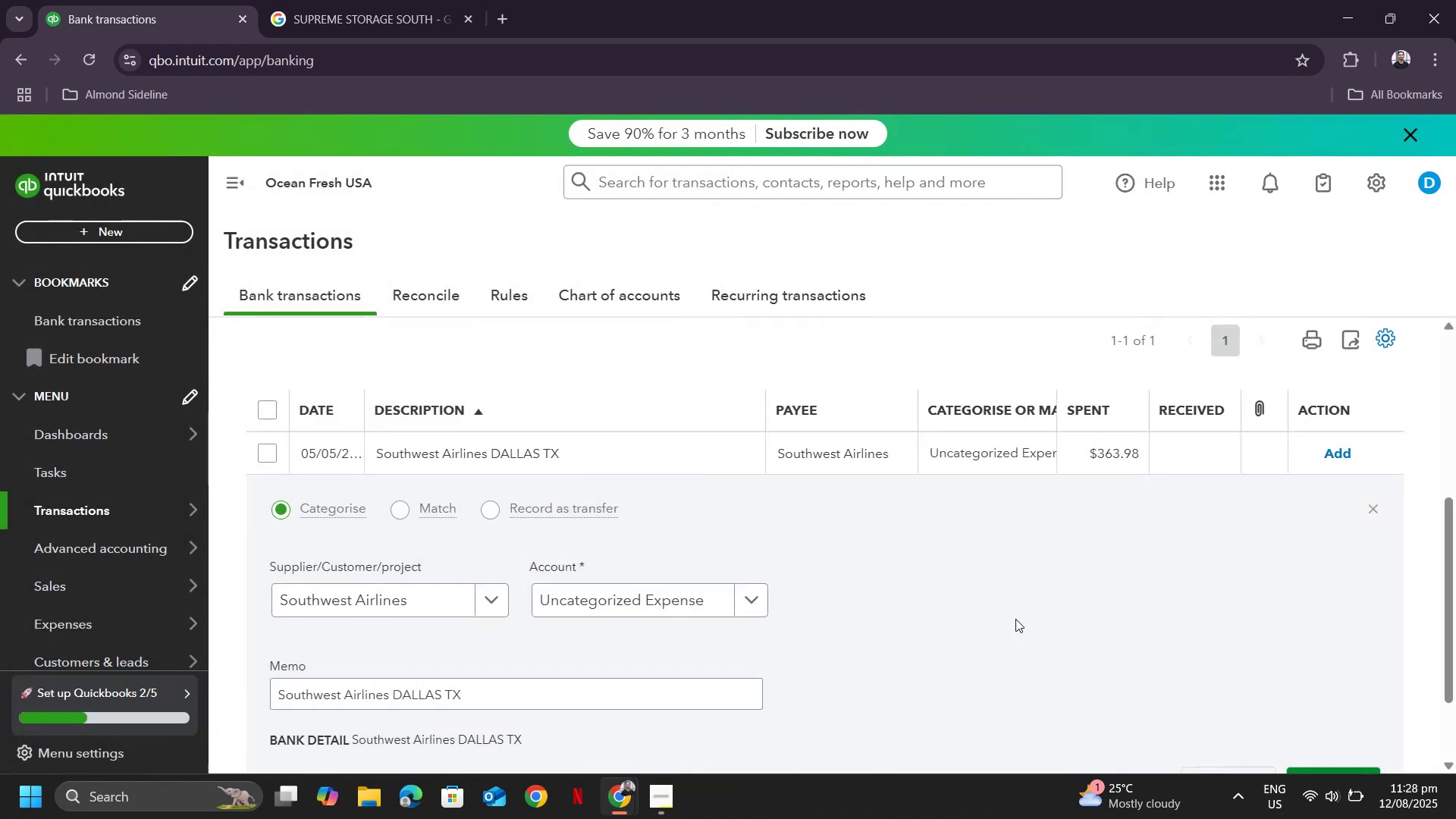 
scroll: coordinate [714, 591], scroll_direction: down, amount: 1.0
 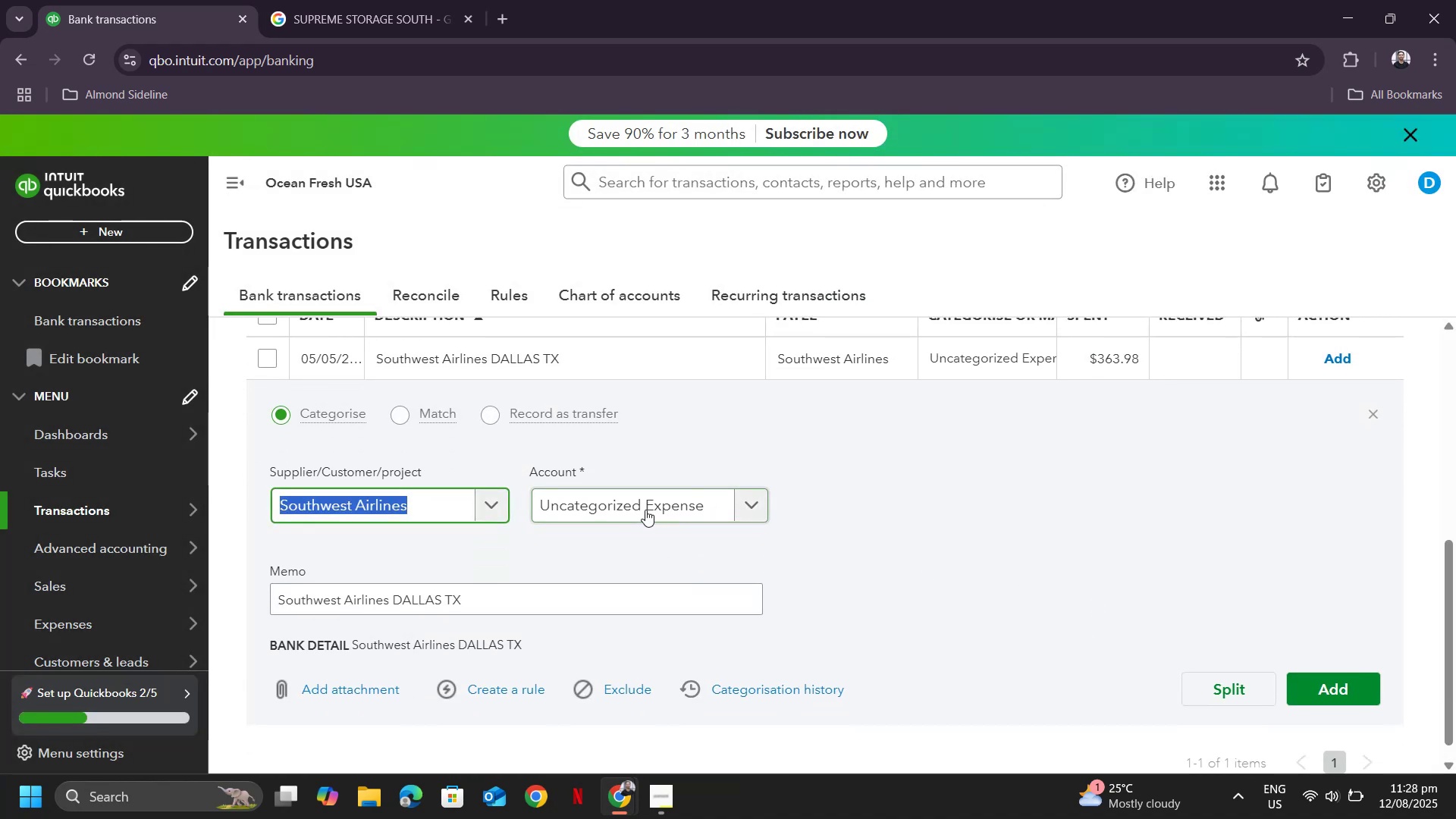 
left_click([645, 510])
 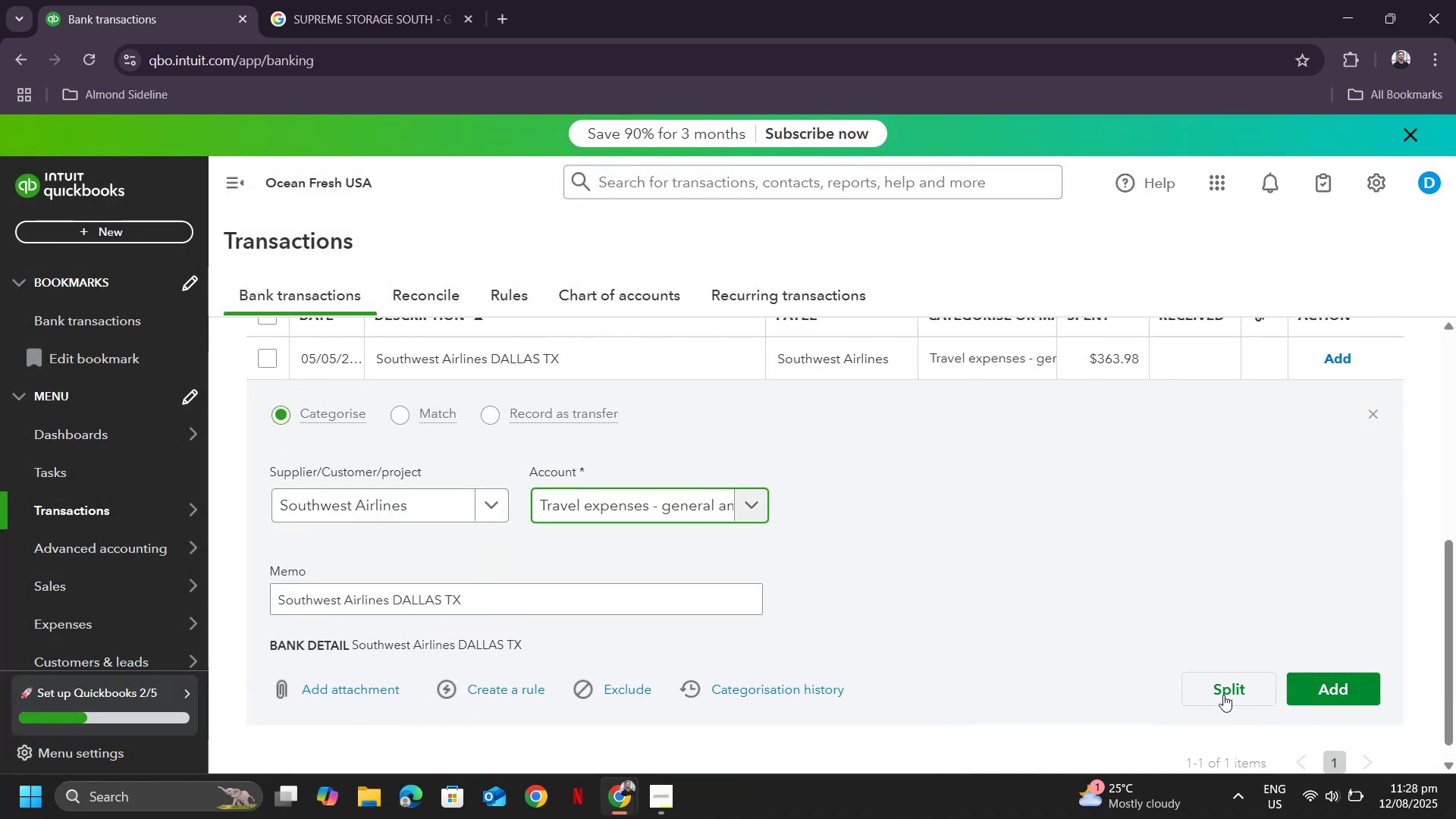 
left_click([1353, 697])
 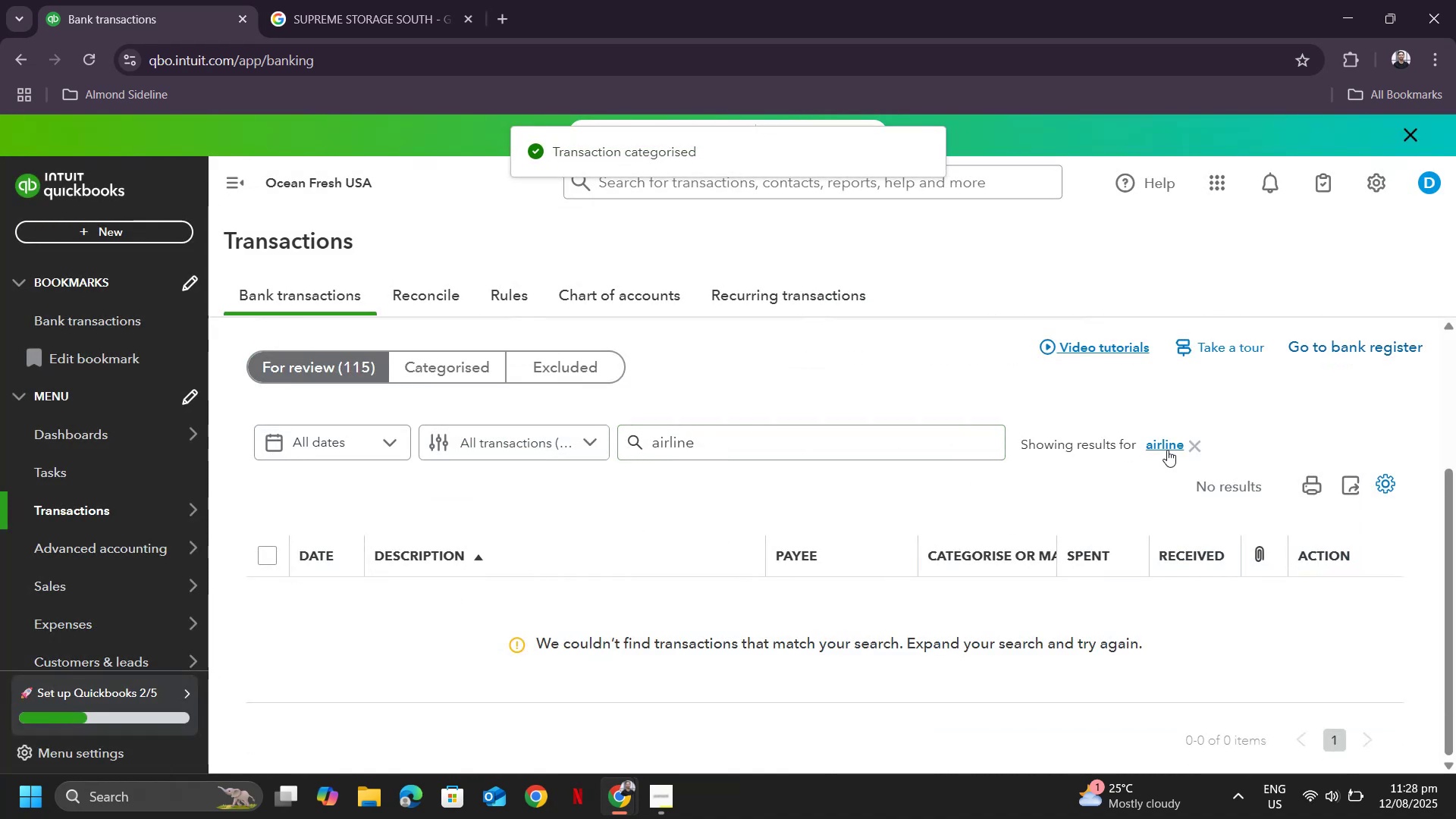 
left_click([1195, 446])
 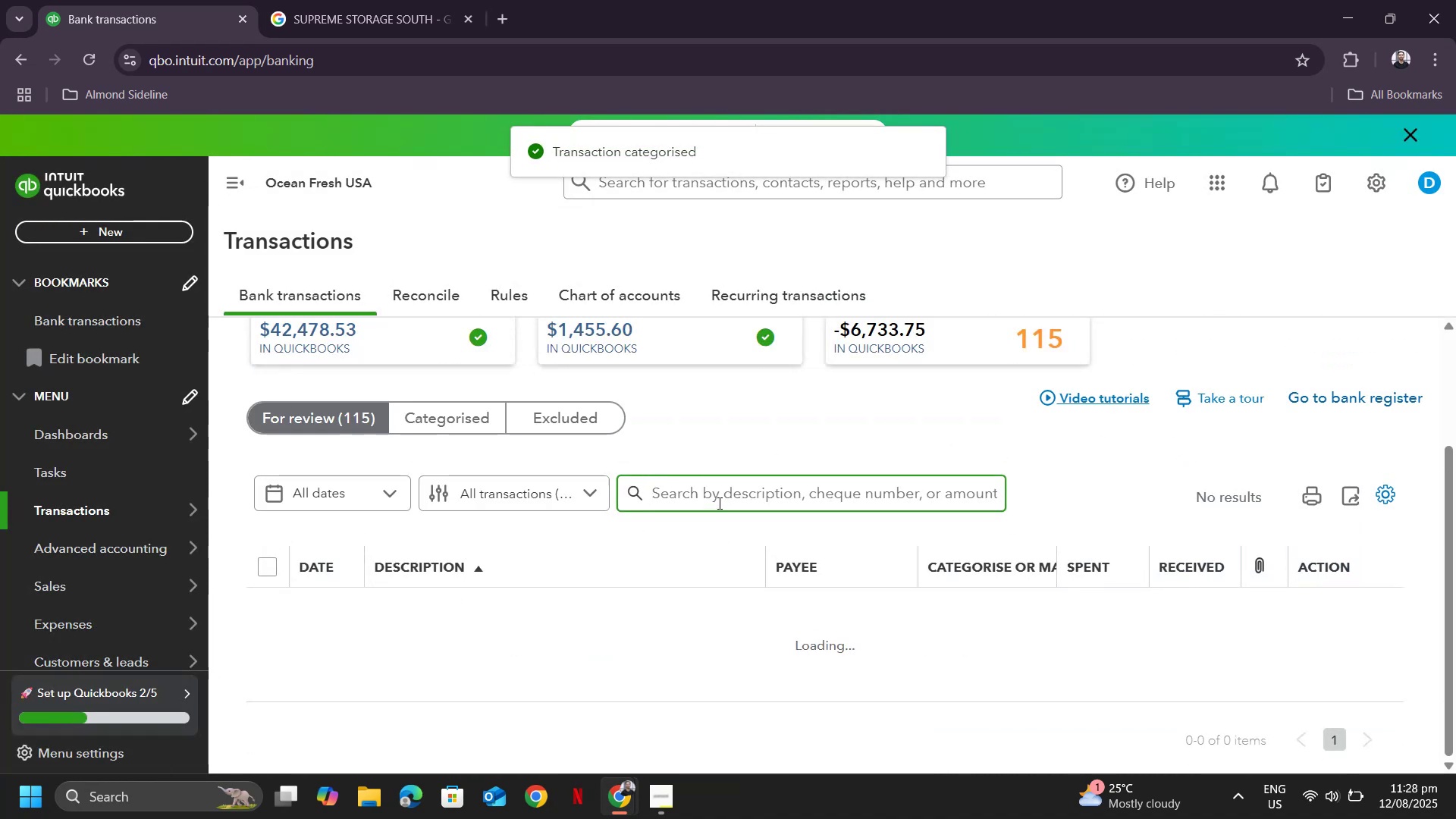 
left_click([718, 503])
 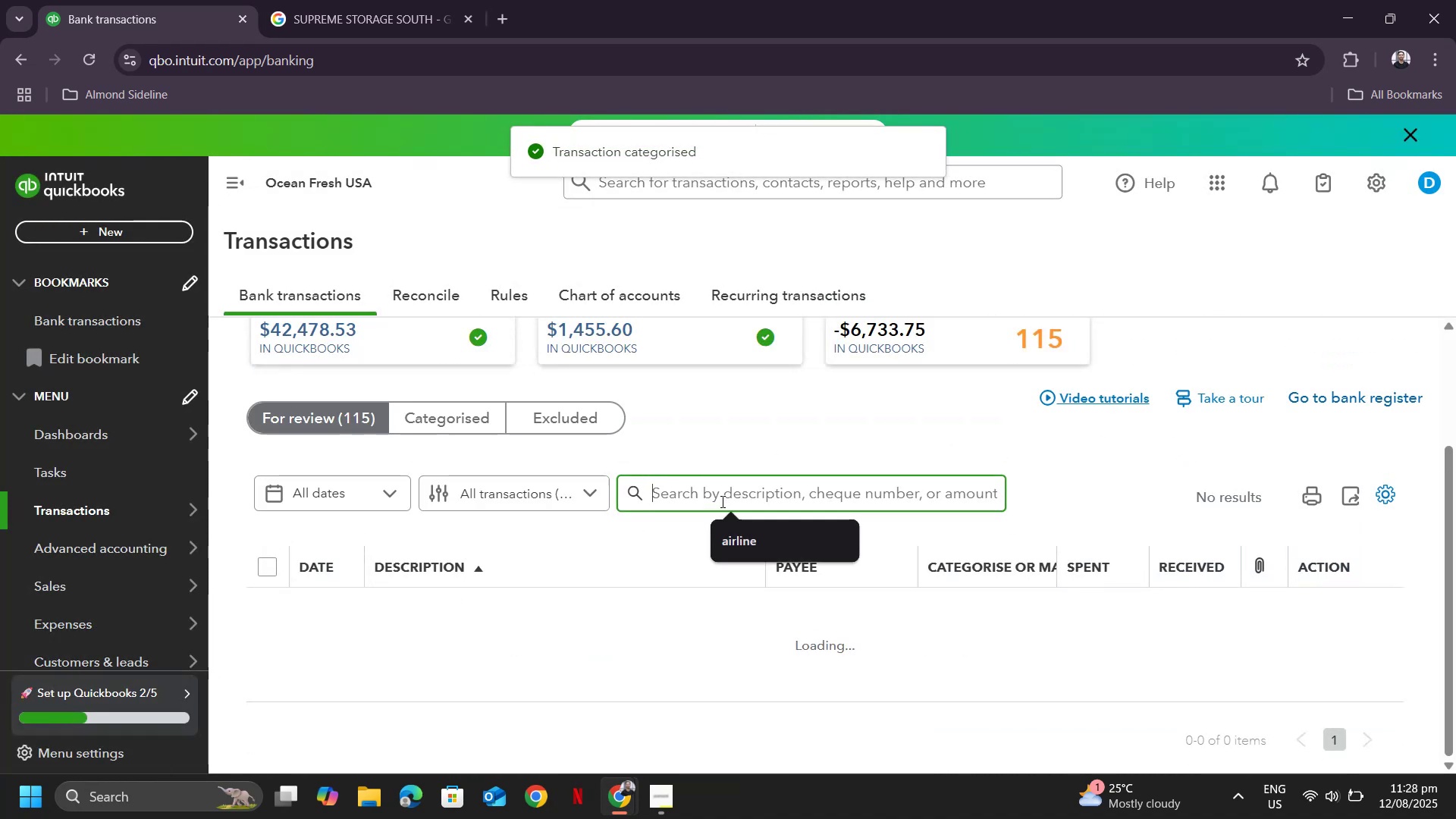 
type(trip)
 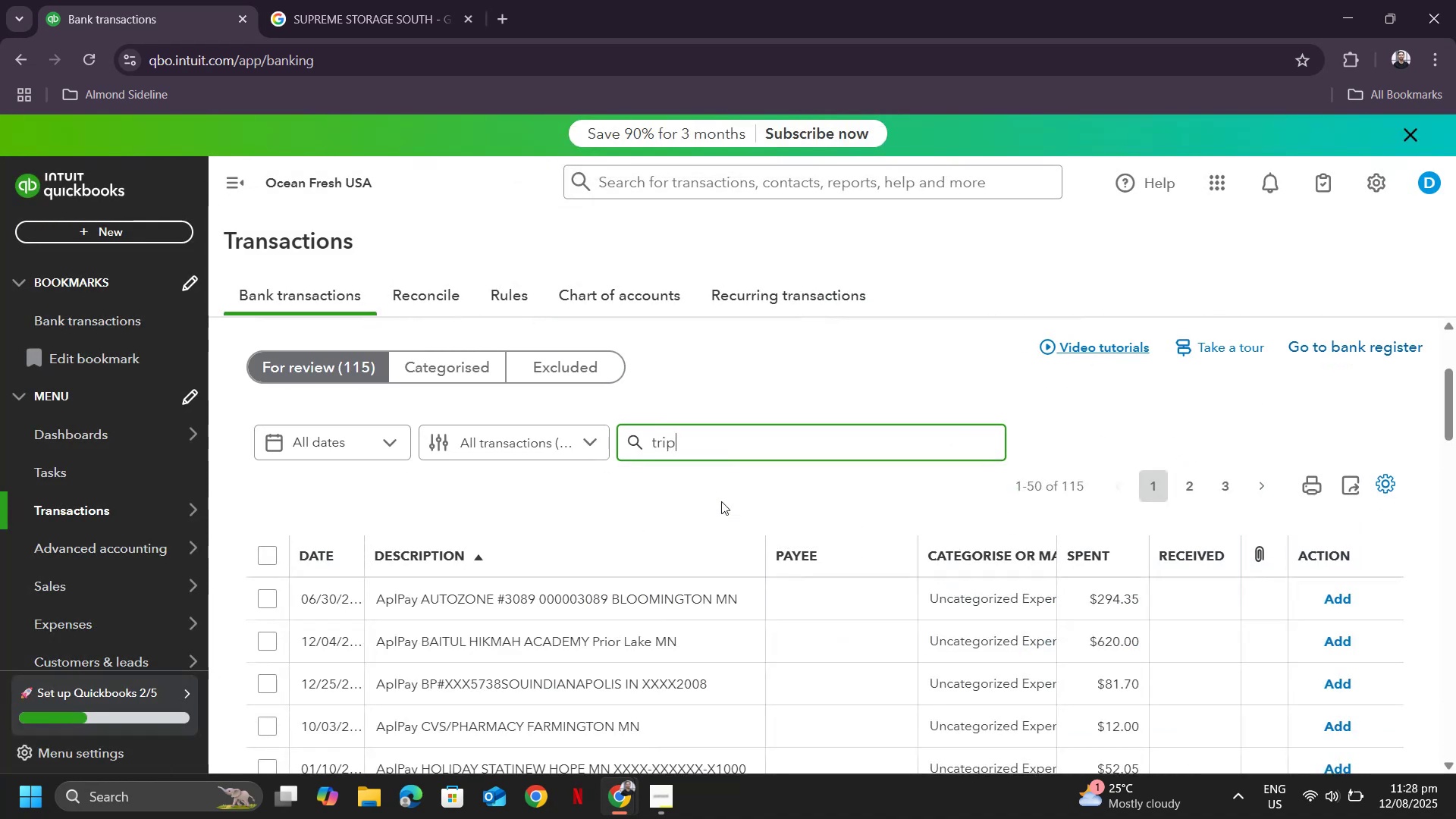 
key(Enter)
 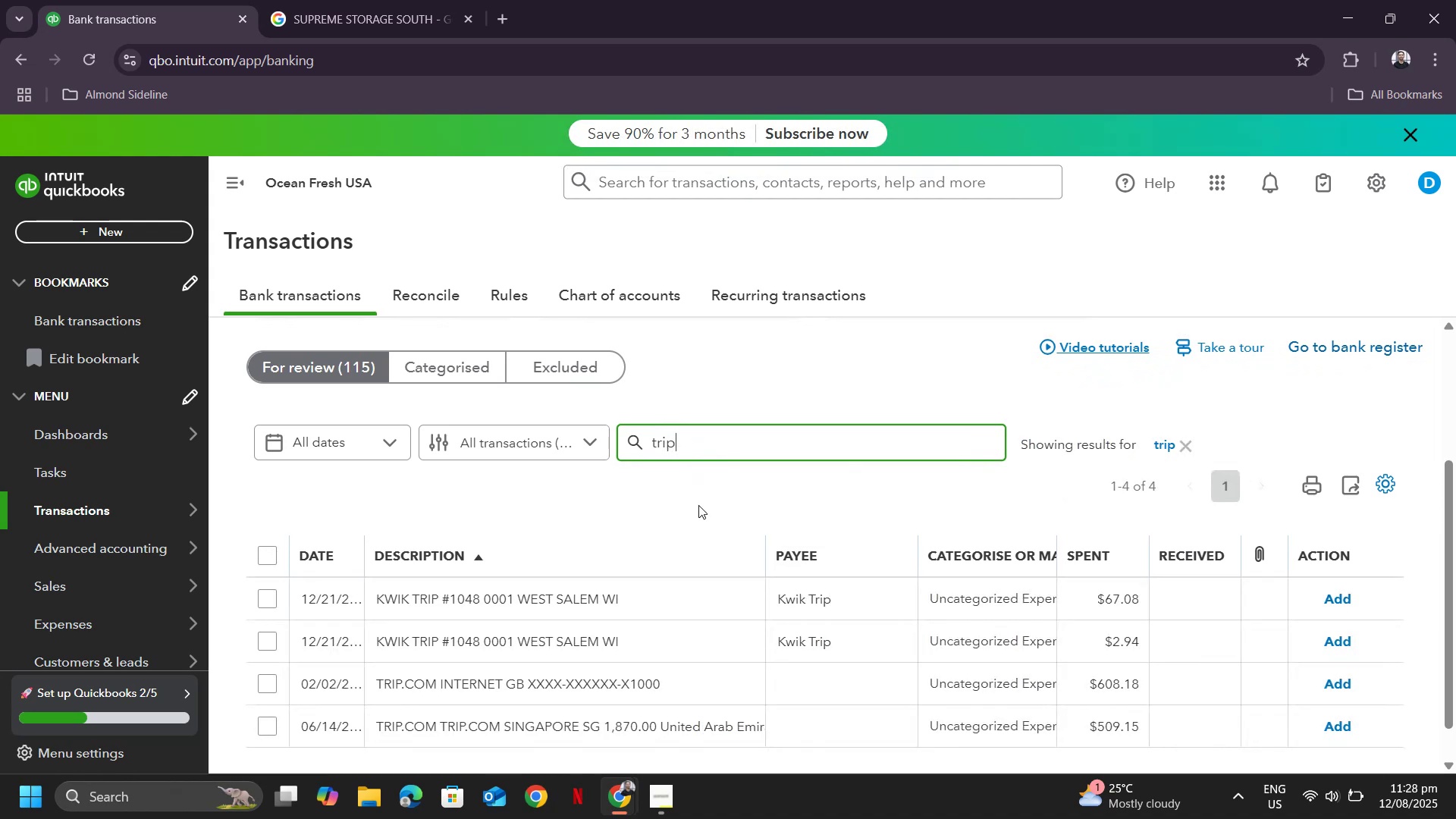 
scroll: coordinate [651, 500], scroll_direction: down, amount: 2.0
 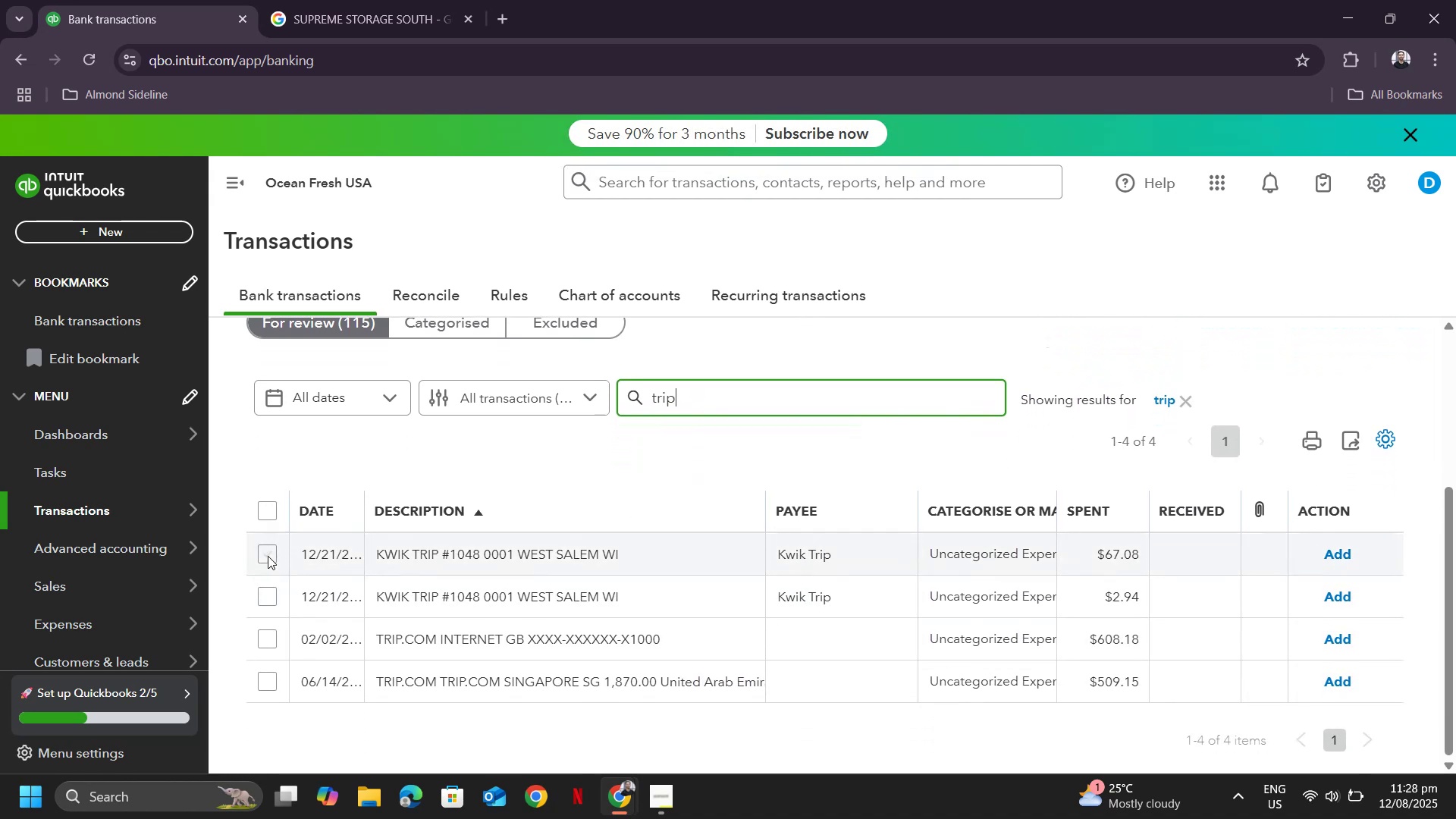 
left_click([268, 556])
 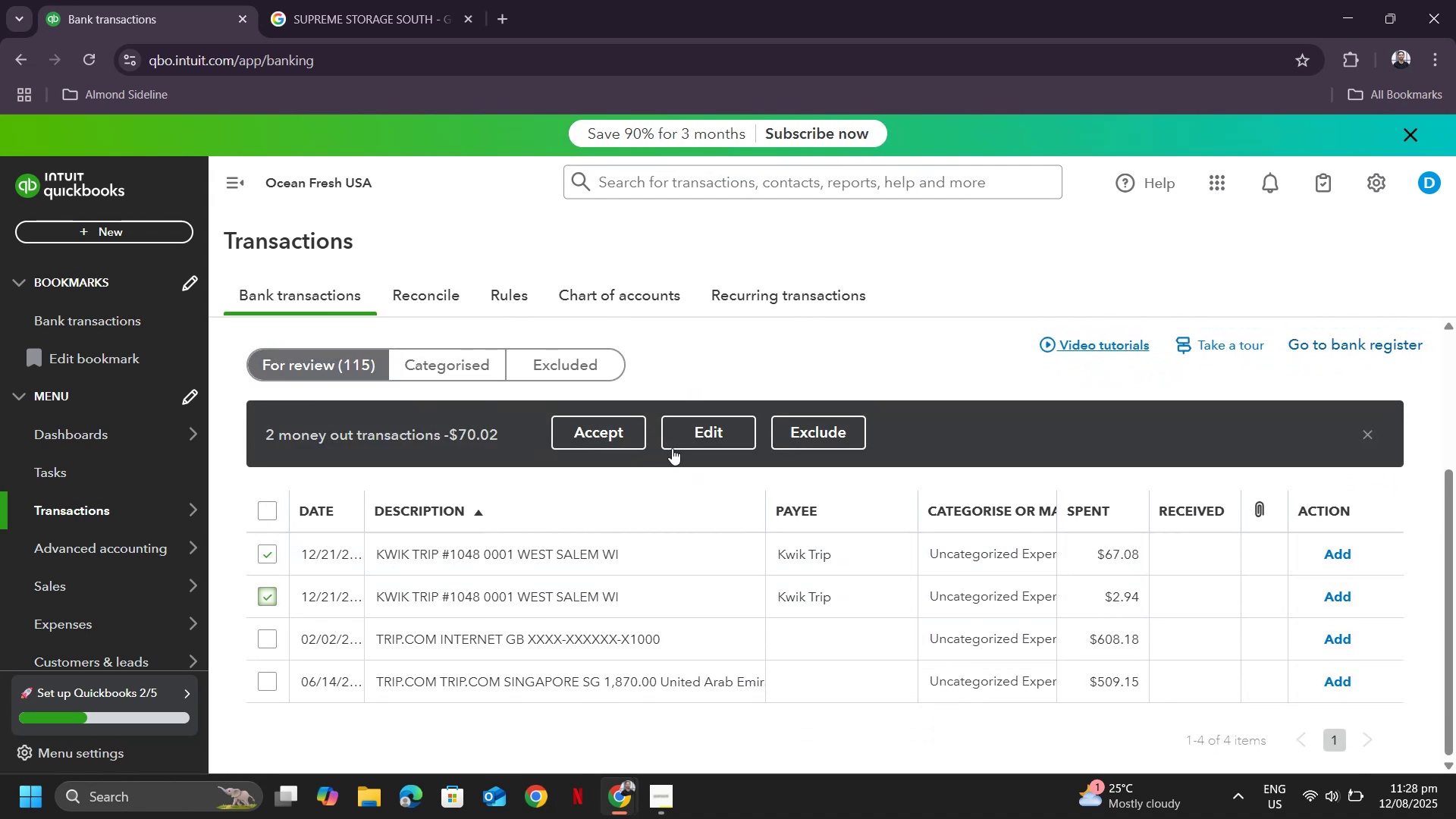 
left_click([705, 423])
 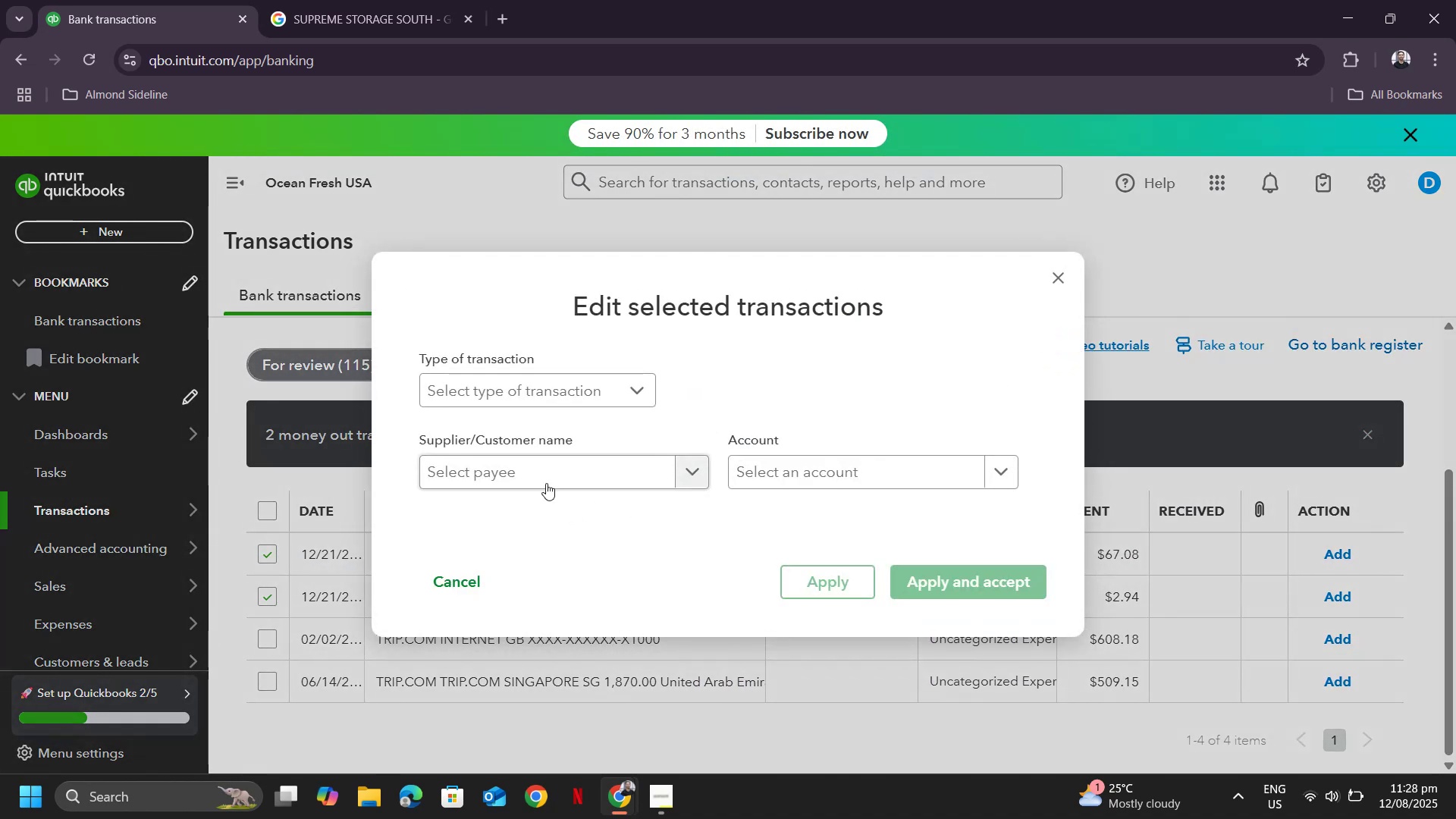 
left_click([544, 480])
 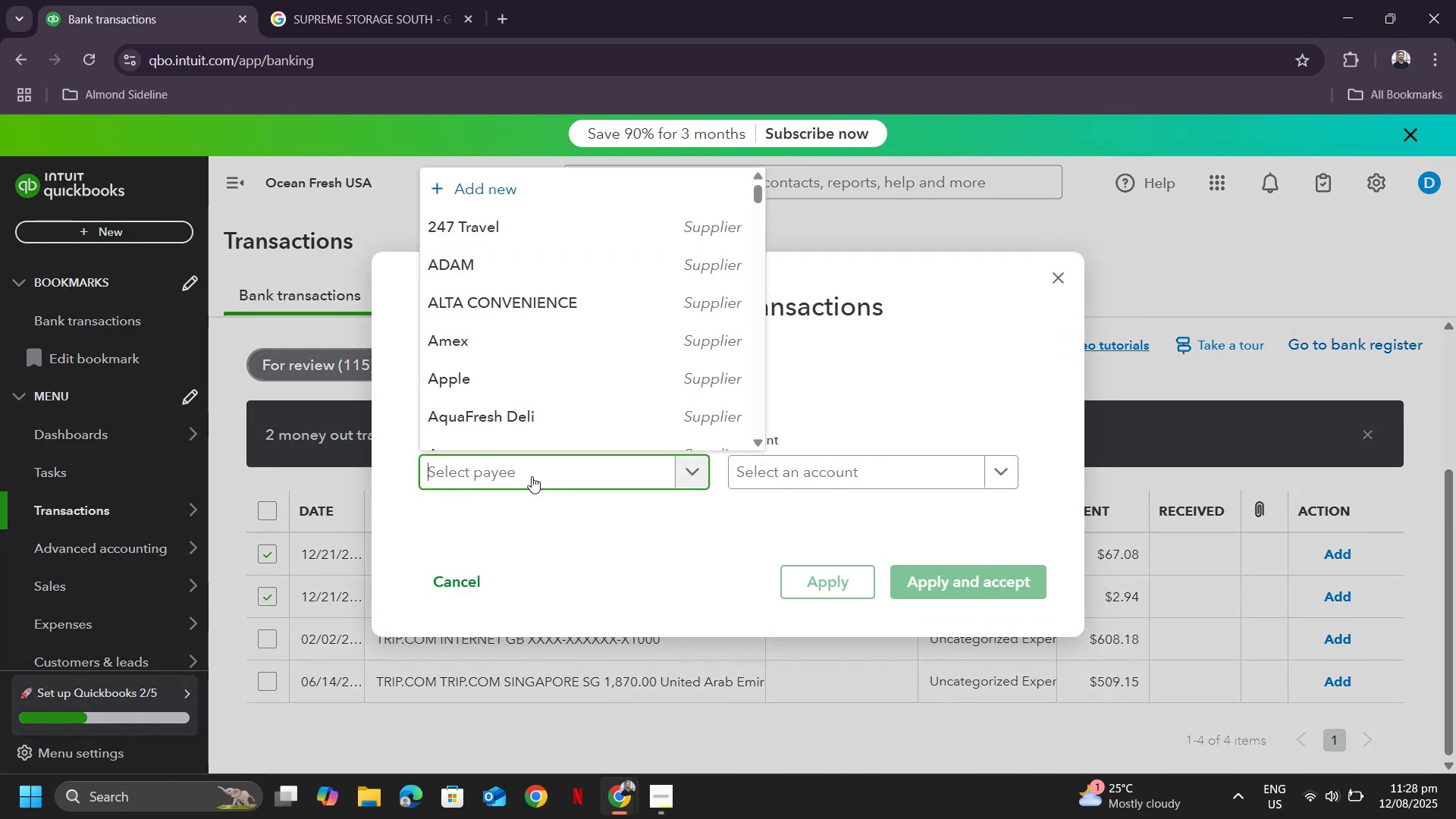 
type(kwe)
key(Backspace)
 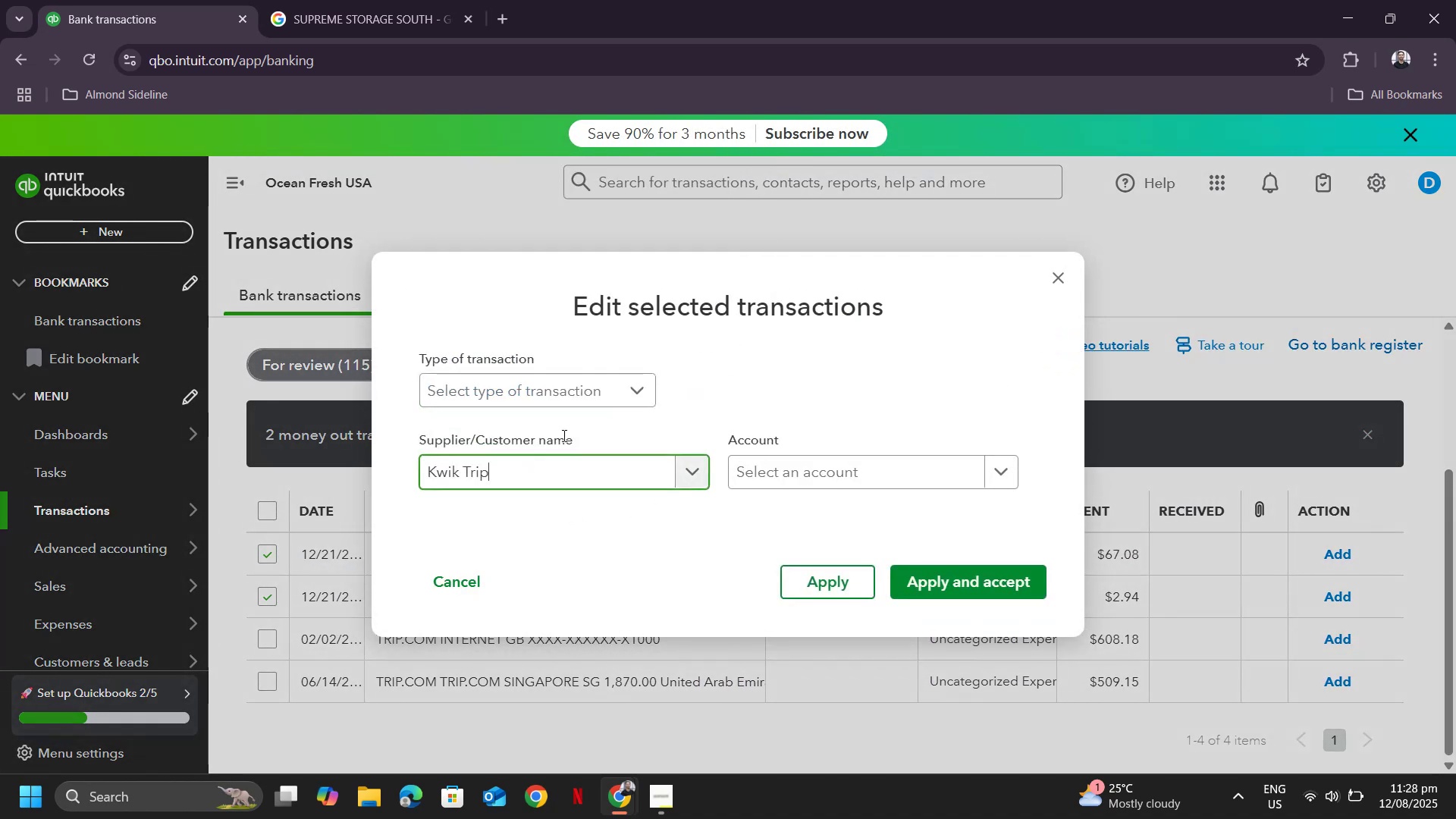 
left_click([852, 473])
 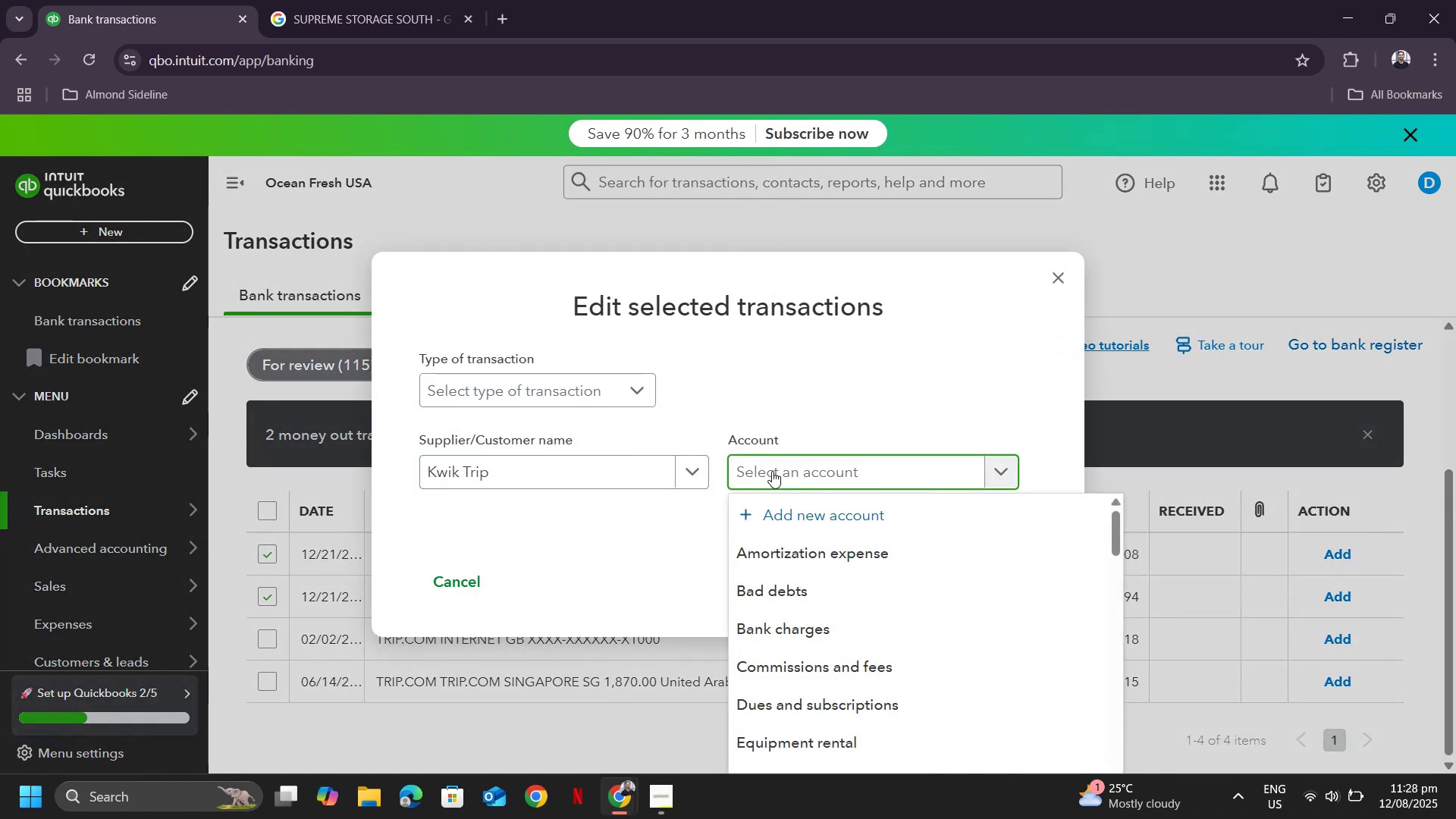 
type(tra)
 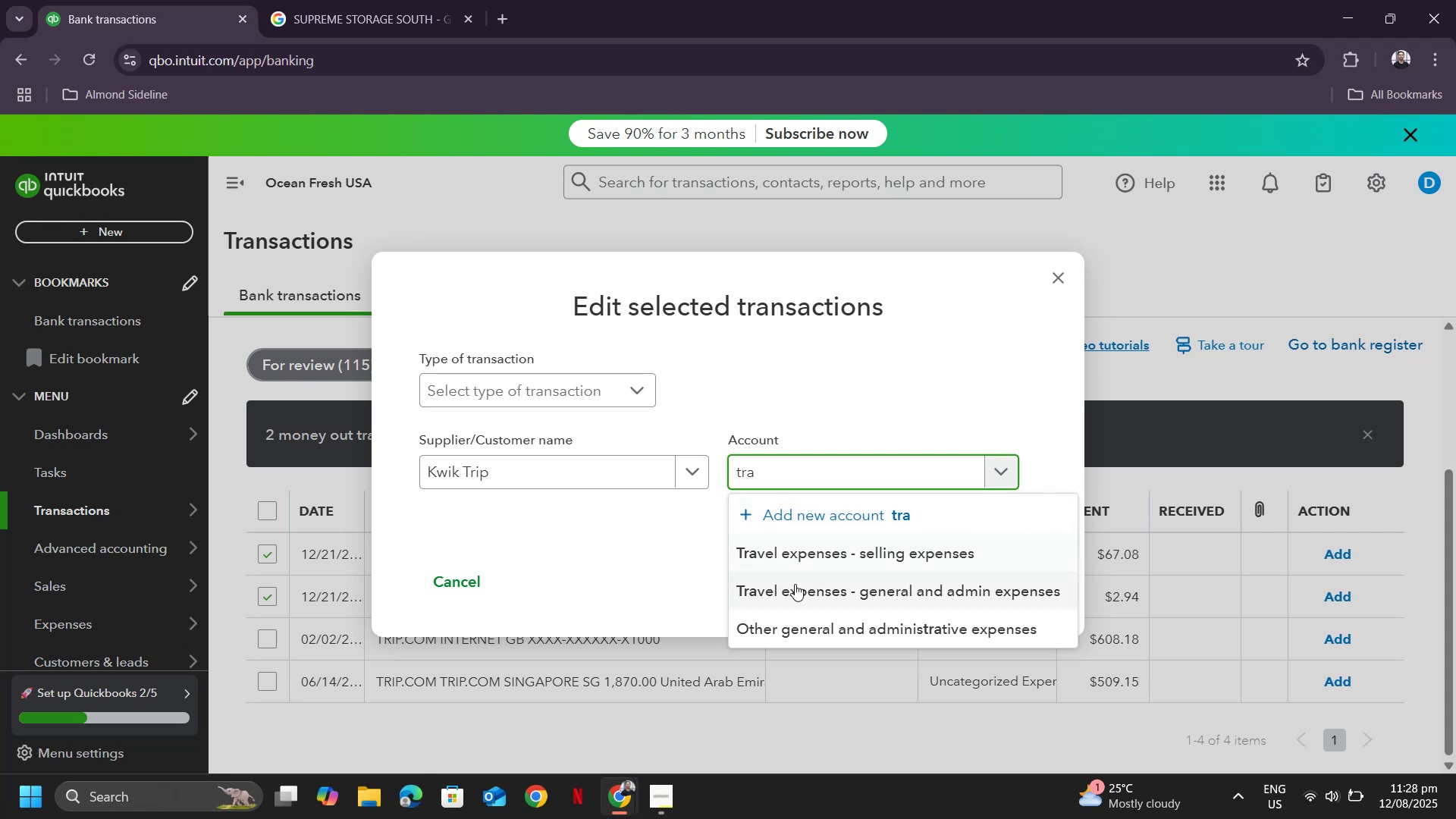 
left_click([799, 591])
 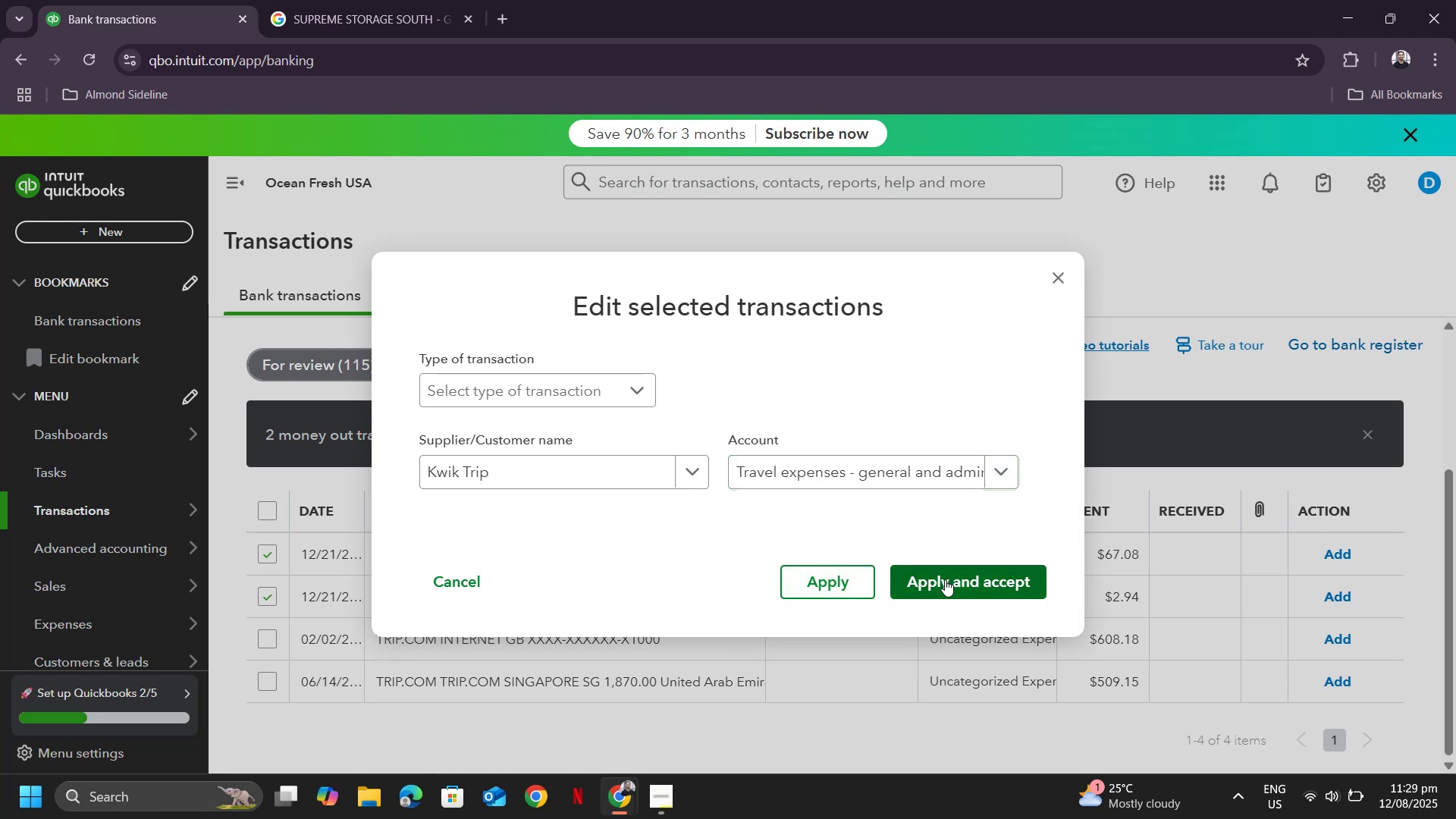 
left_click([945, 579])
 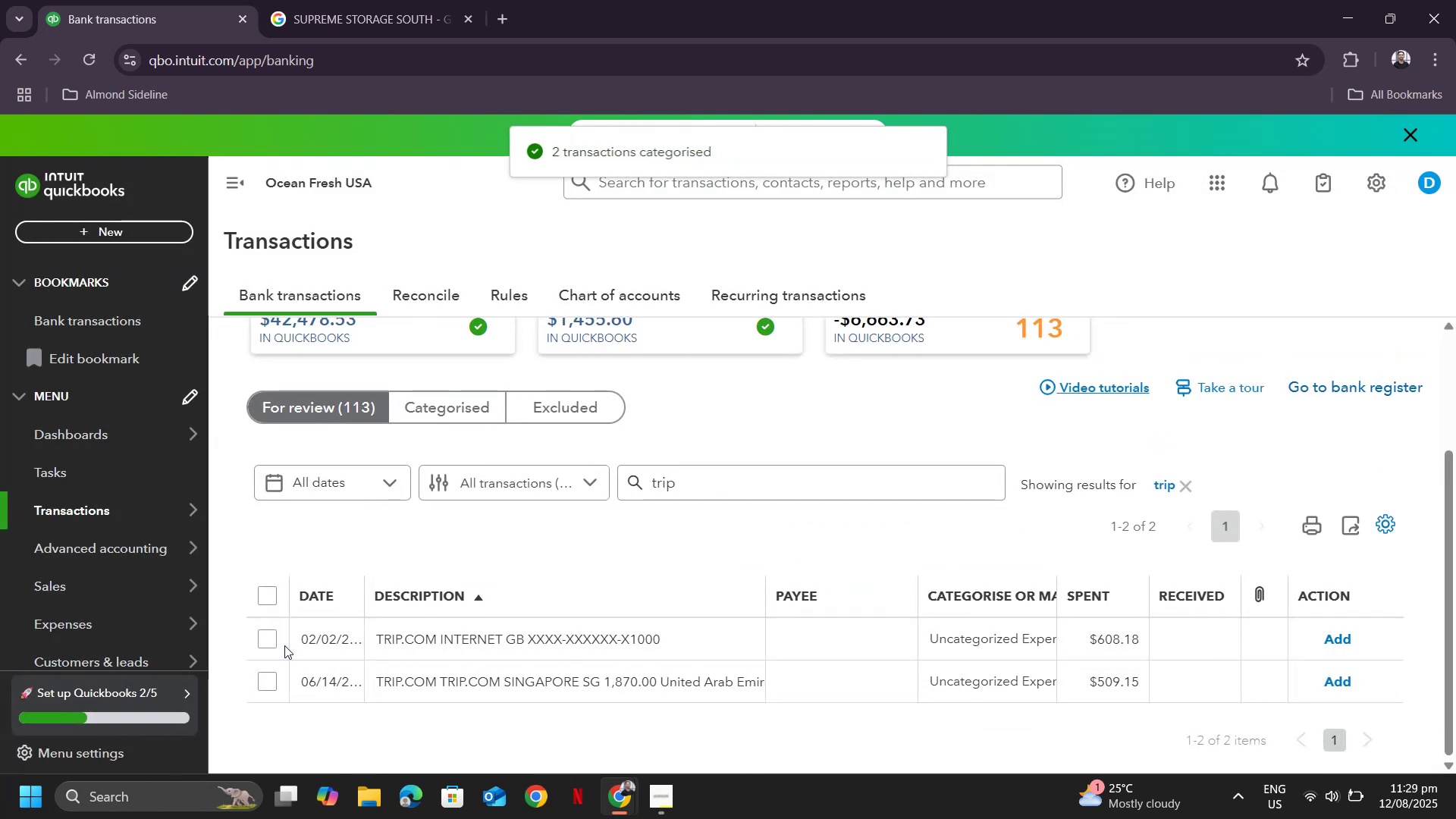 
left_click([271, 639])
 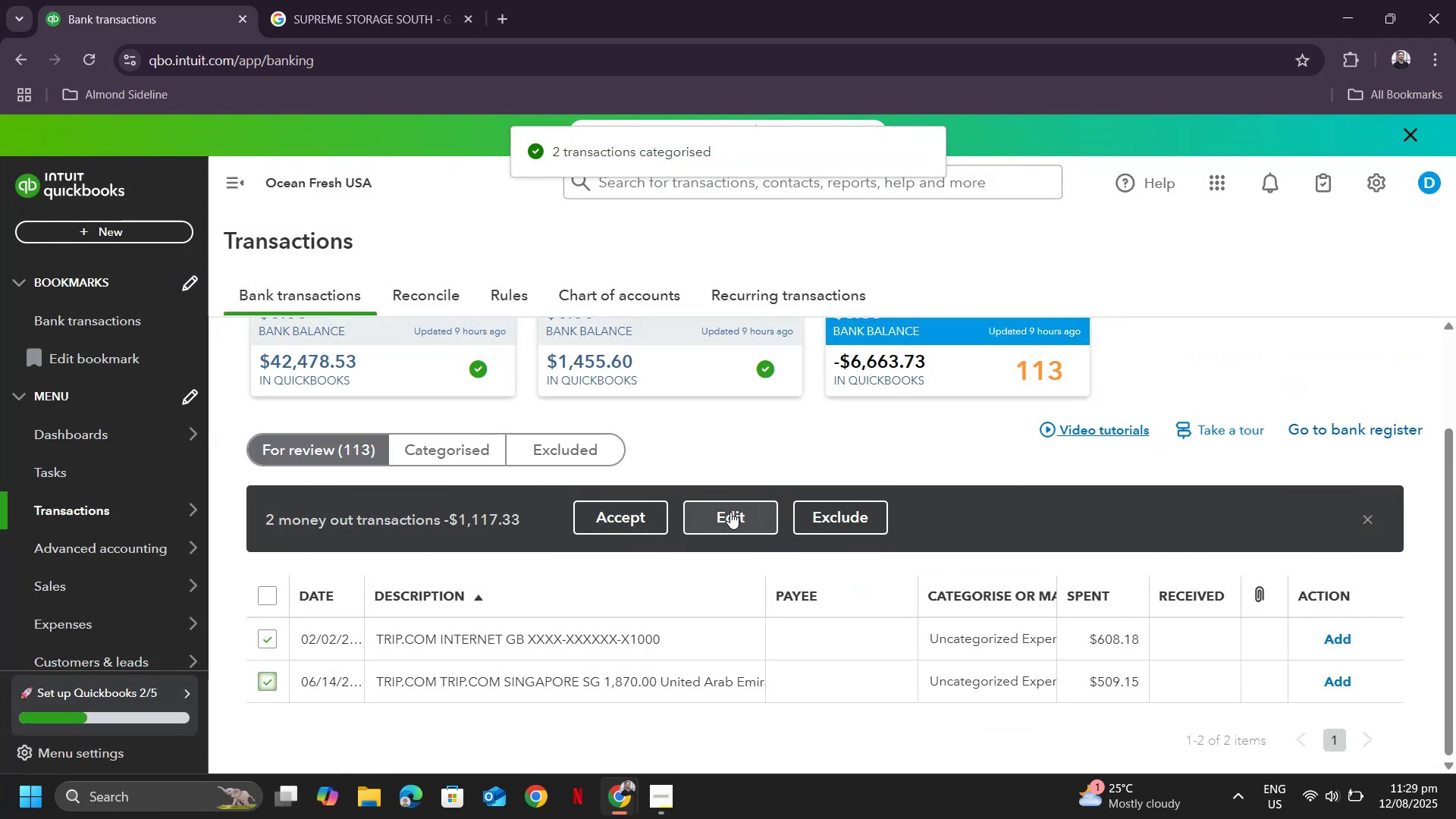 
left_click([730, 512])
 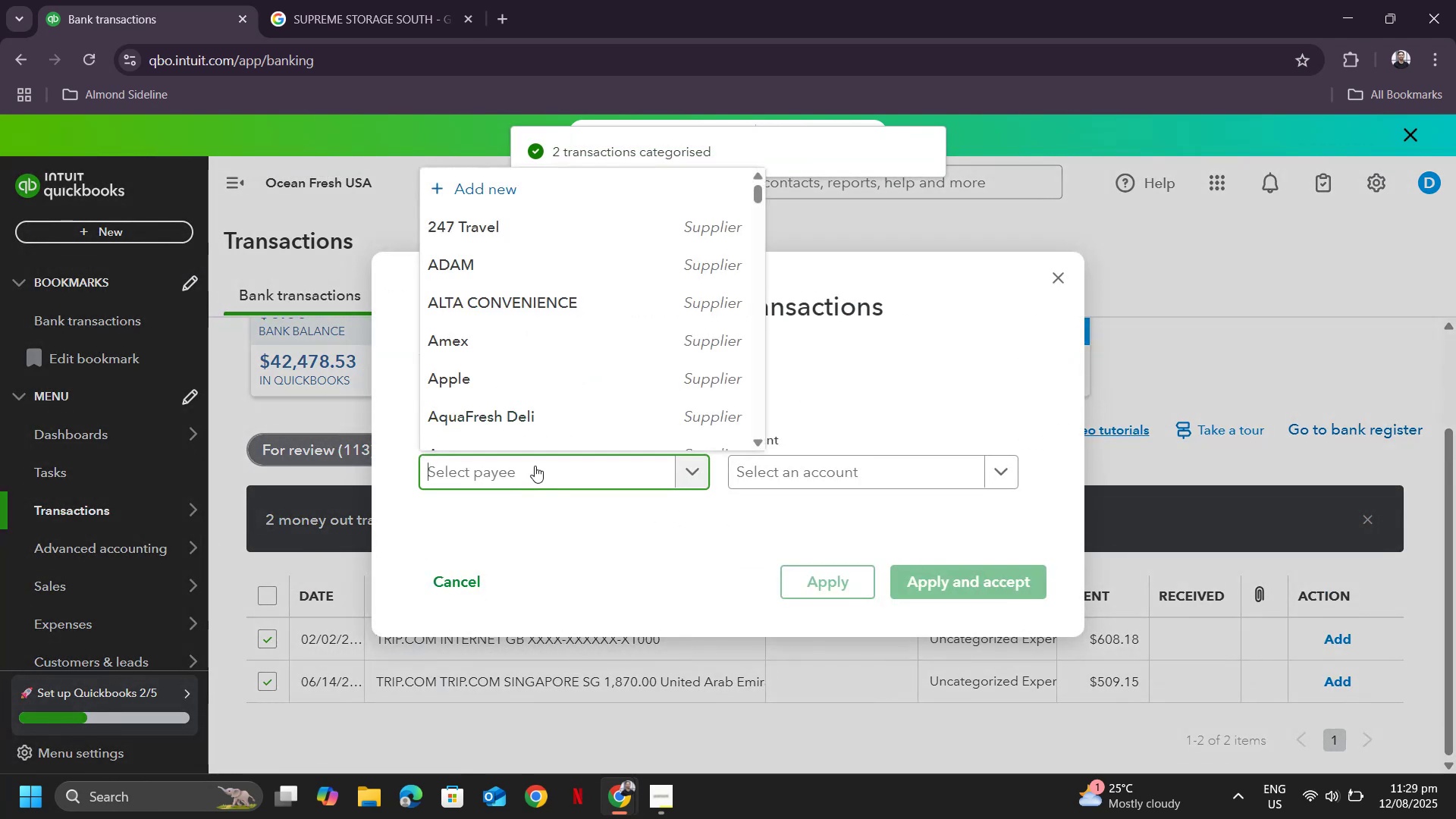 
type(Trip.copm)
key(Backspace)
key(Backspace)
key(Backspace)
type(om)
 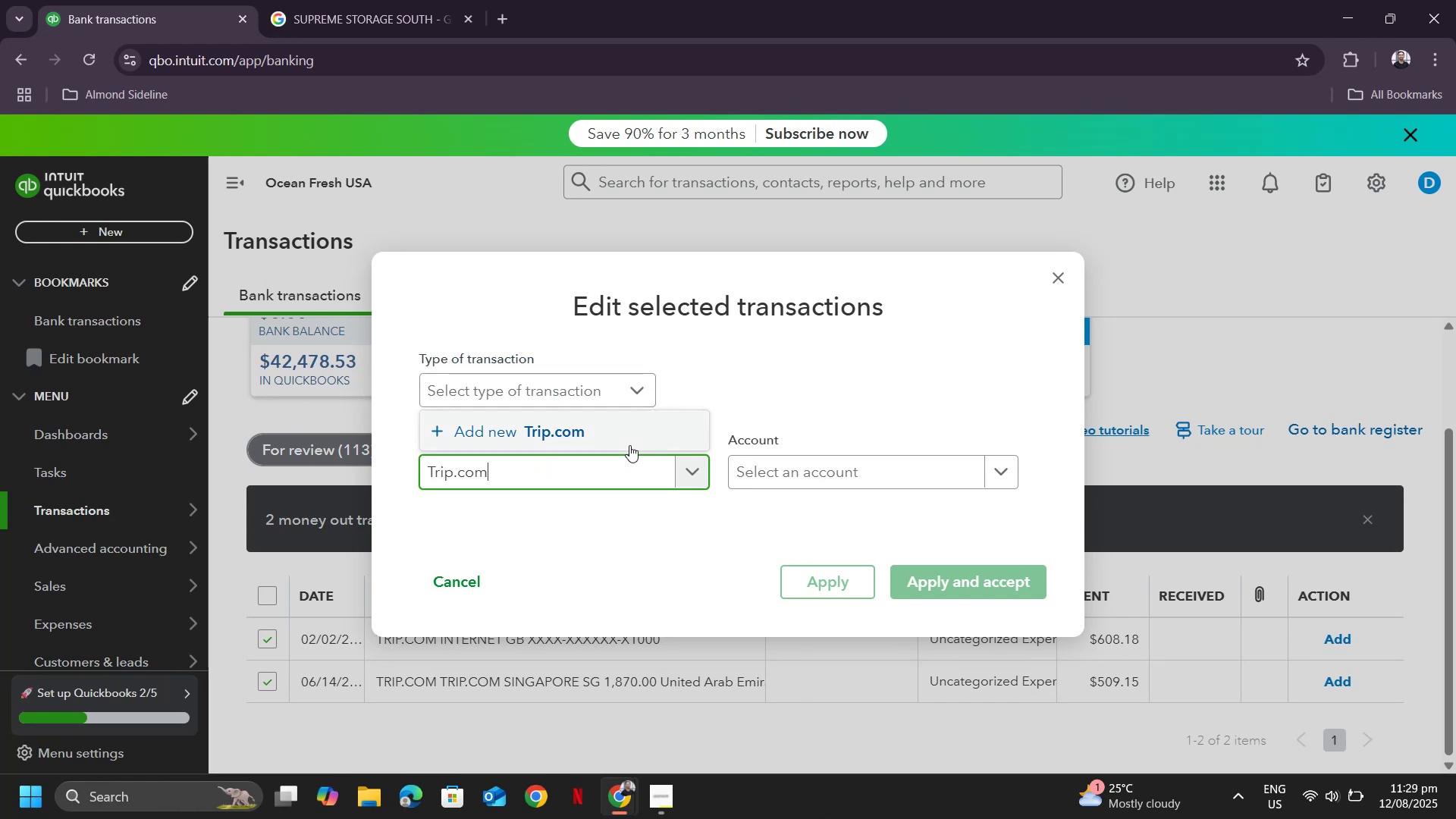 
left_click([584, 450])
 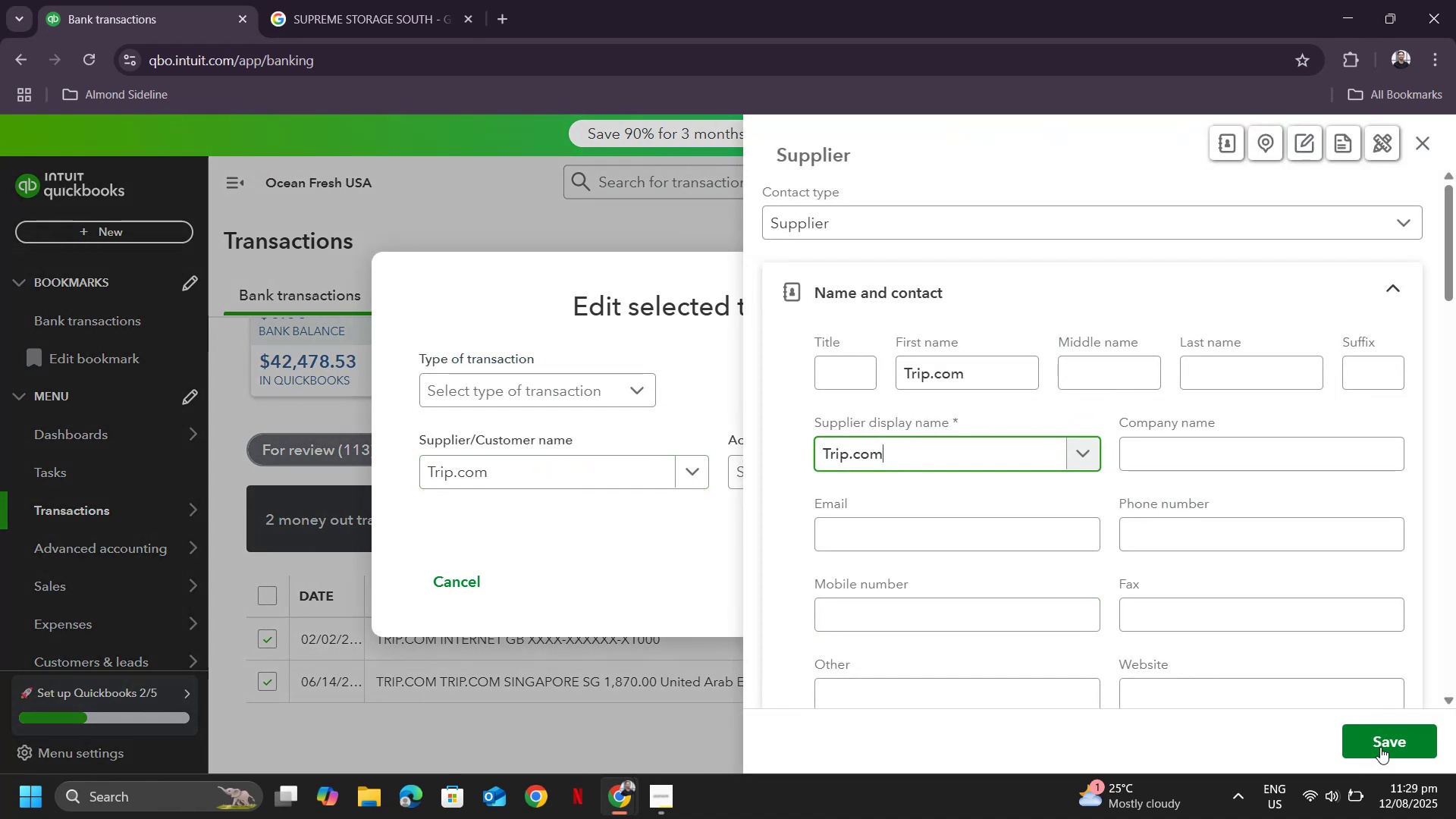 
left_click([1389, 747])
 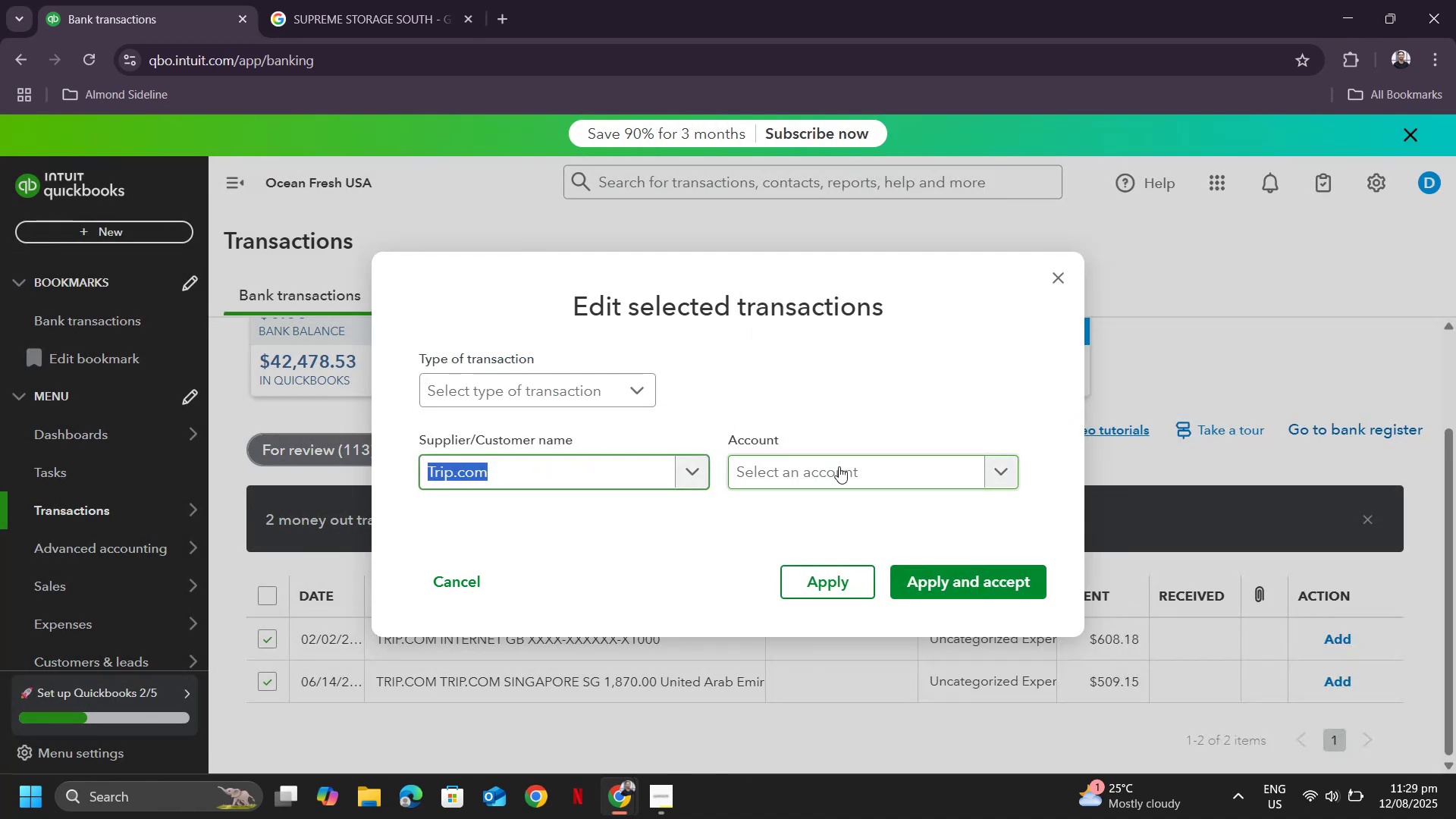 
type(trave)
key(Backspace)
 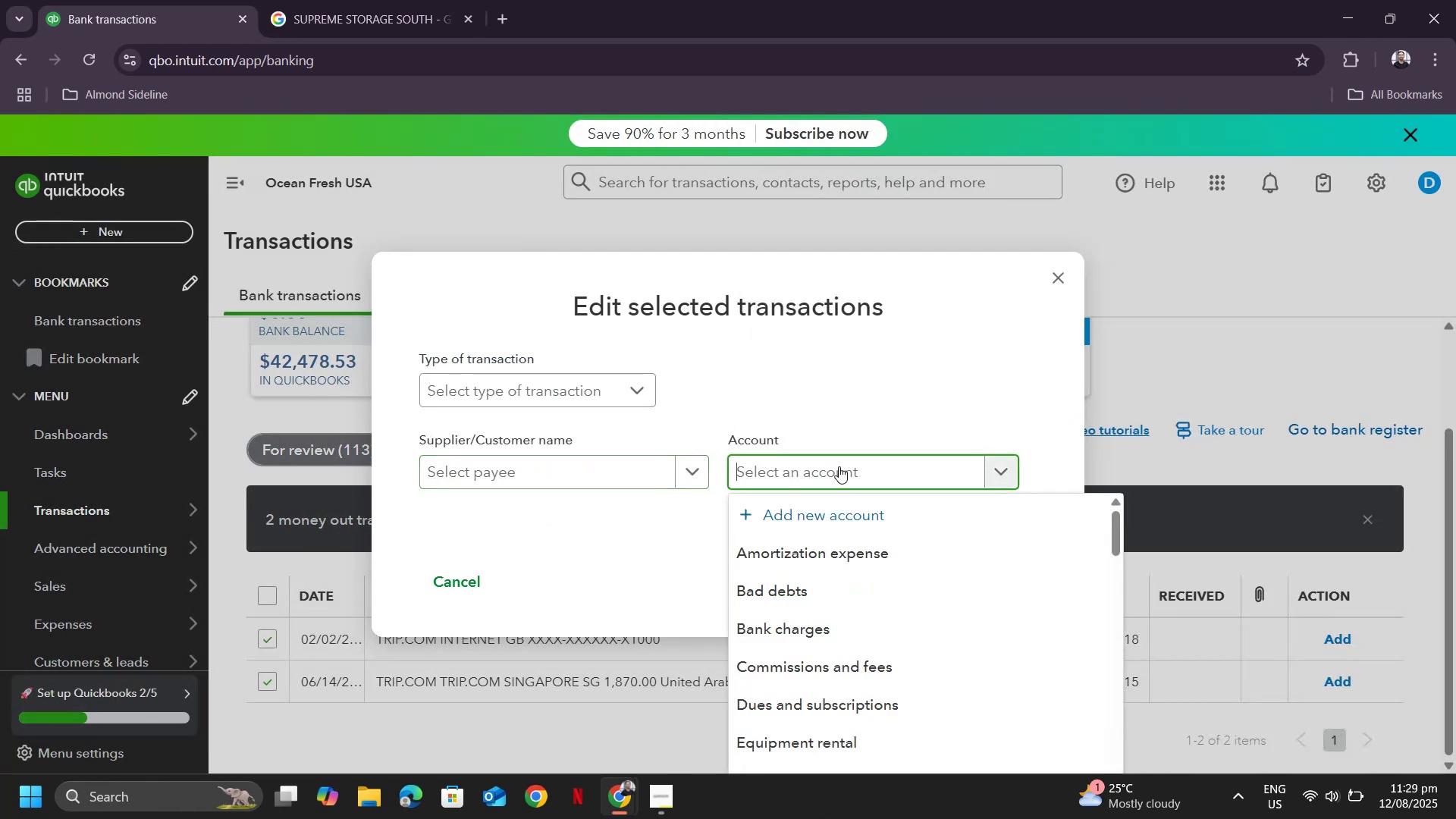 
hold_key(key=ControlLeft, duration=0.67)
 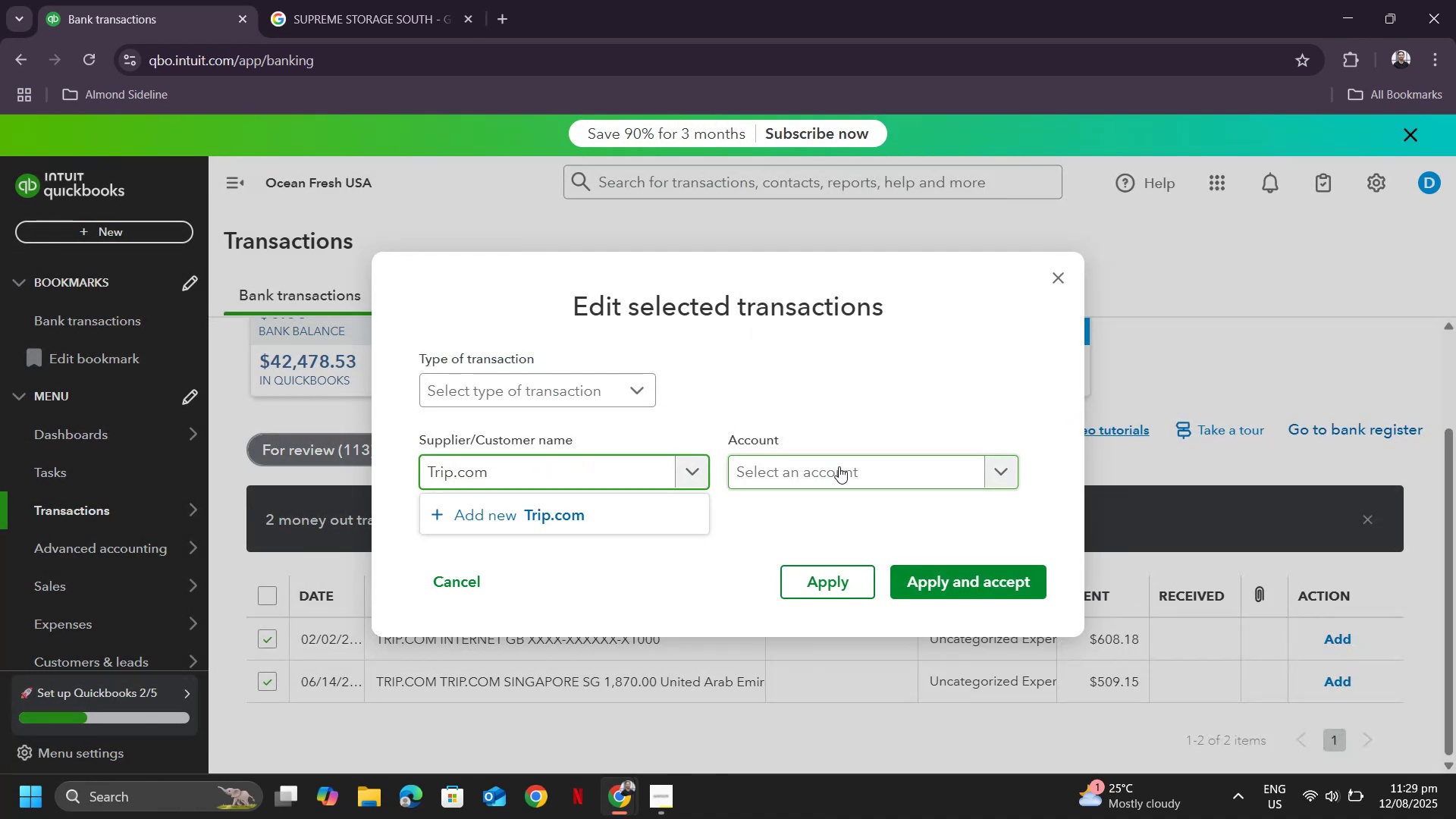 
left_click([839, 466])
 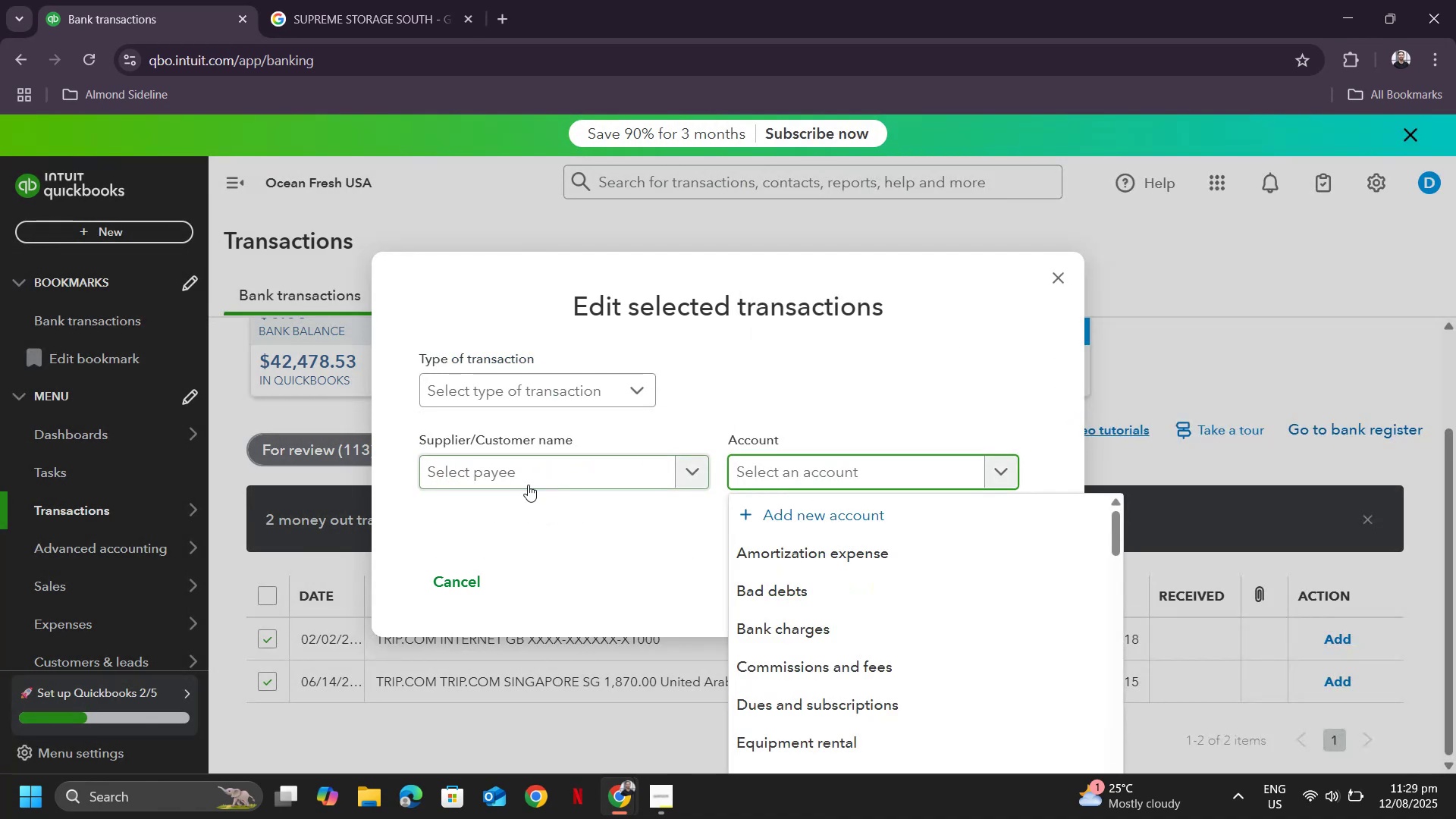 
left_click([528, 485])
 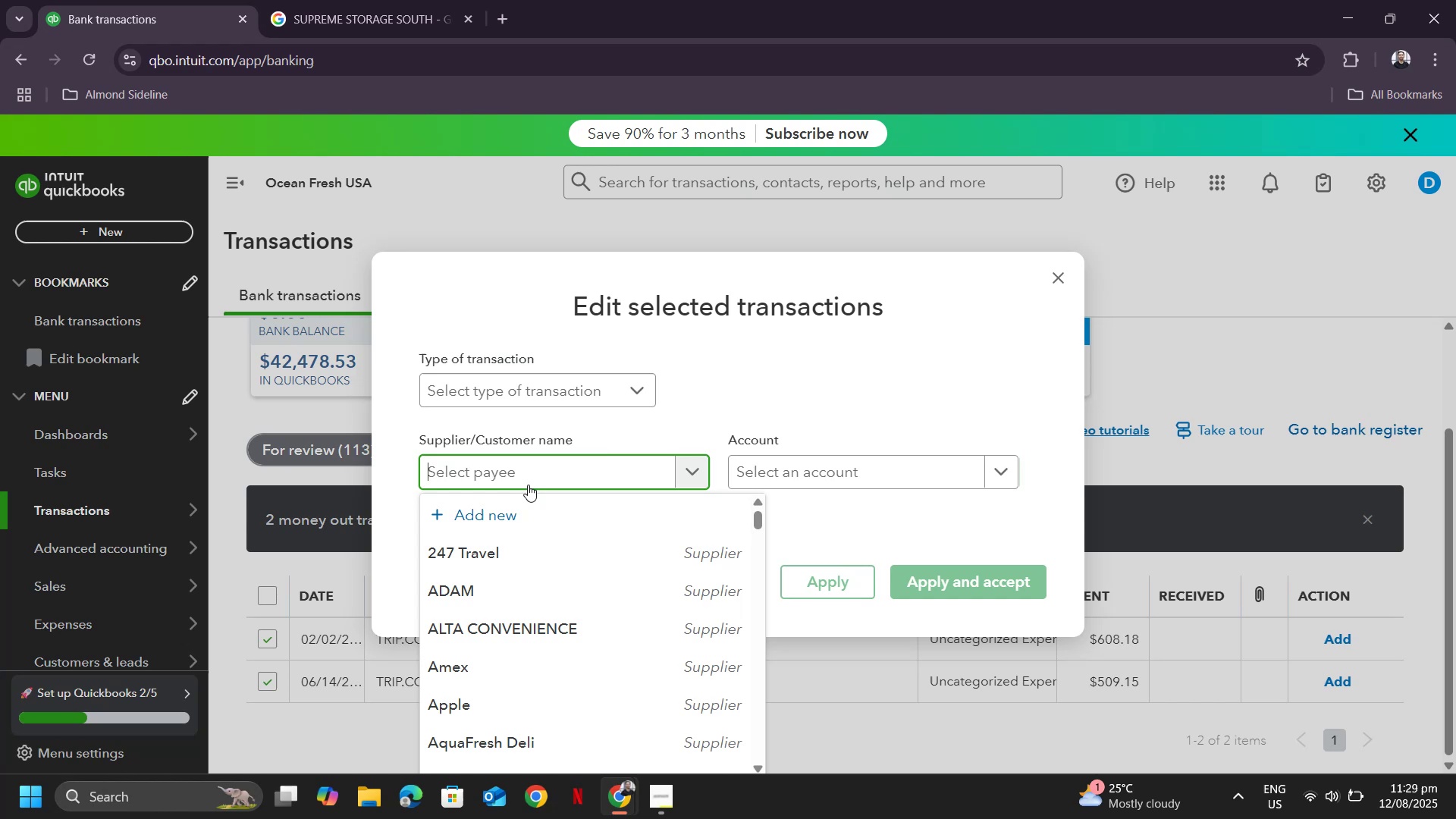 
type(trip)
 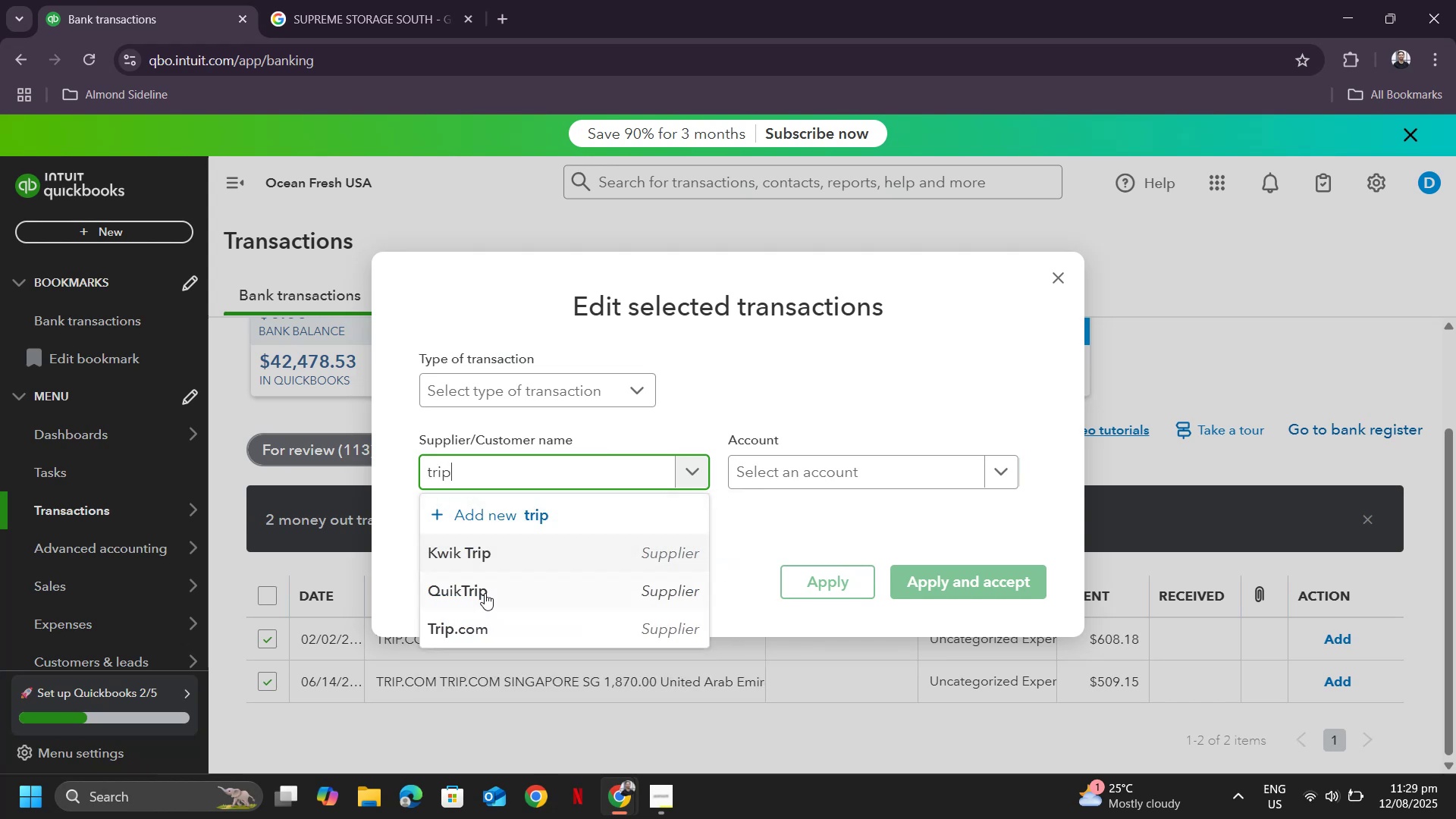 
left_click([481, 632])
 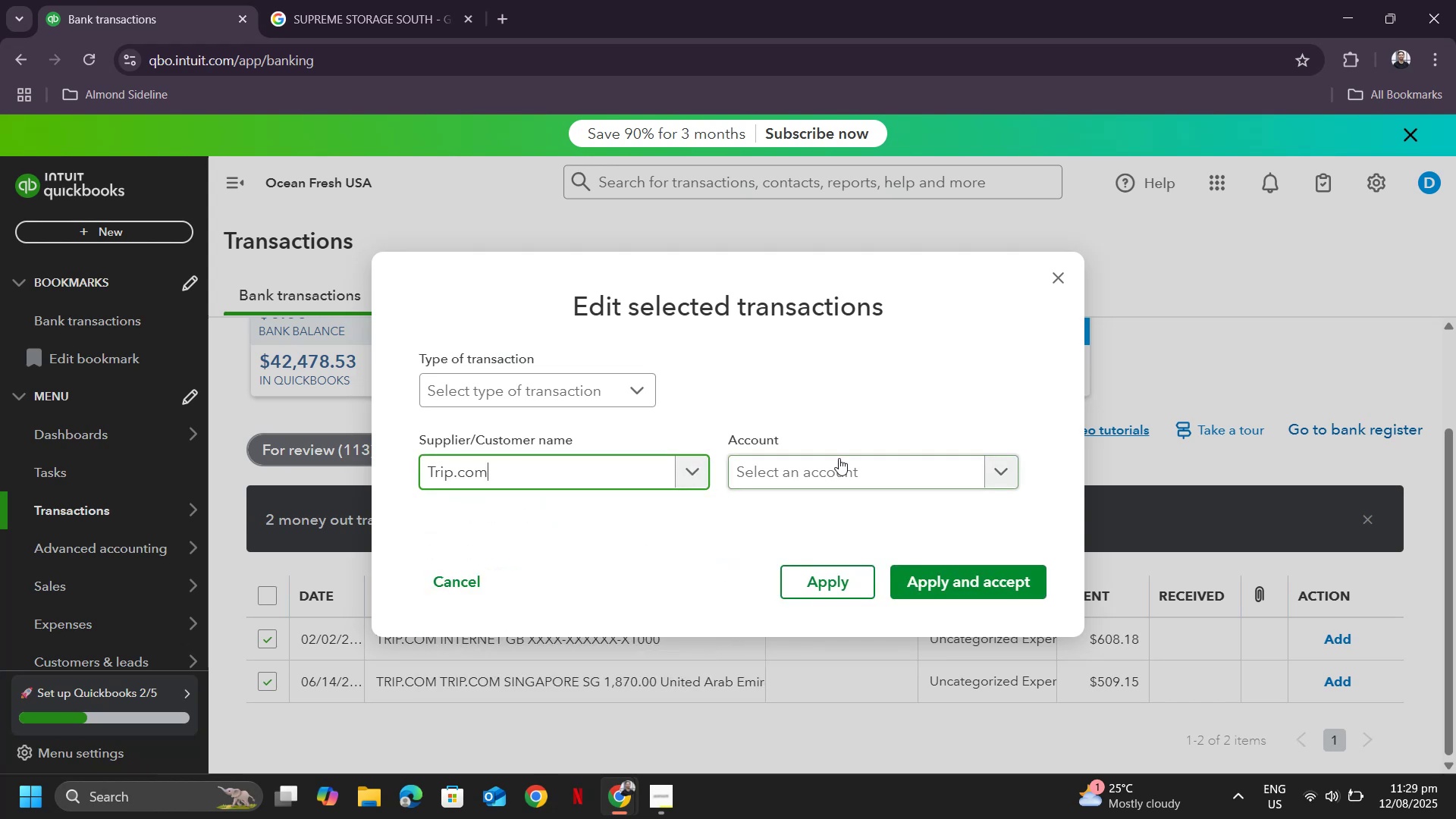 
left_click([839, 458])
 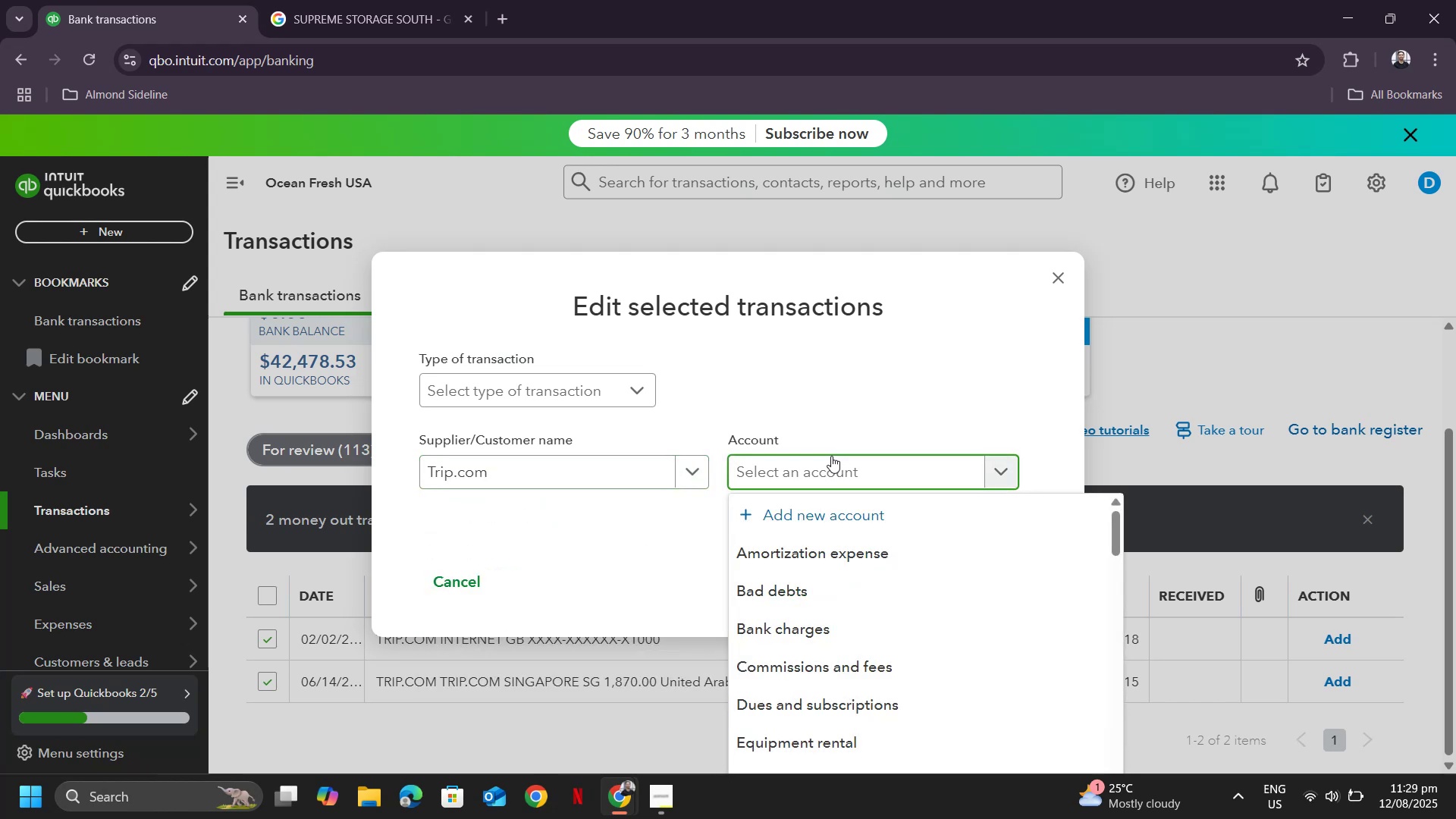 
type(trave)
 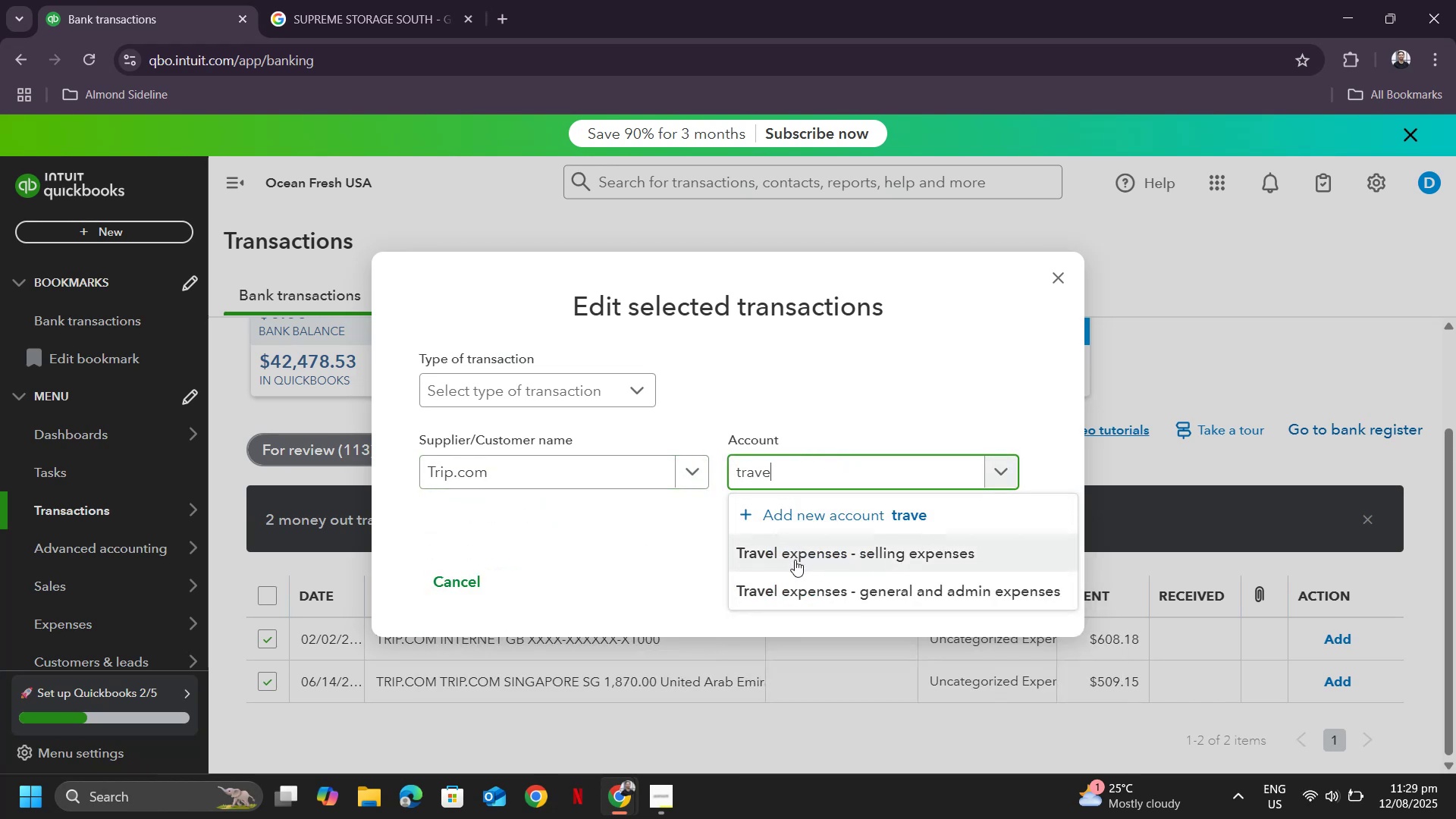 
left_click([792, 588])
 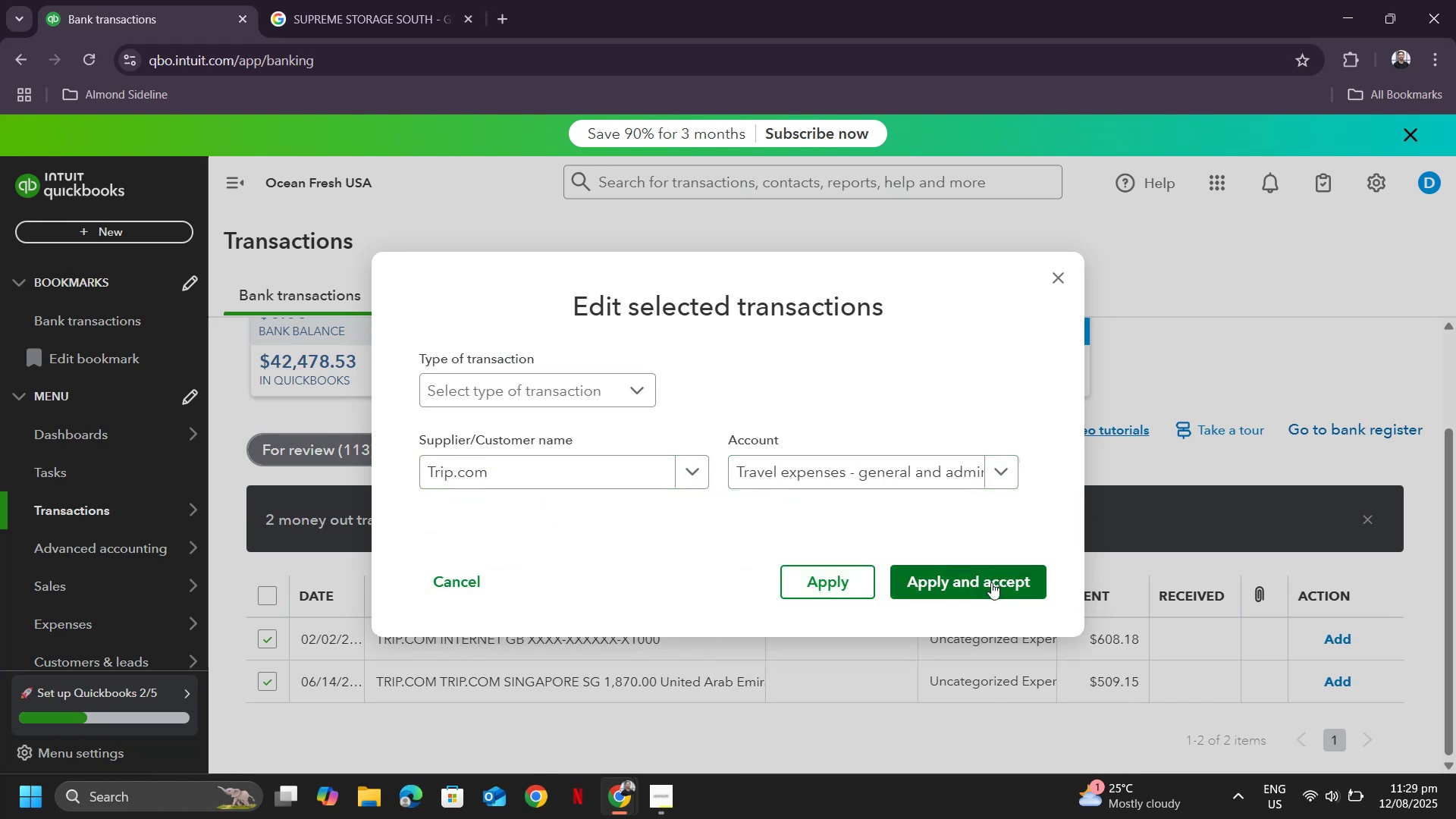 
left_click([991, 582])
 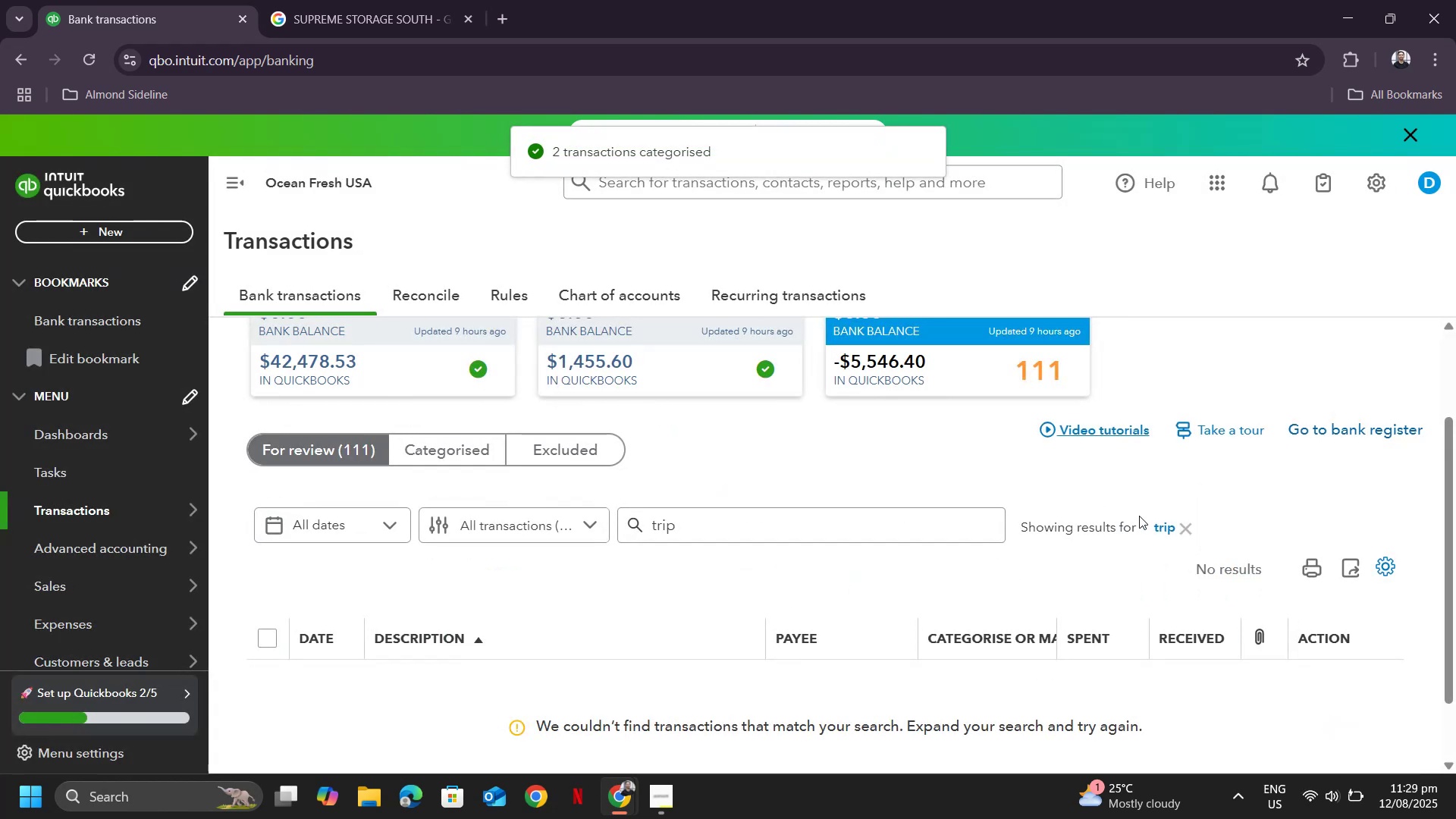 
left_click([1193, 528])
 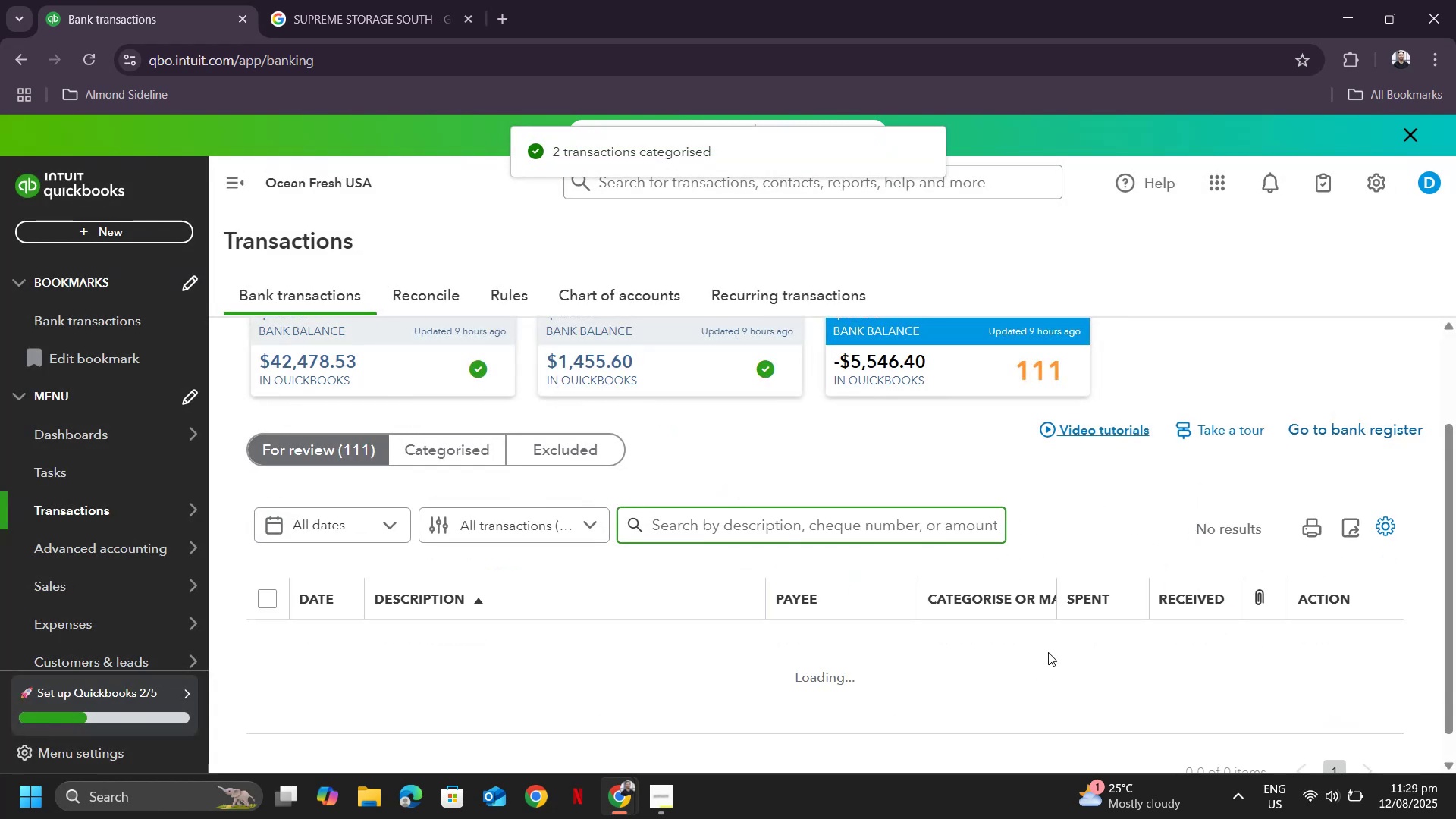 
scroll: coordinate [1322, 740], scroll_direction: down, amount: 44.0
 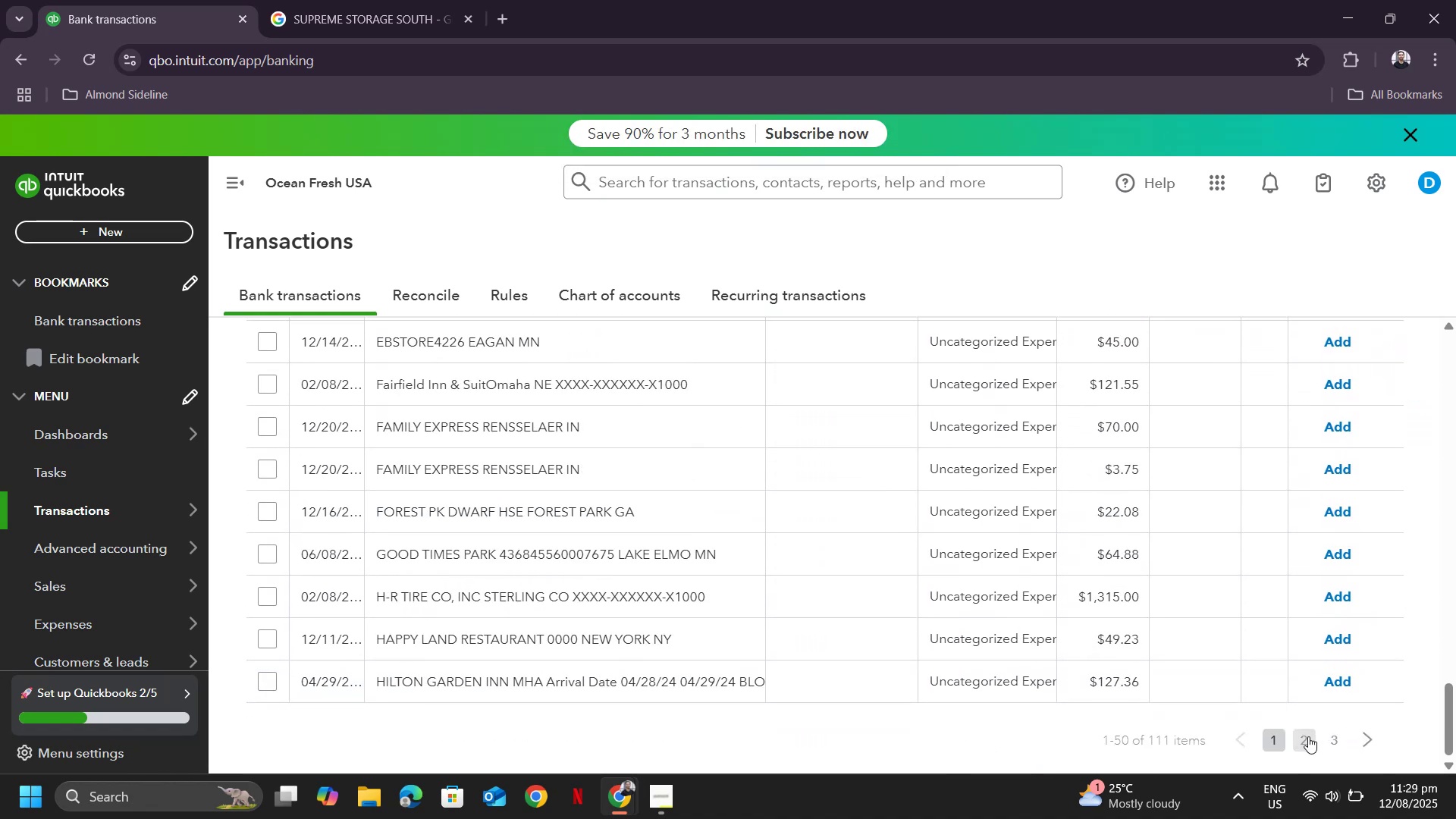 
left_click([1308, 736])
 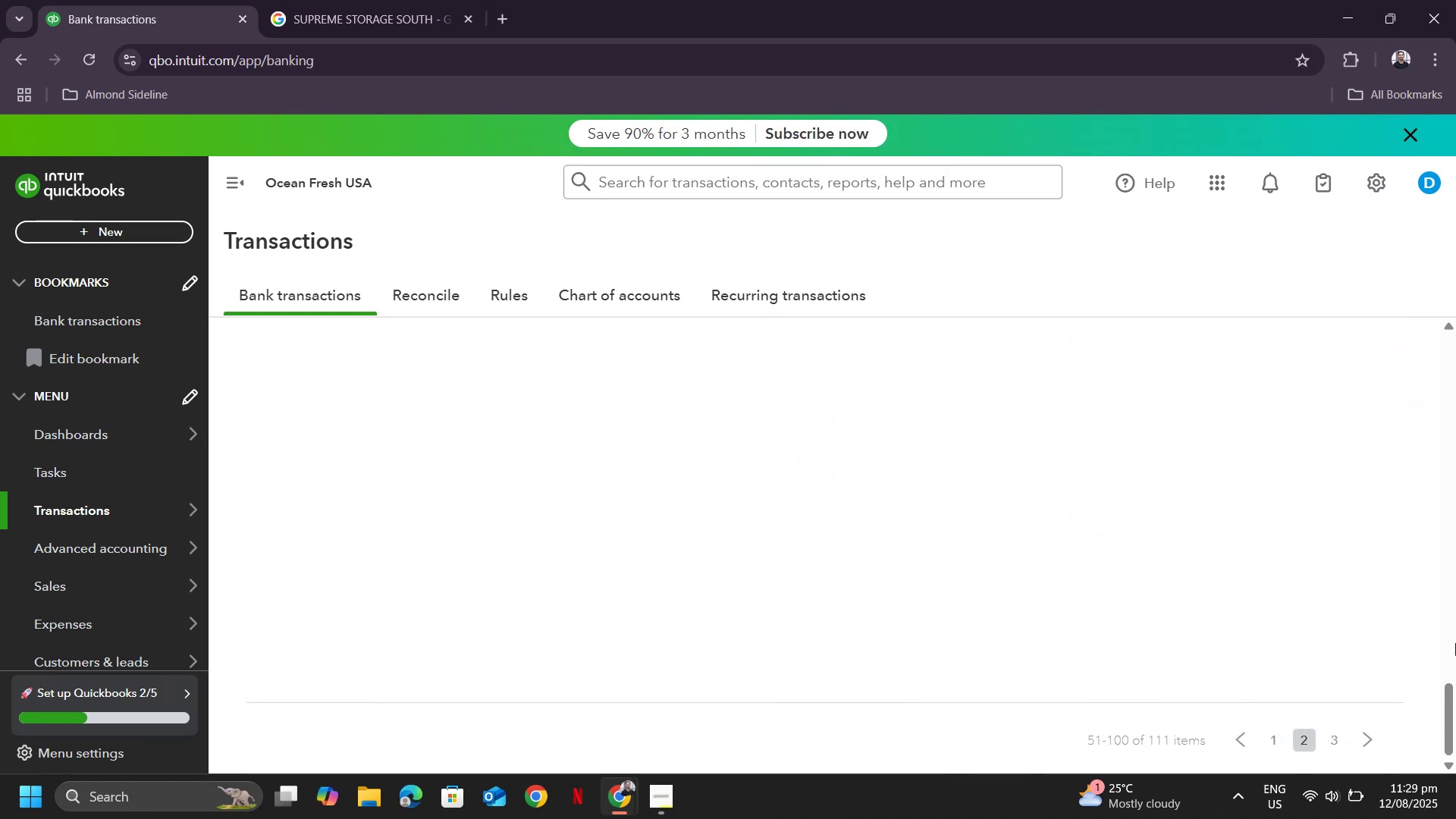 
left_click_drag(start_coordinate=[1447, 717], to_coordinate=[1422, 297])
 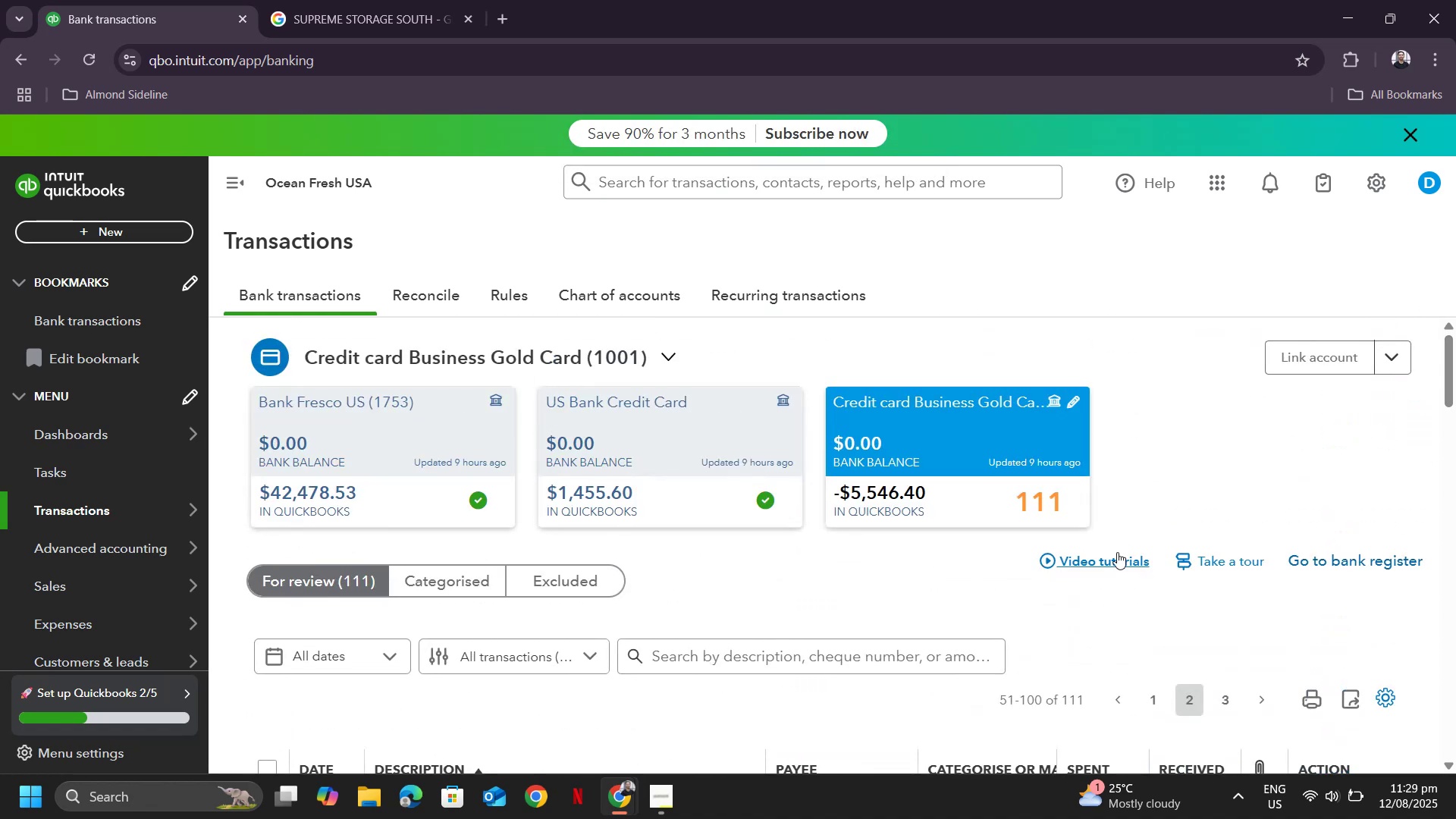 
scroll: coordinate [1090, 572], scroll_direction: down, amount: 8.0
 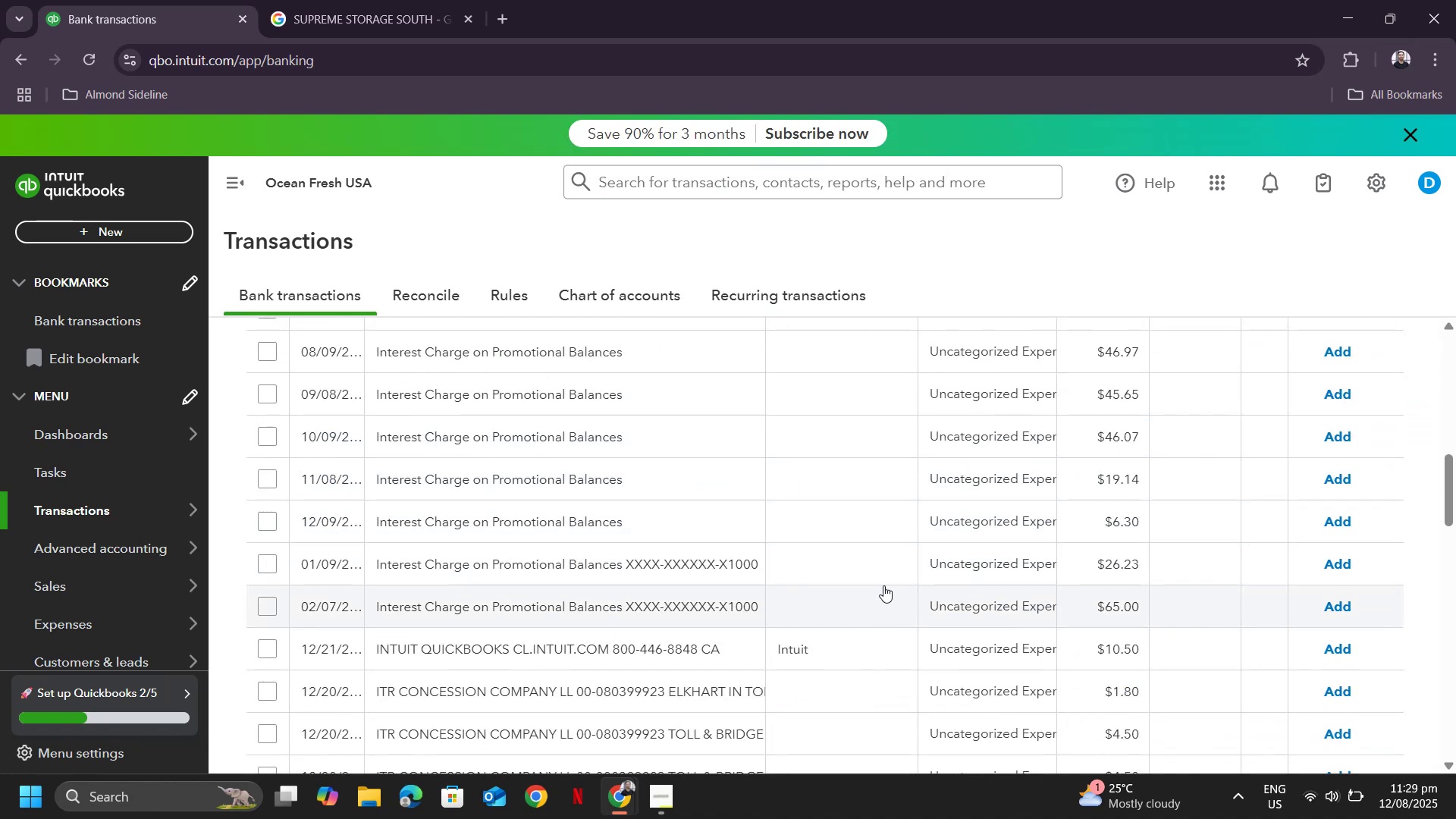 
scroll: coordinate [886, 570], scroll_direction: up, amount: 5.0
 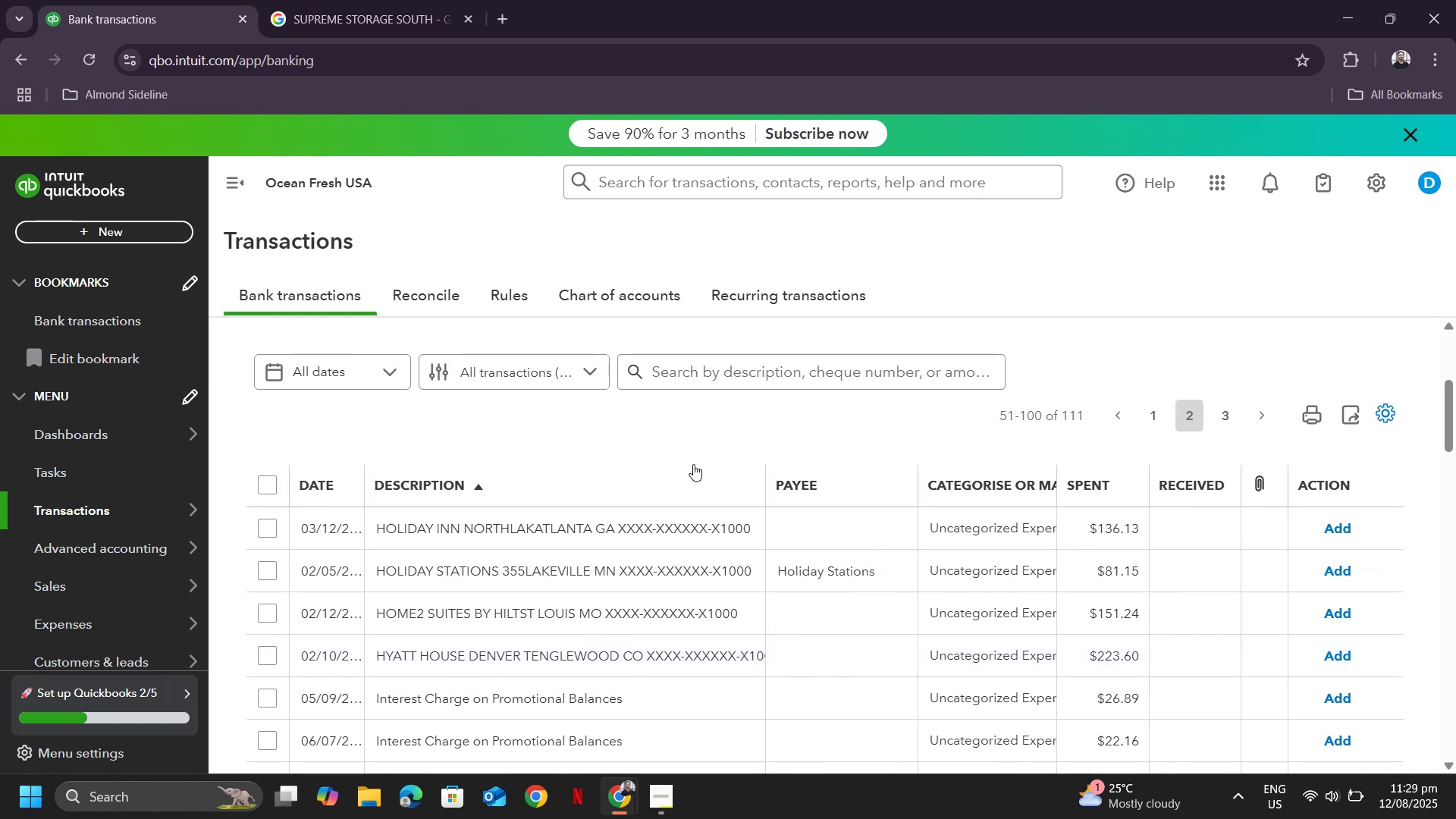 
wait(6.06)
 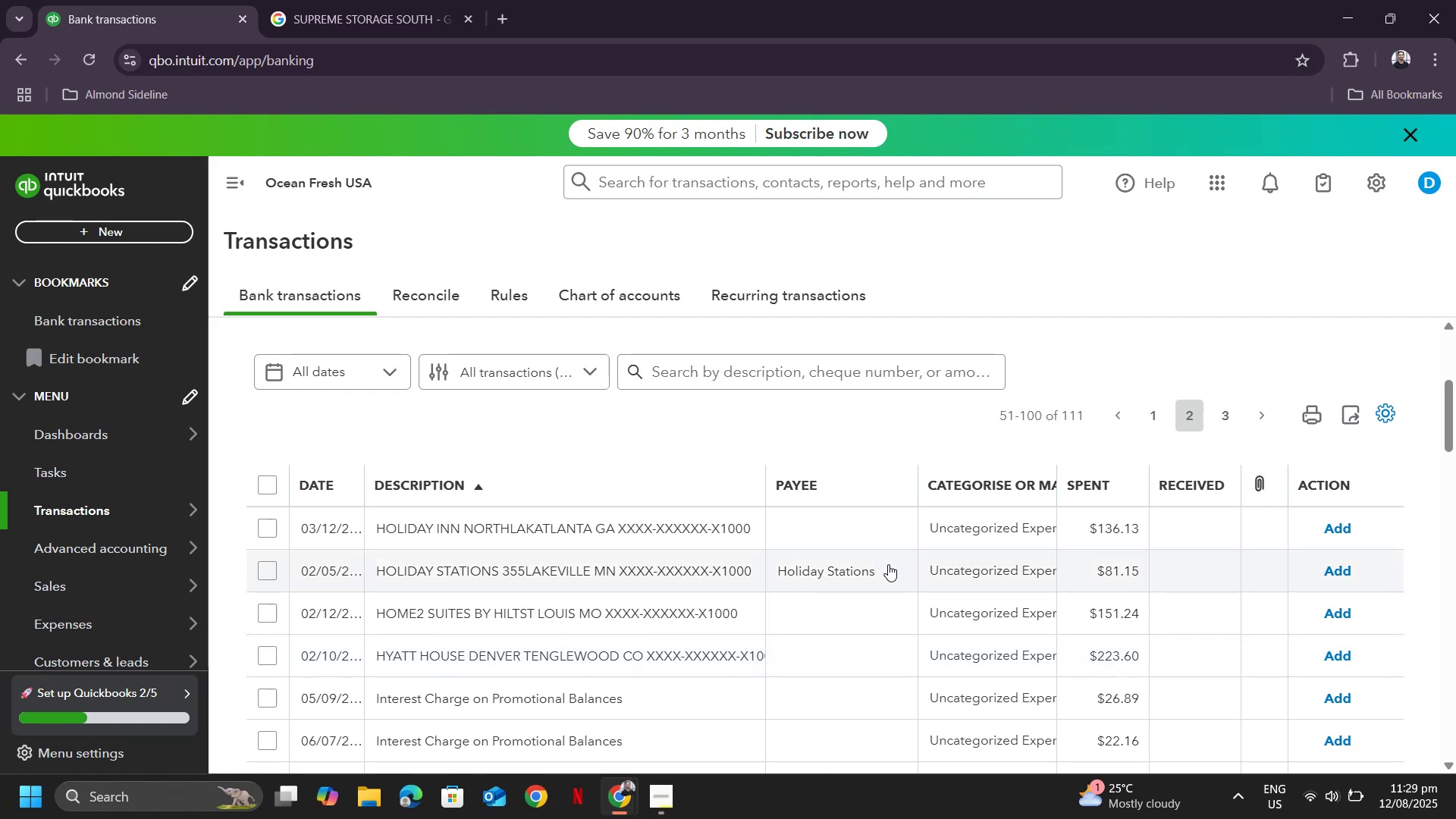 
left_click([695, 356])
 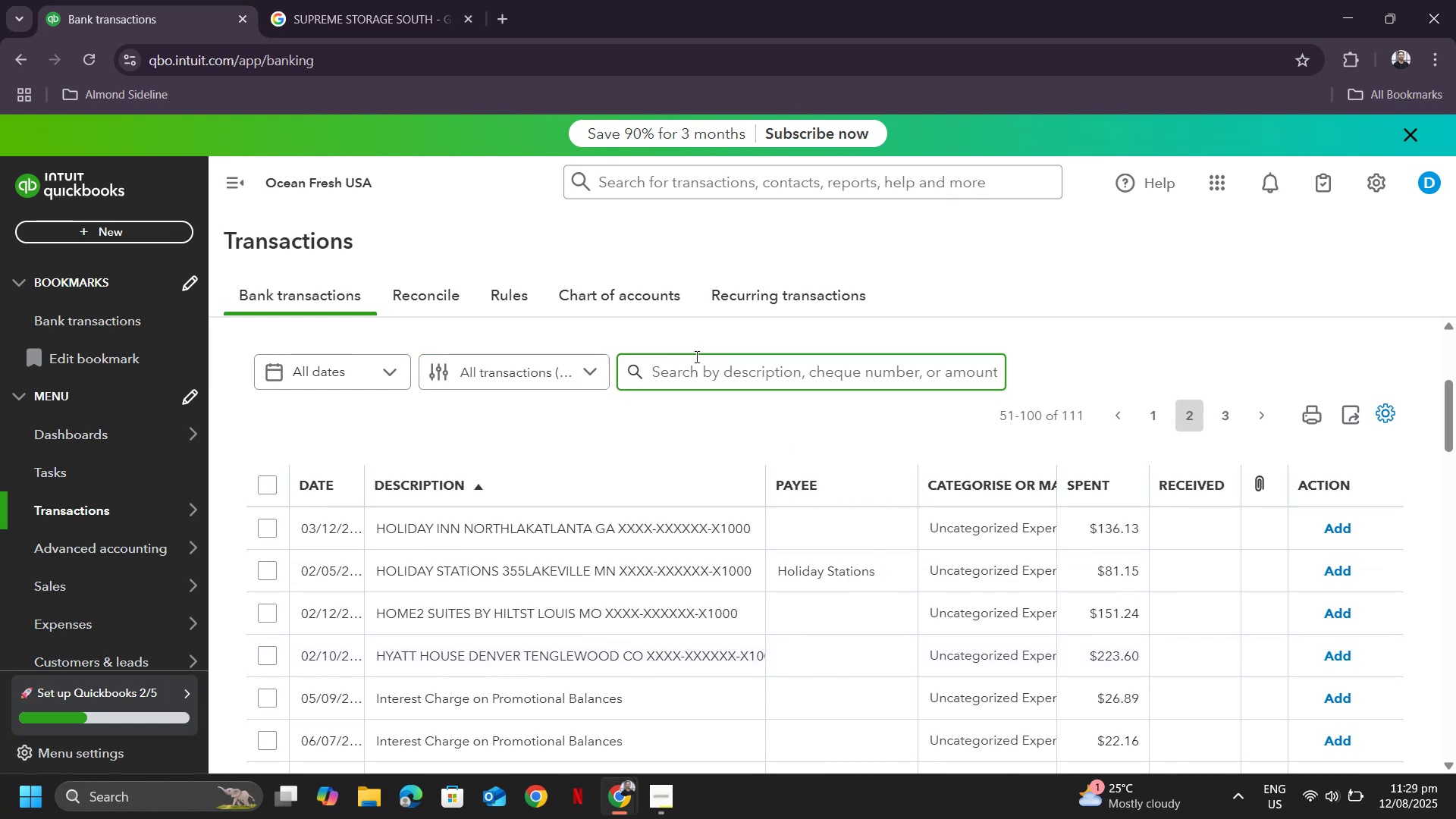 
type(promot)
 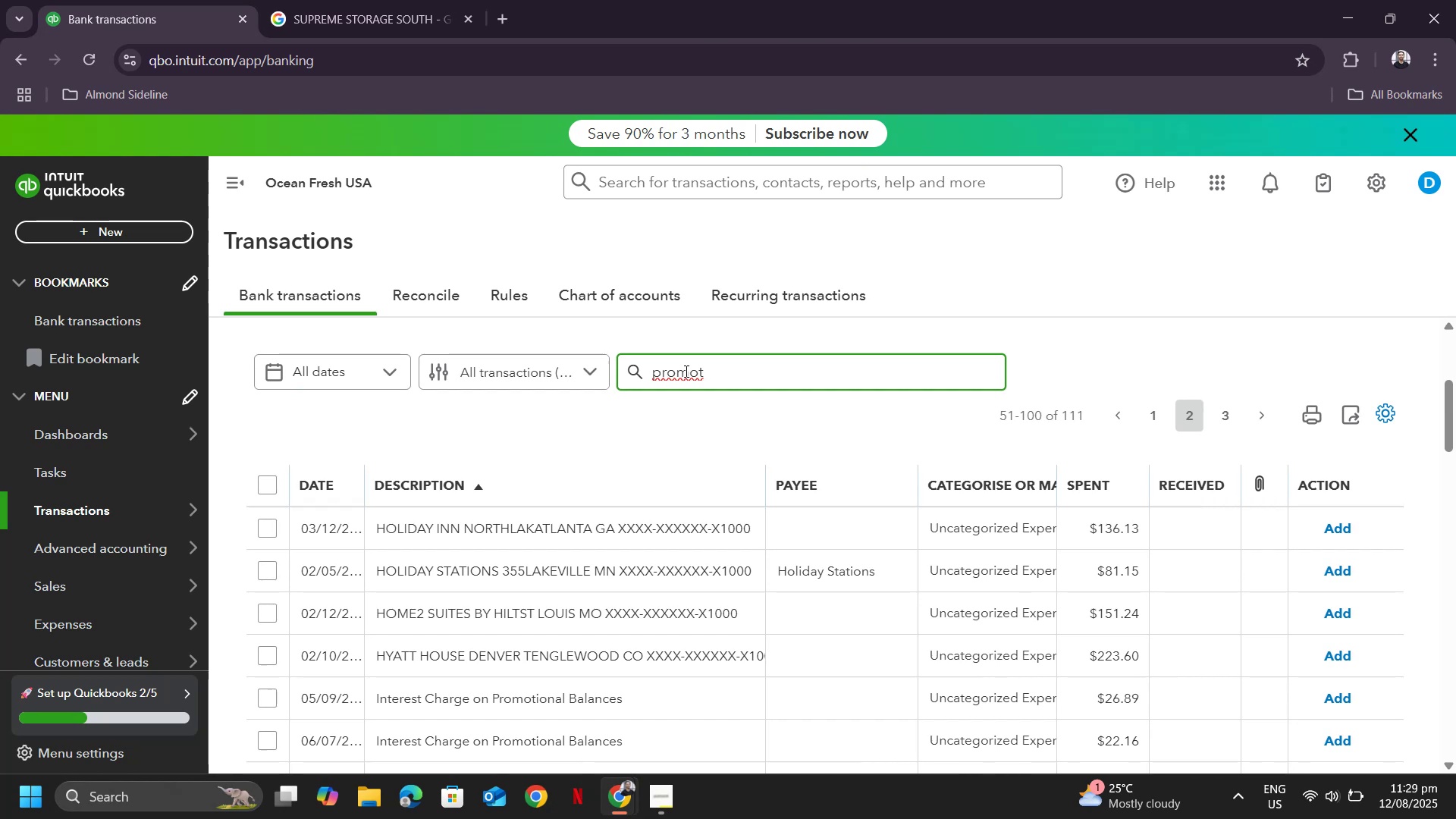 
key(Control+A)
 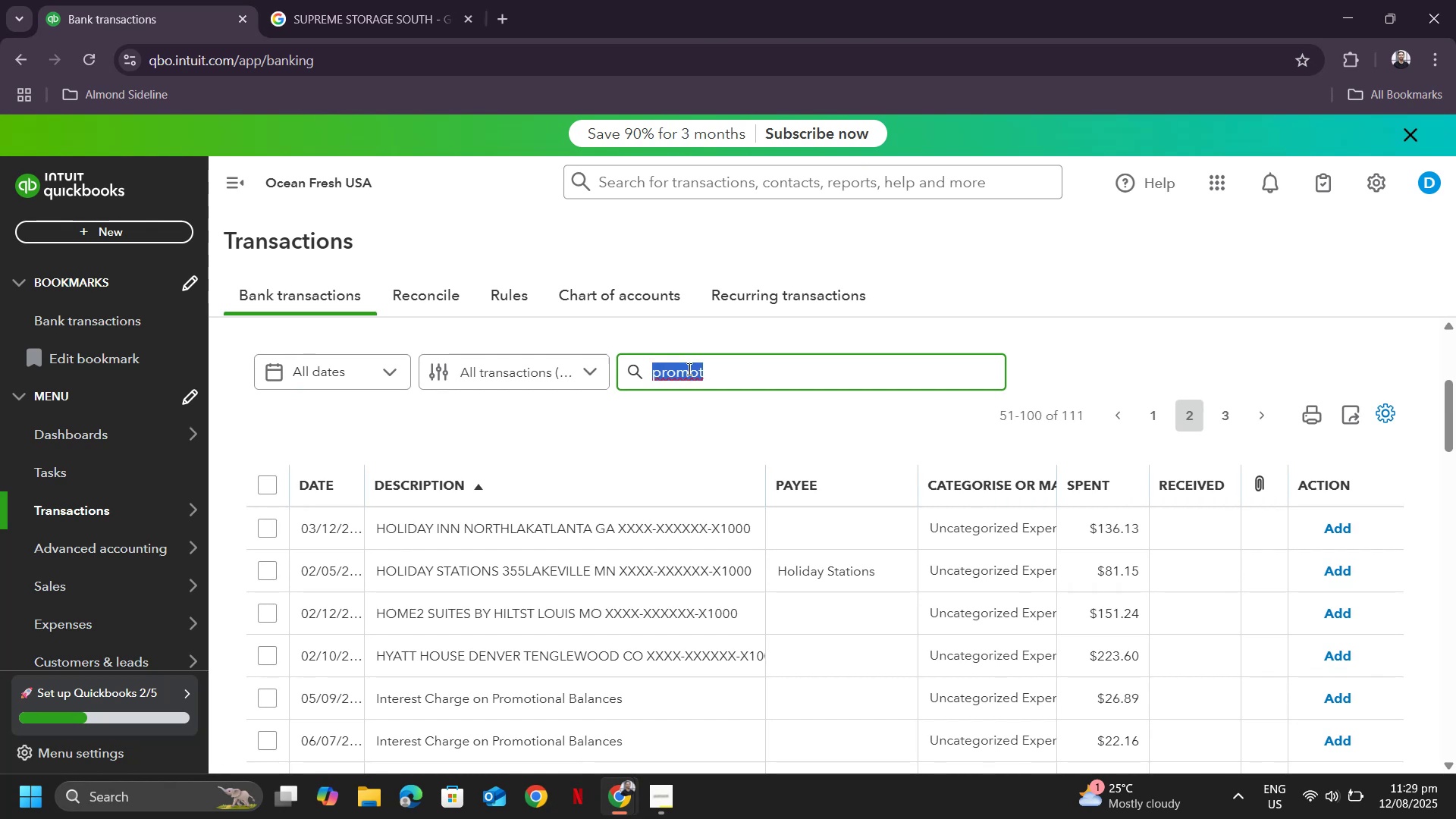 
type(charge)
 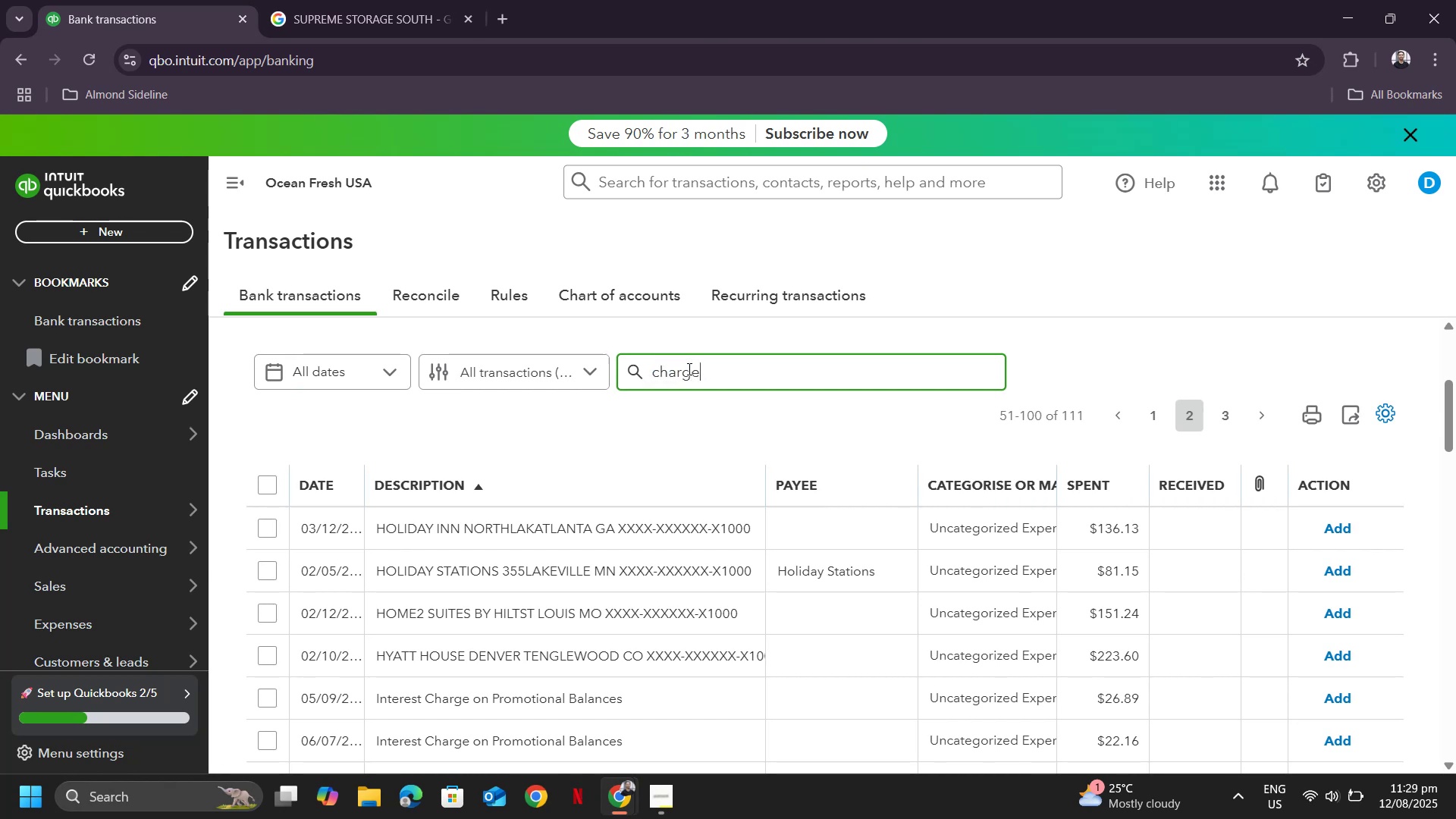 
key(Enter)
 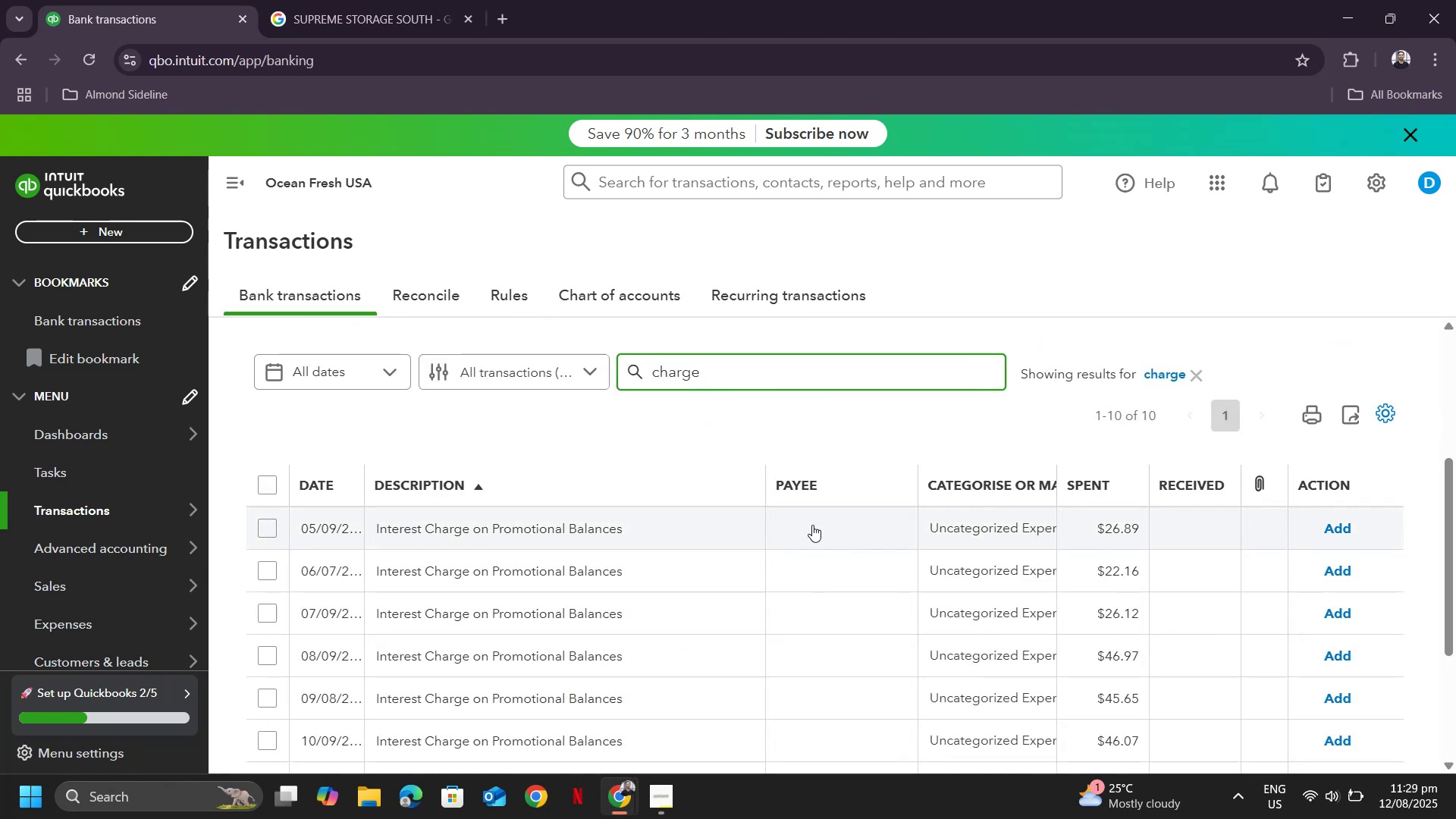 
scroll: coordinate [634, 576], scroll_direction: down, amount: 5.0
 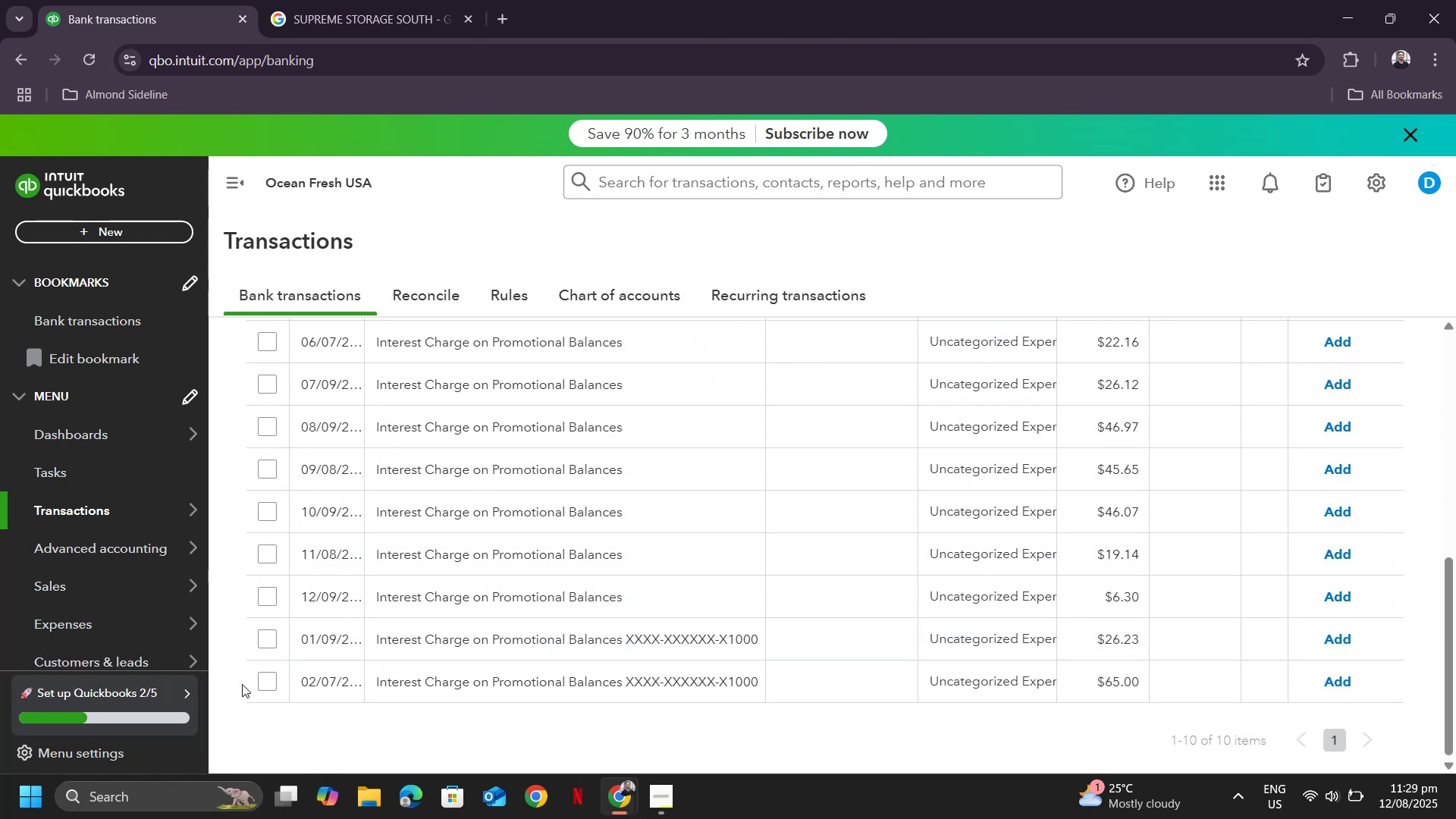 
left_click([262, 681])
 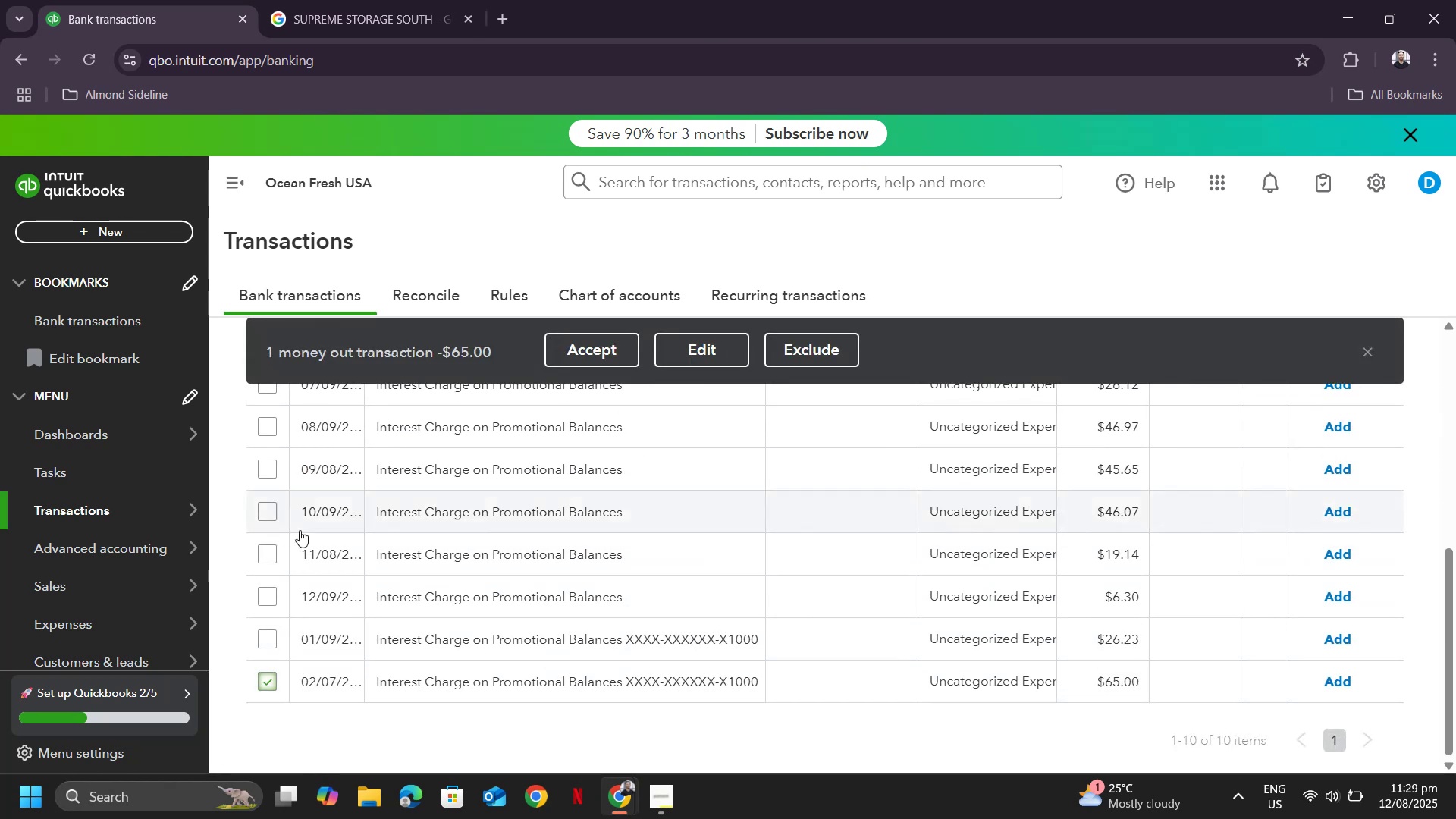 
scroll: coordinate [342, 511], scroll_direction: up, amount: 3.0
 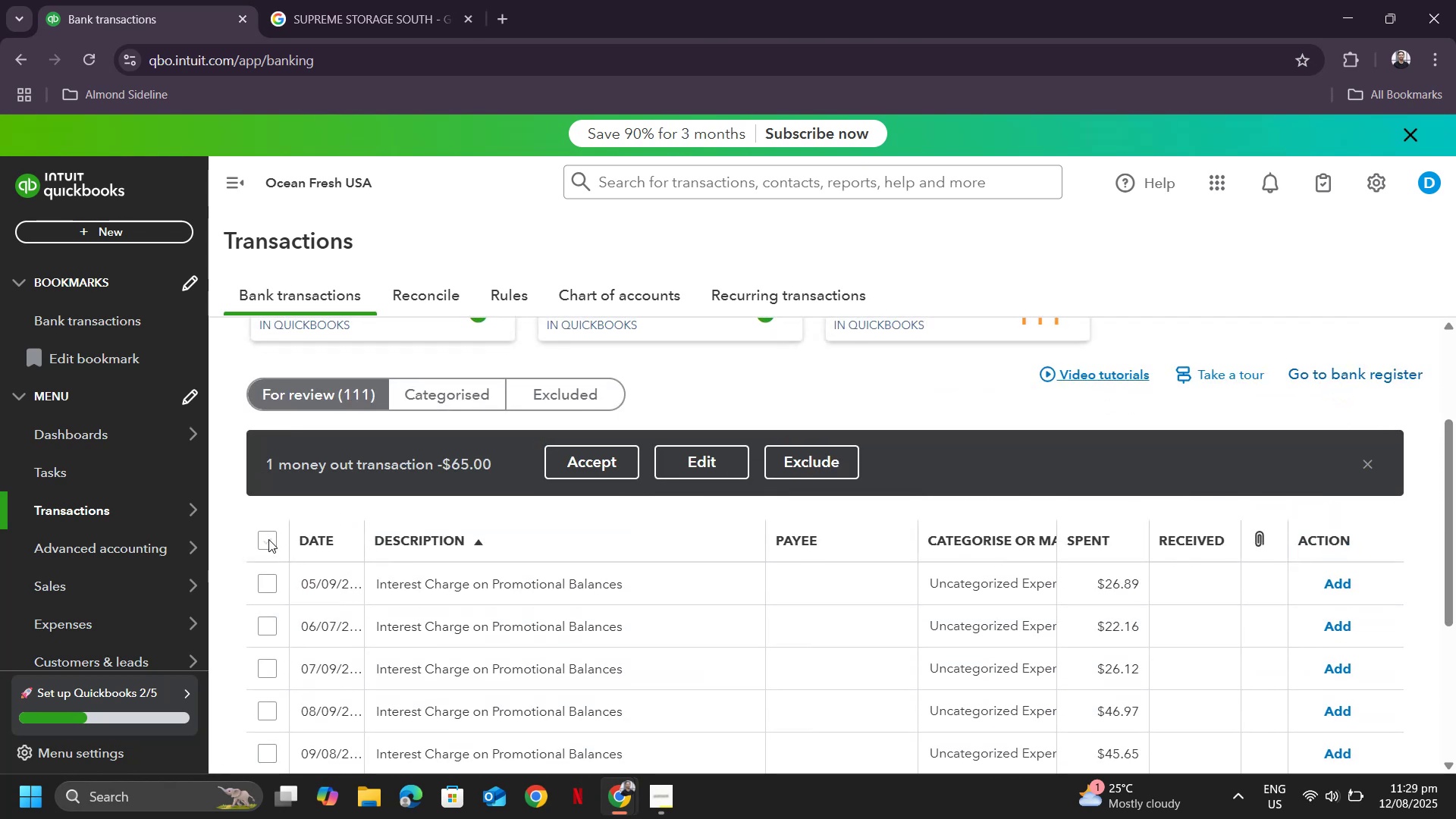 
left_click([262, 540])
 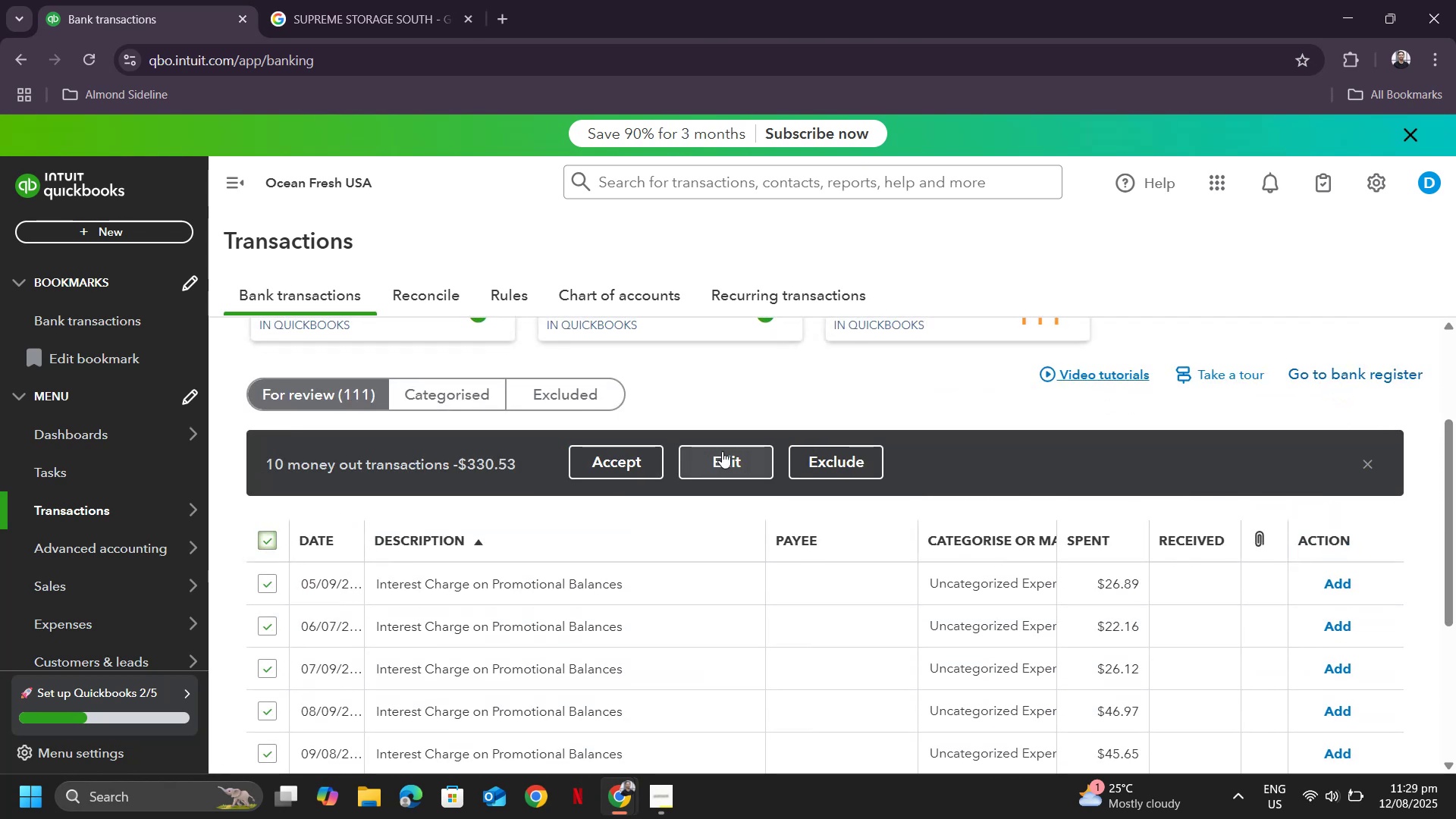 
left_click([722, 450])
 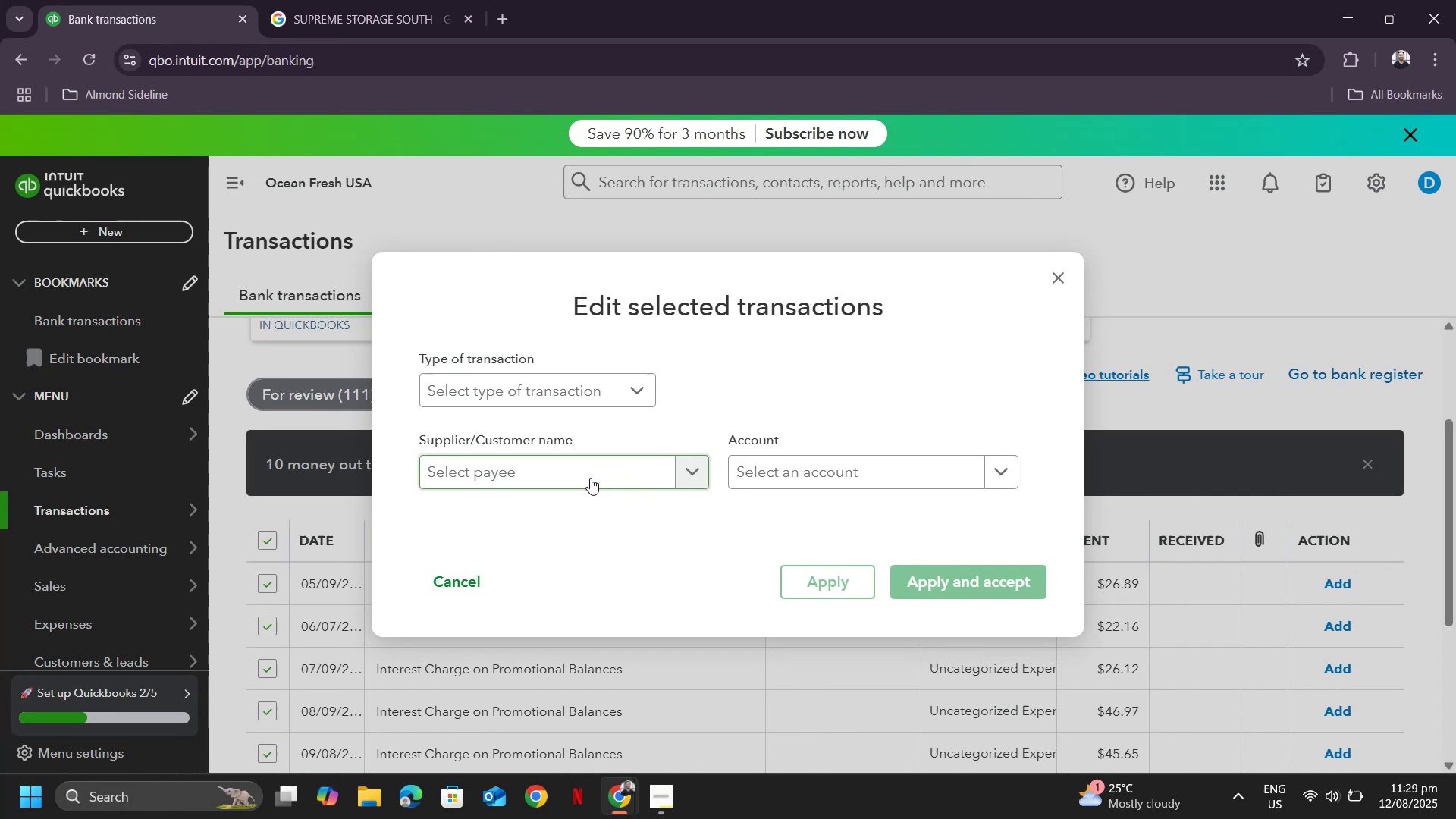 
left_click([590, 478])
 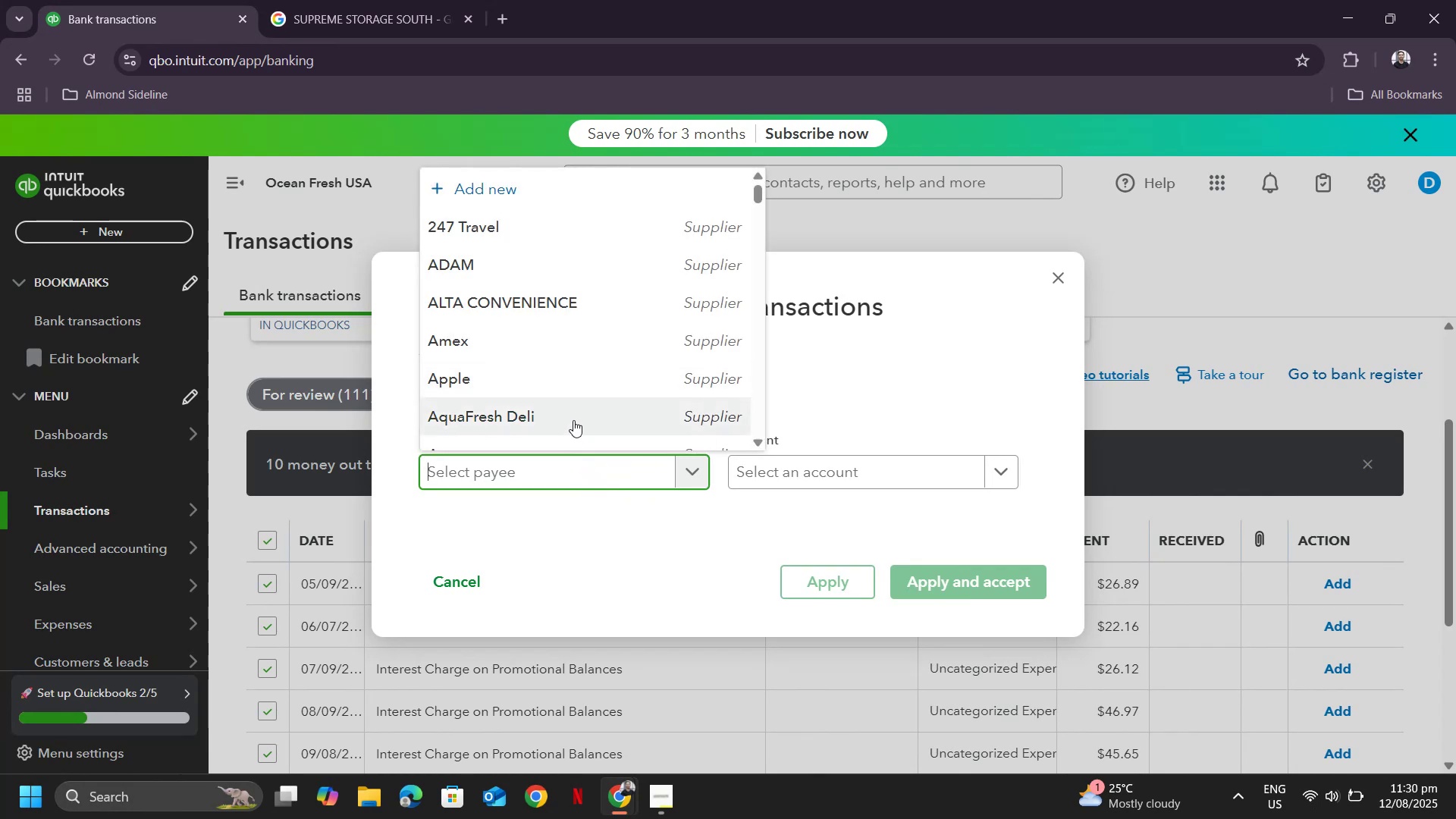 
hold_key(key=AltLeft, duration=0.66)
 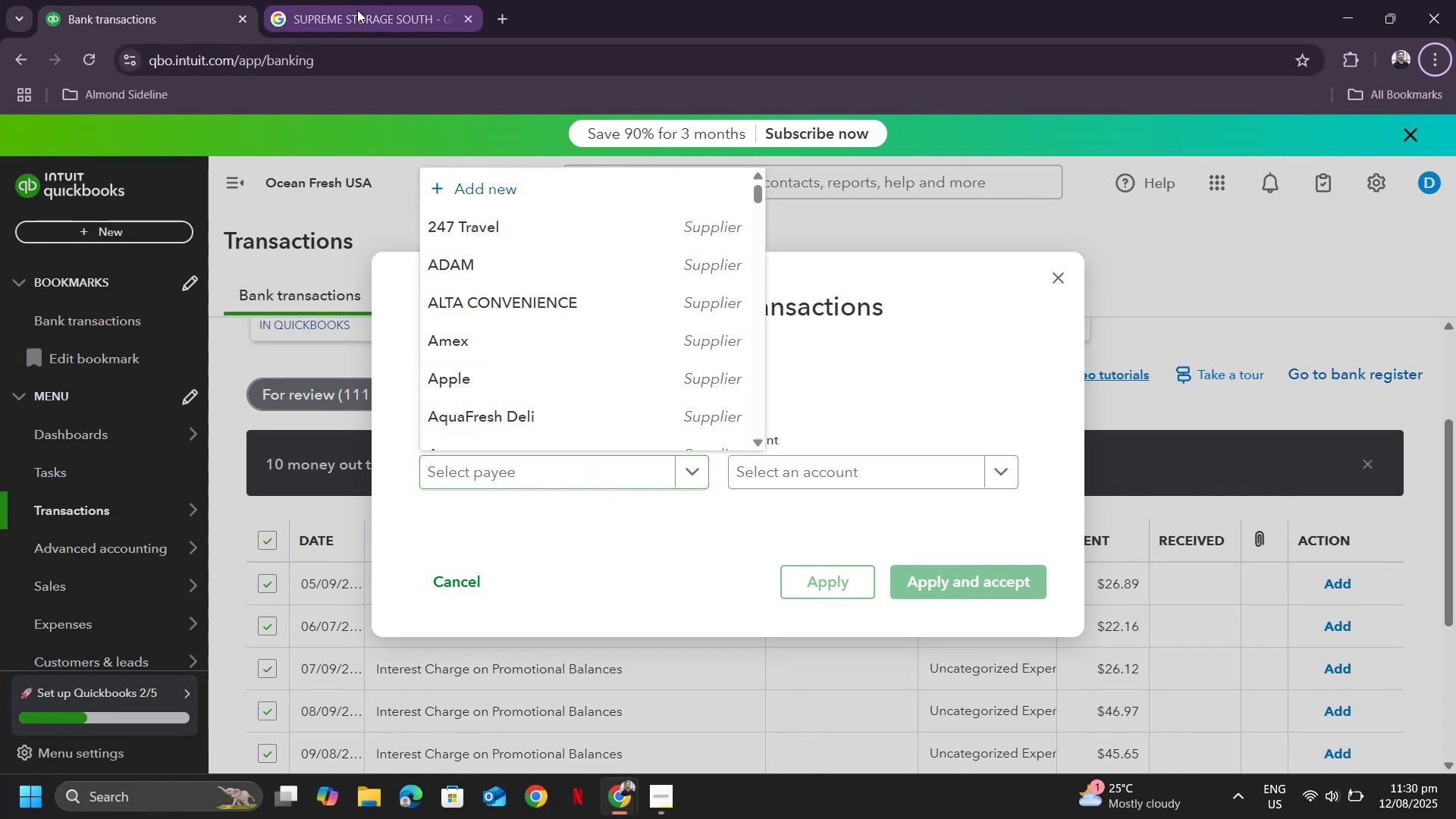 
key(Alt+Tab)
 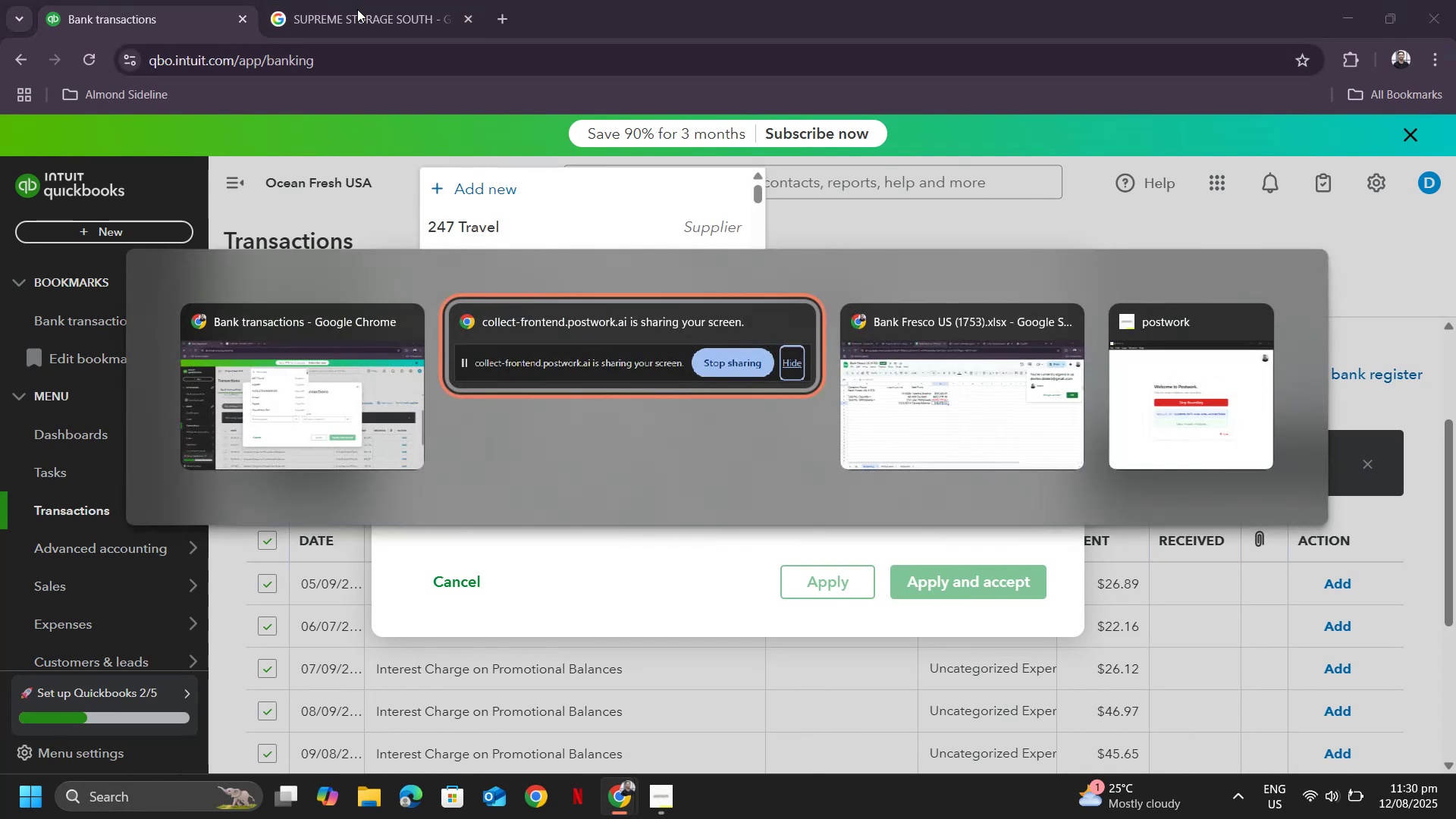 
key(Alt+Shift+Tab)
 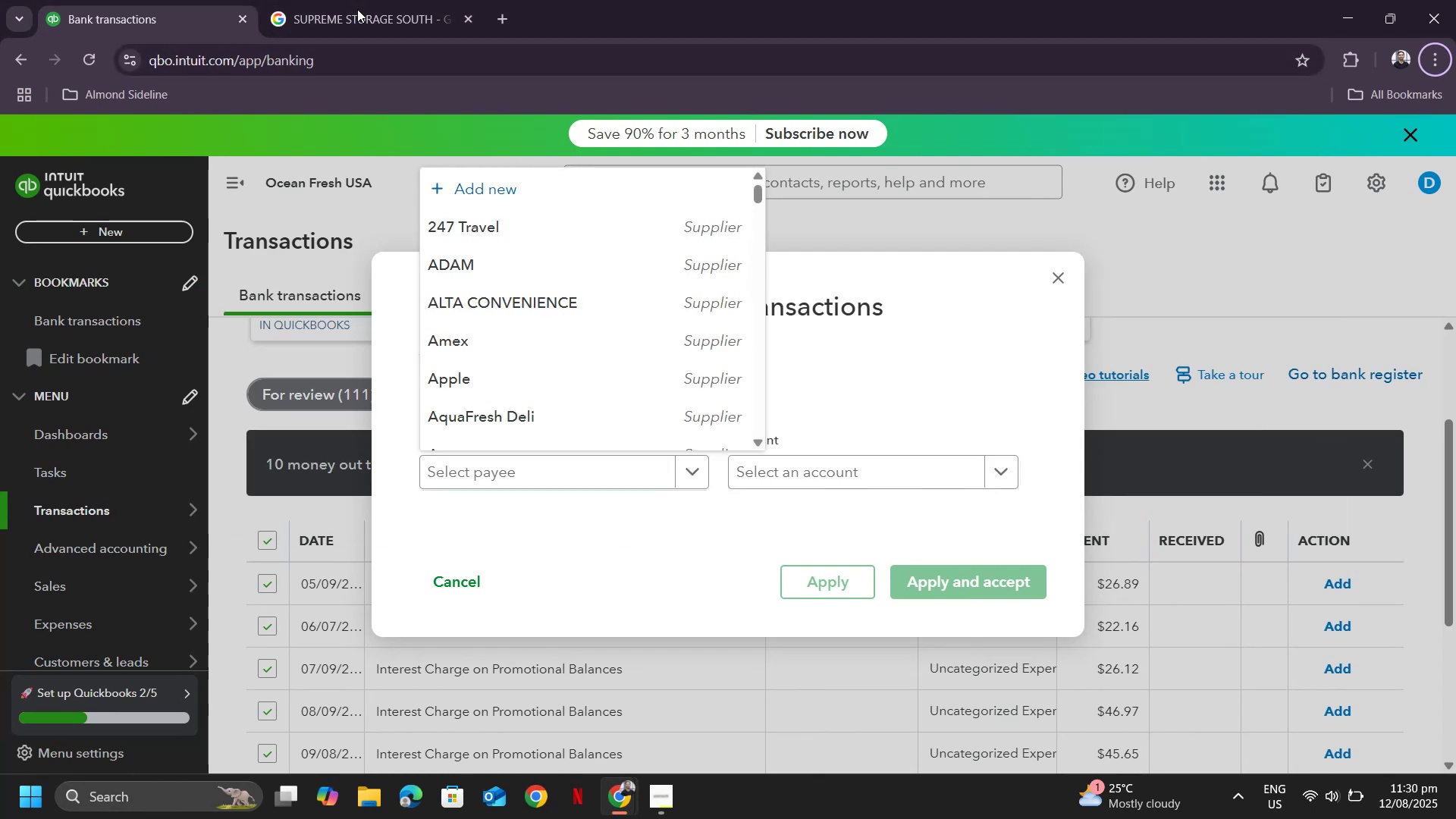 
left_click([357, 9])
 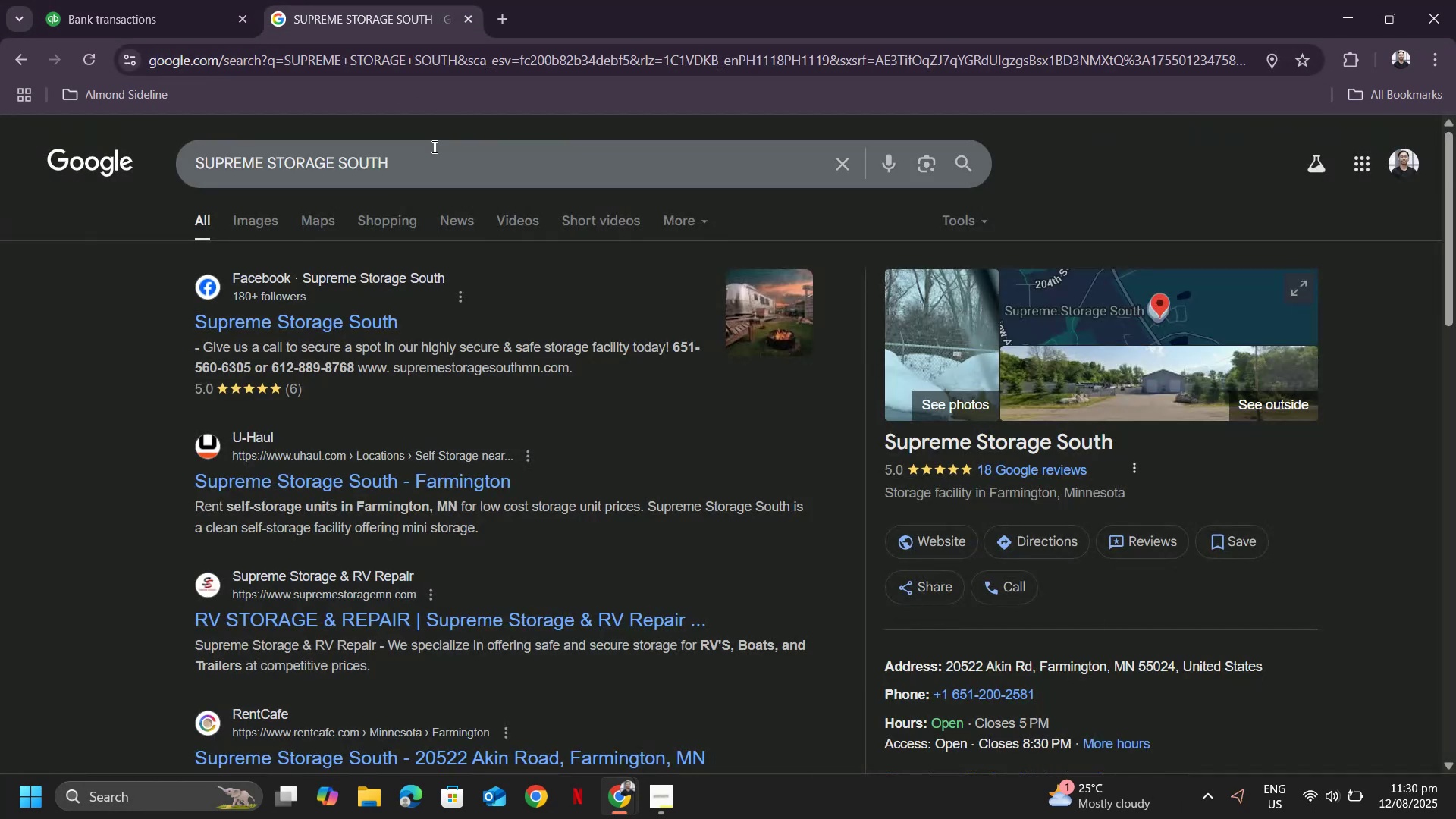 
left_click_drag(start_coordinate=[433, 147], to_coordinate=[228, 140])
 